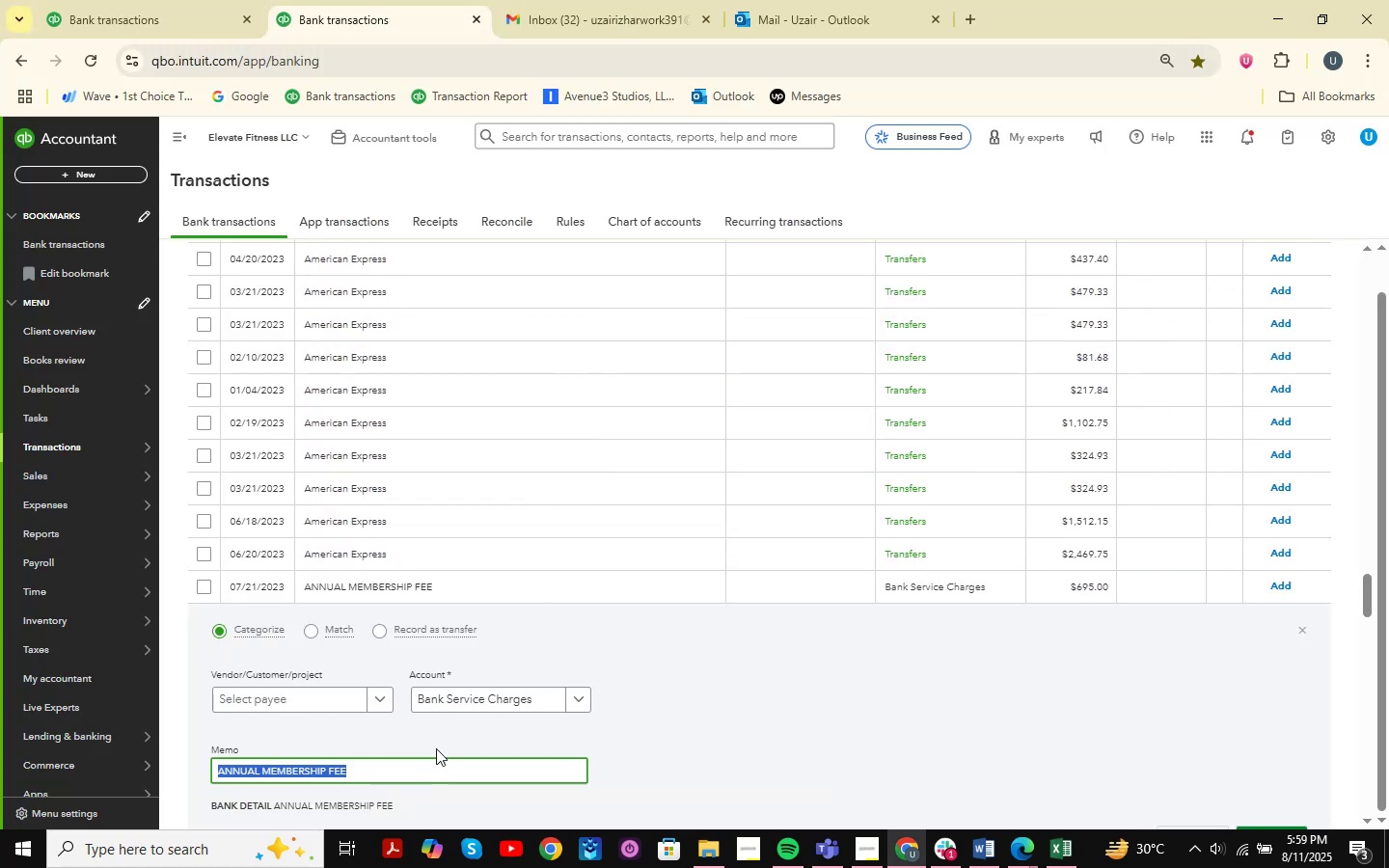 
left_click([512, 697])
 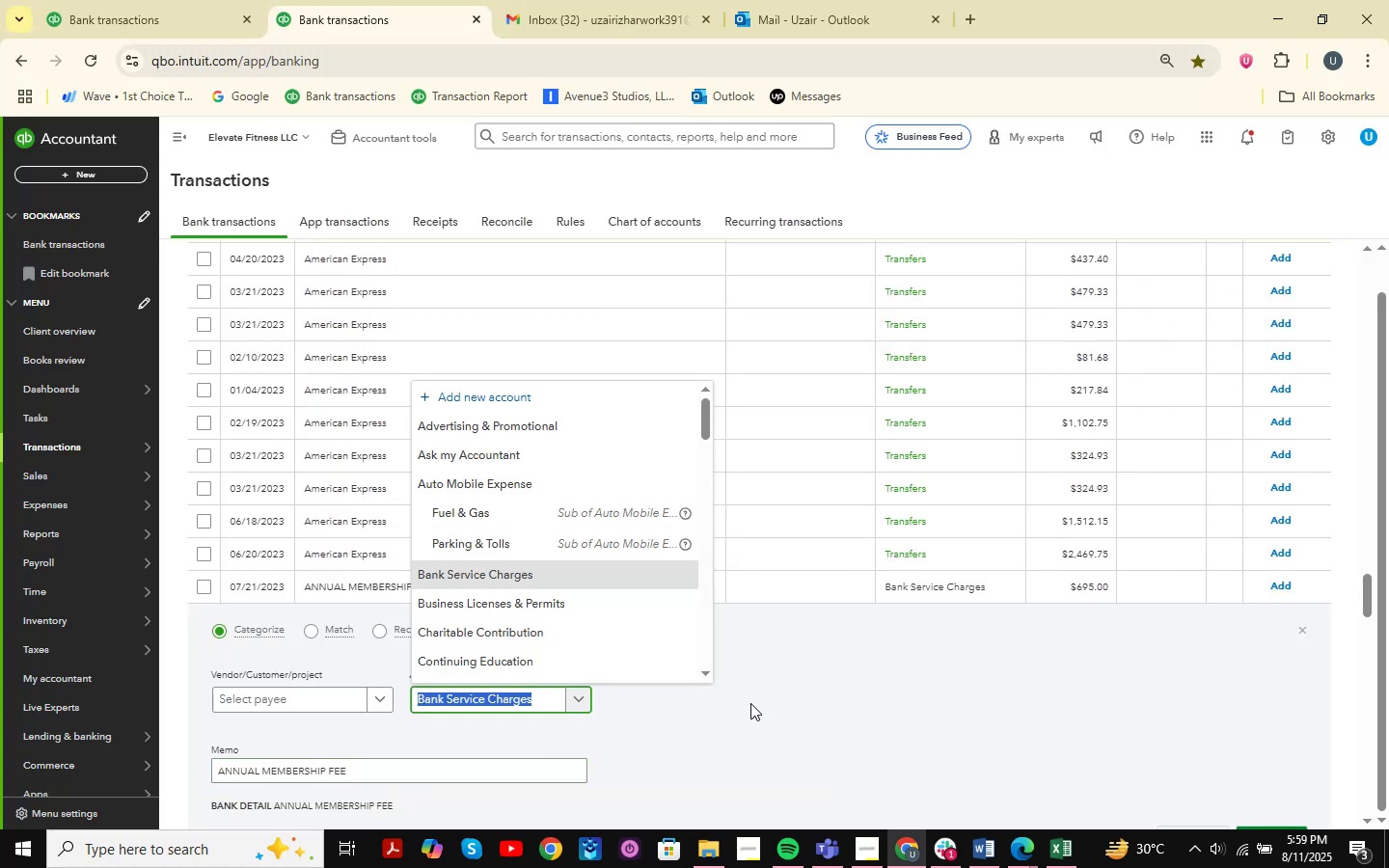 
type(dues )
 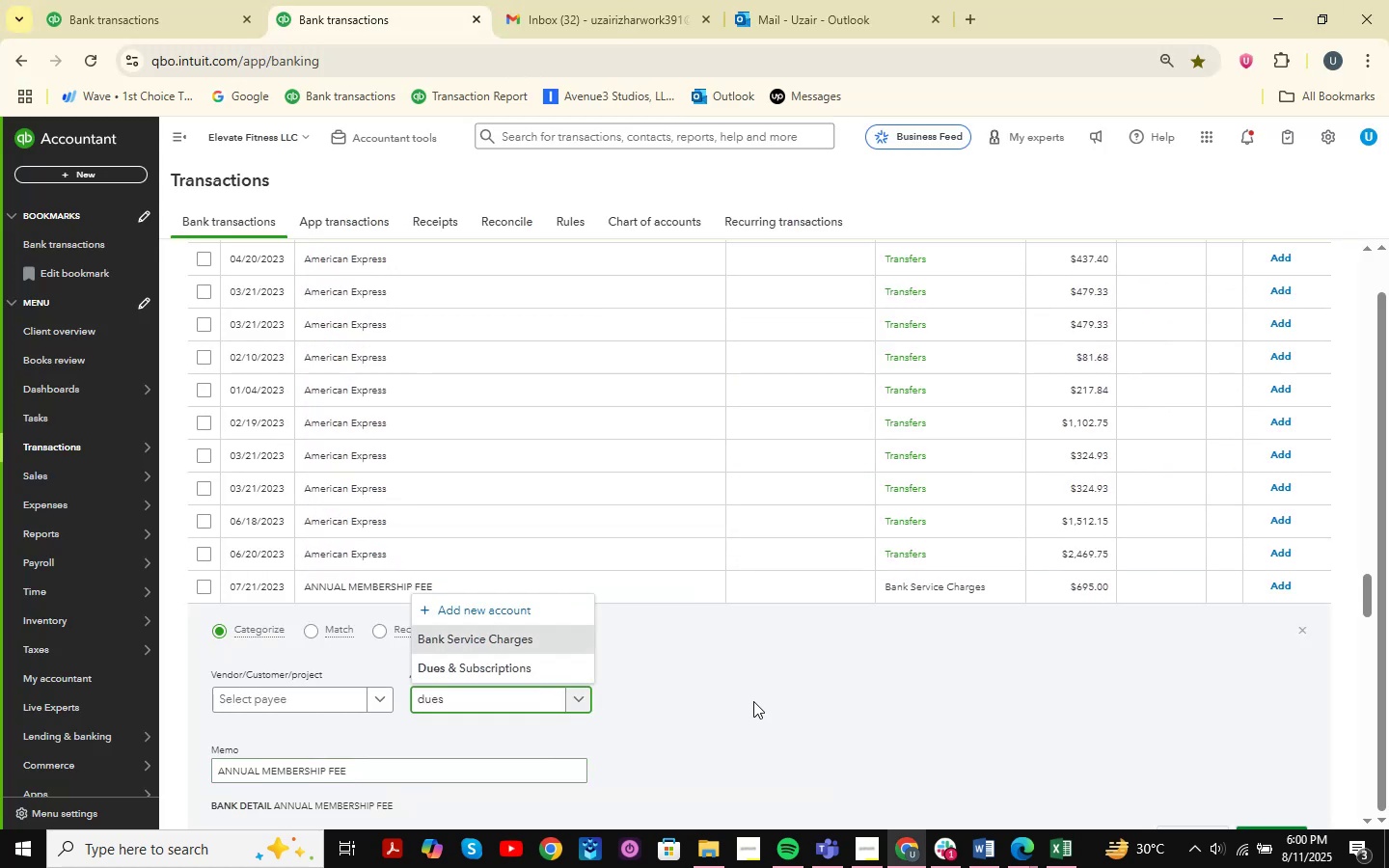 
key(ArrowDown)
 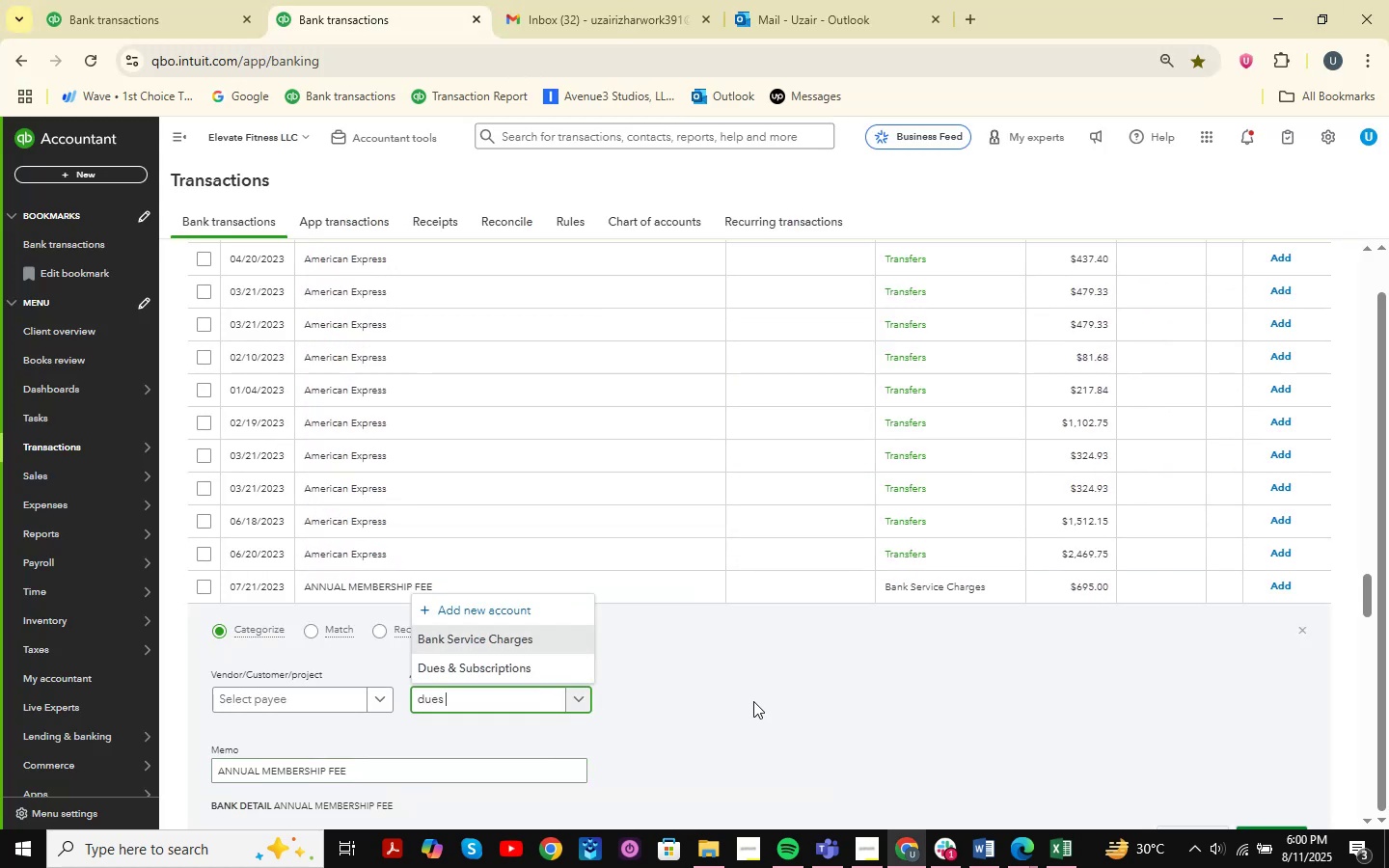 
key(ArrowDown)
 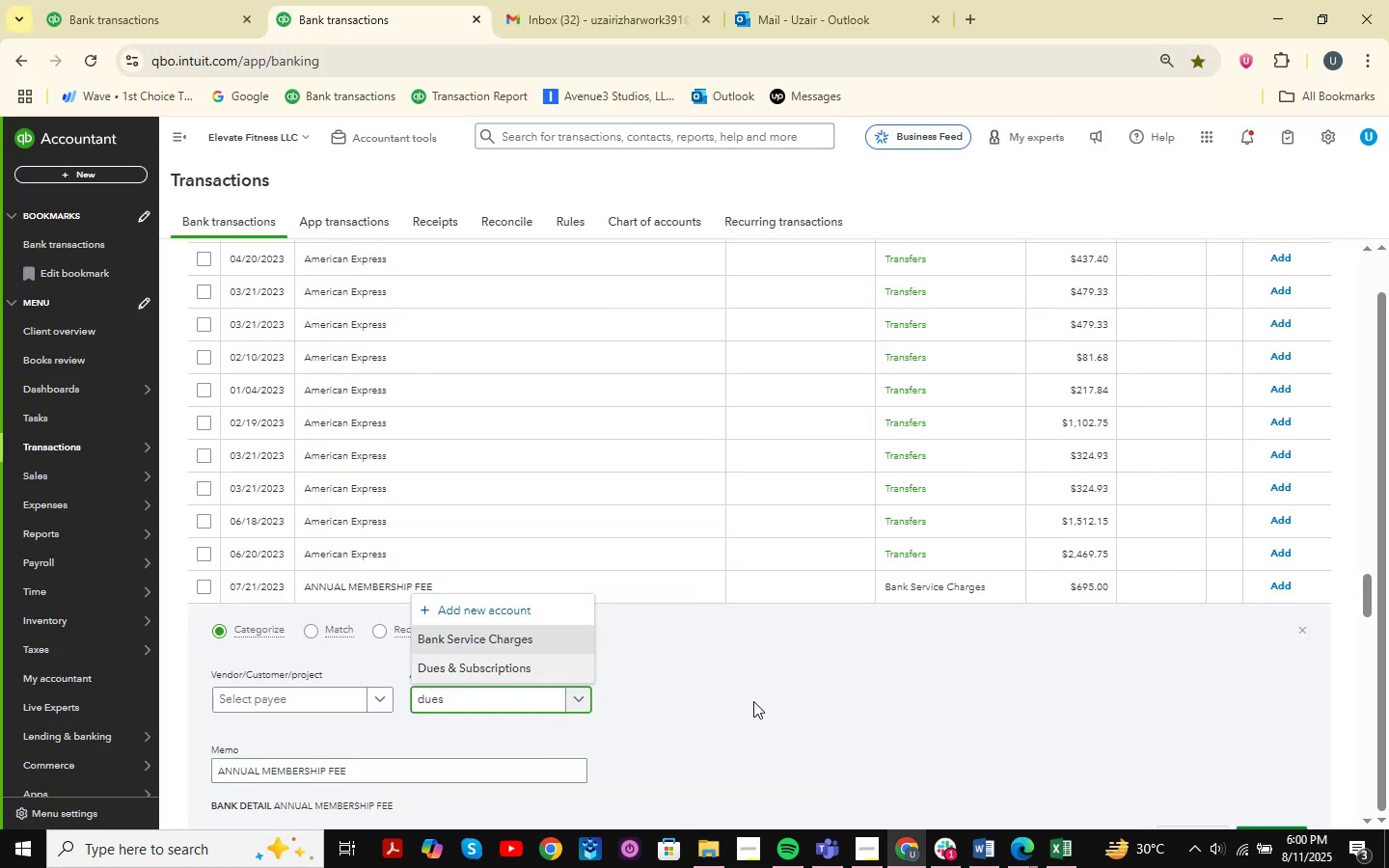 
key(Enter)
 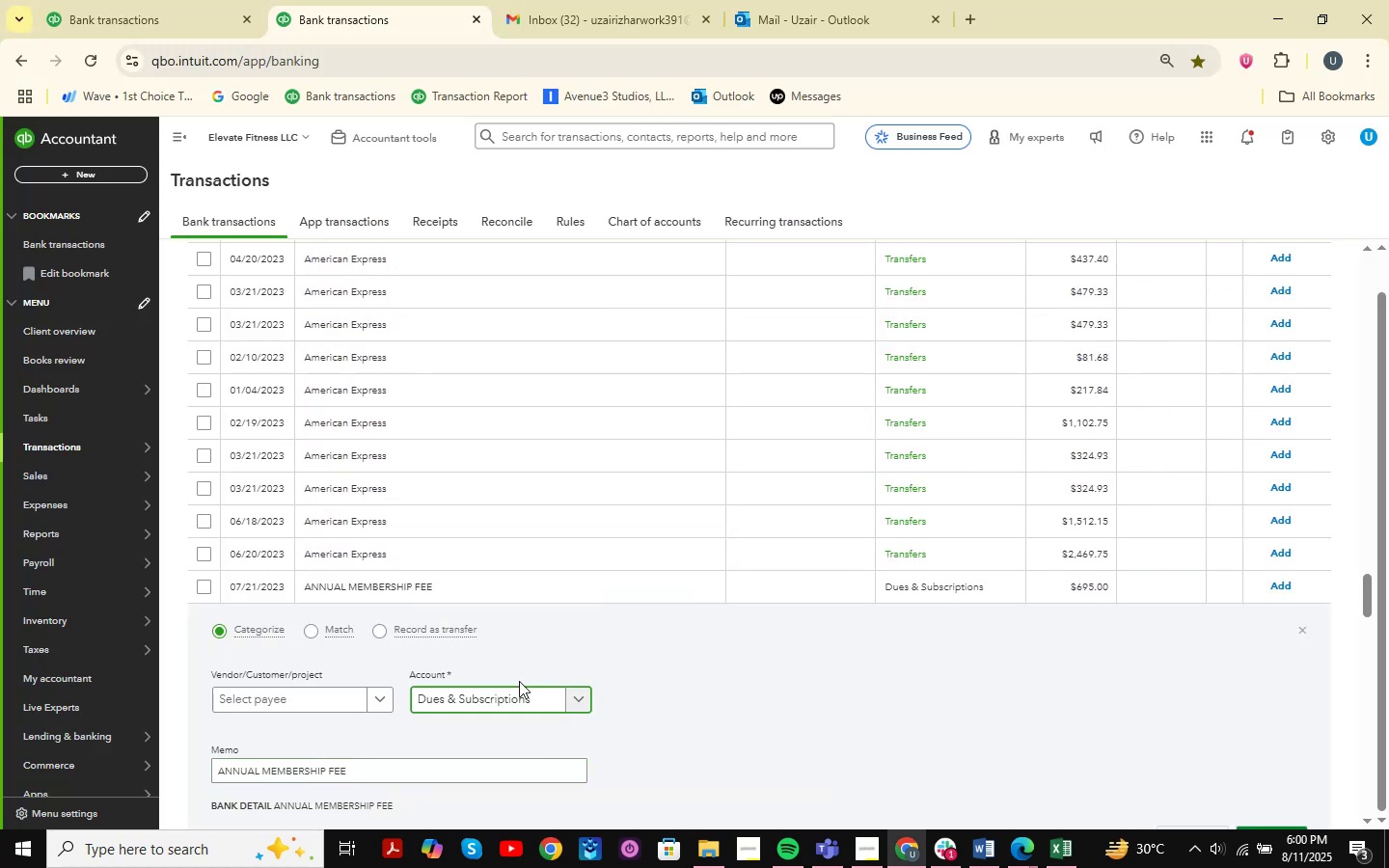 
scroll: coordinate [789, 556], scroll_direction: down, amount: 1.0
 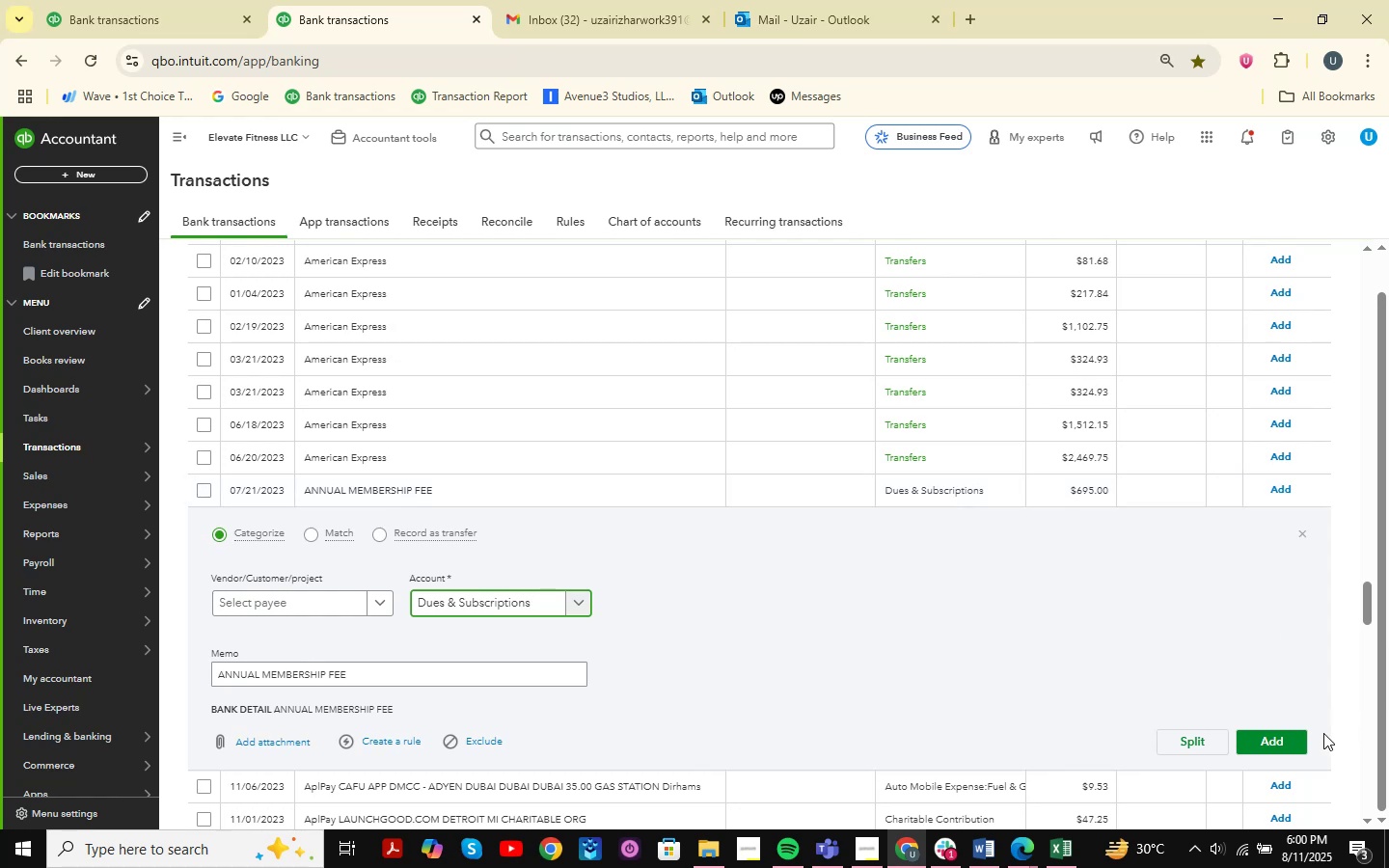 
left_click([1277, 744])
 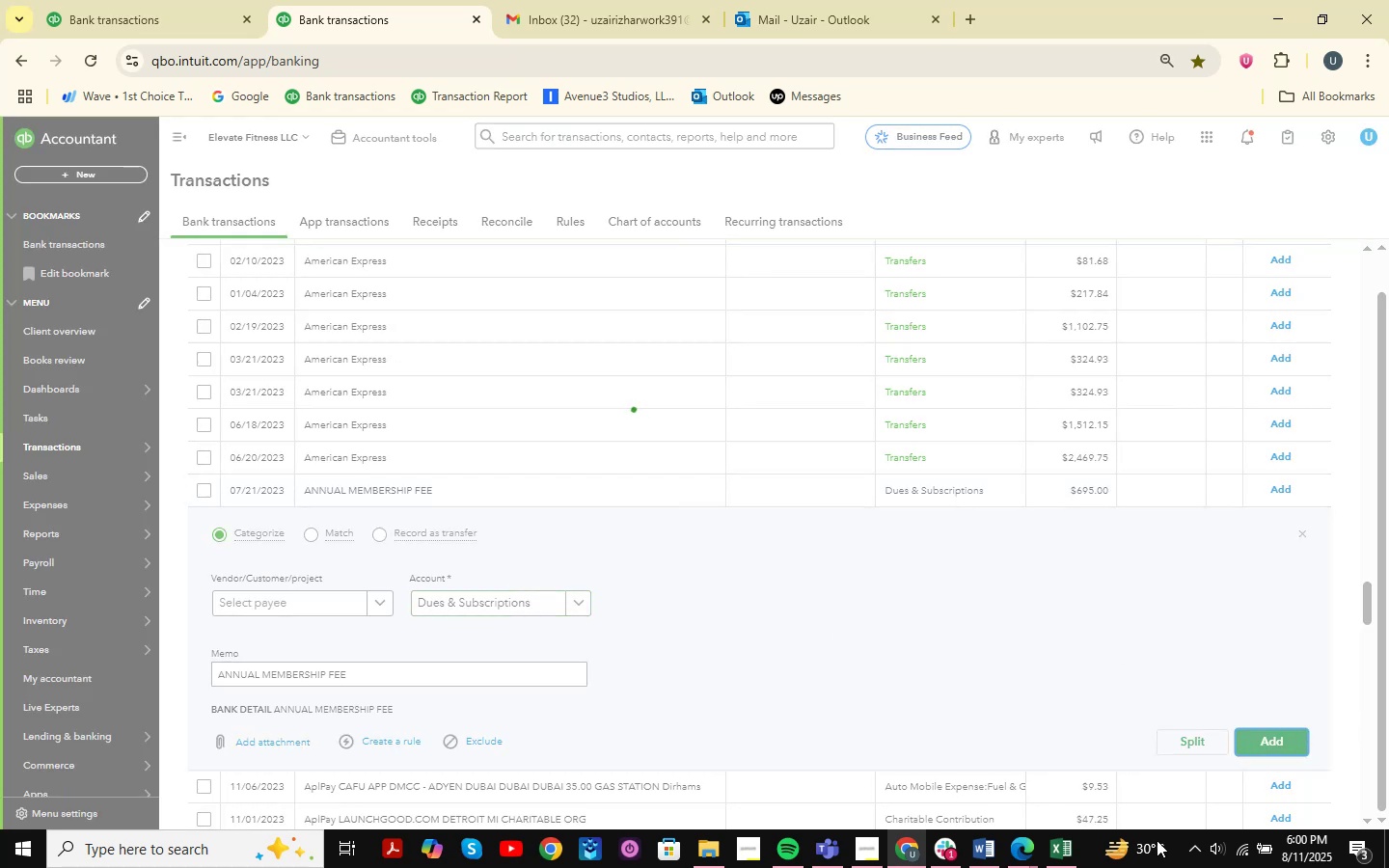 
left_click([1016, 855])
 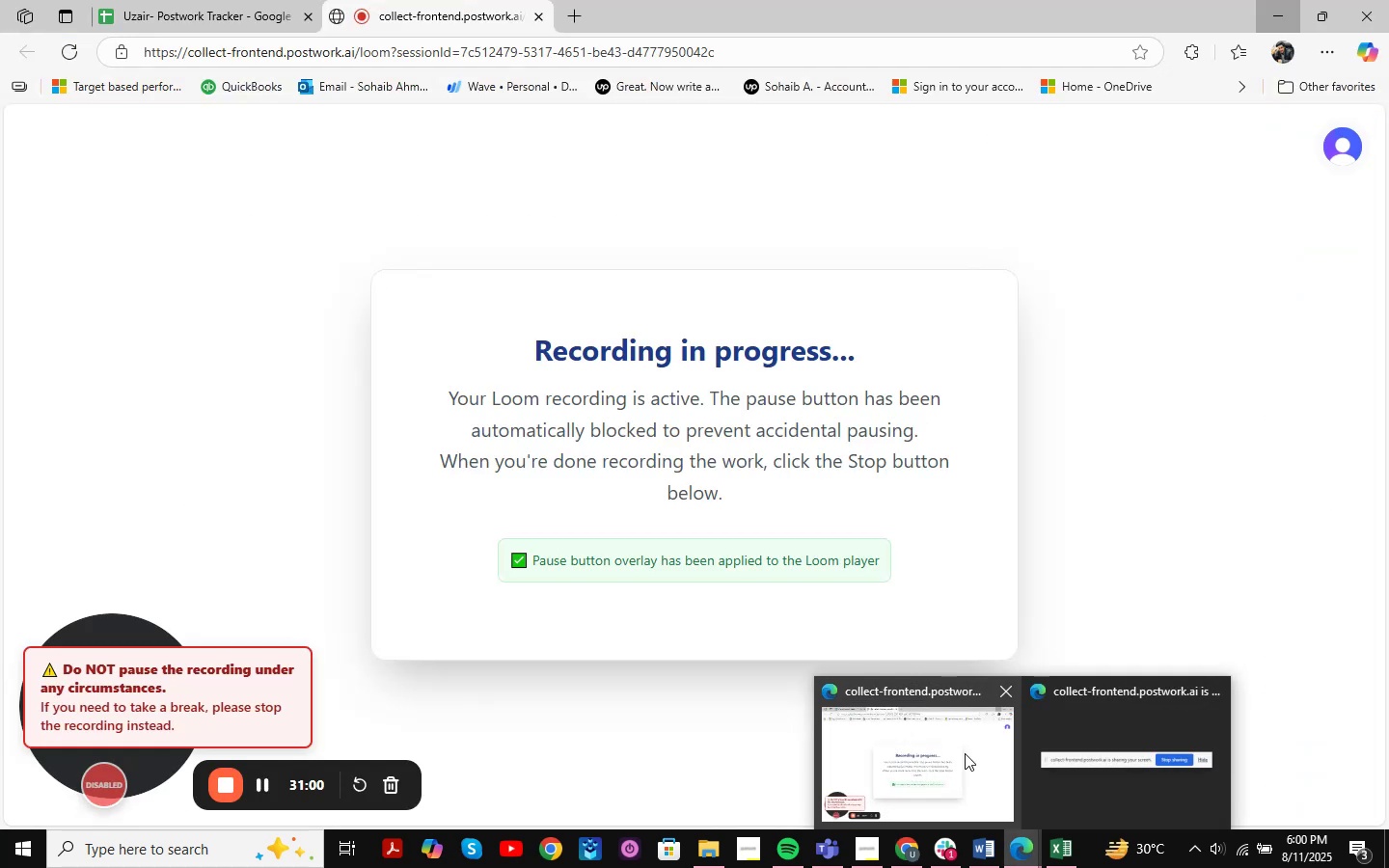 
left_click([965, 753])
 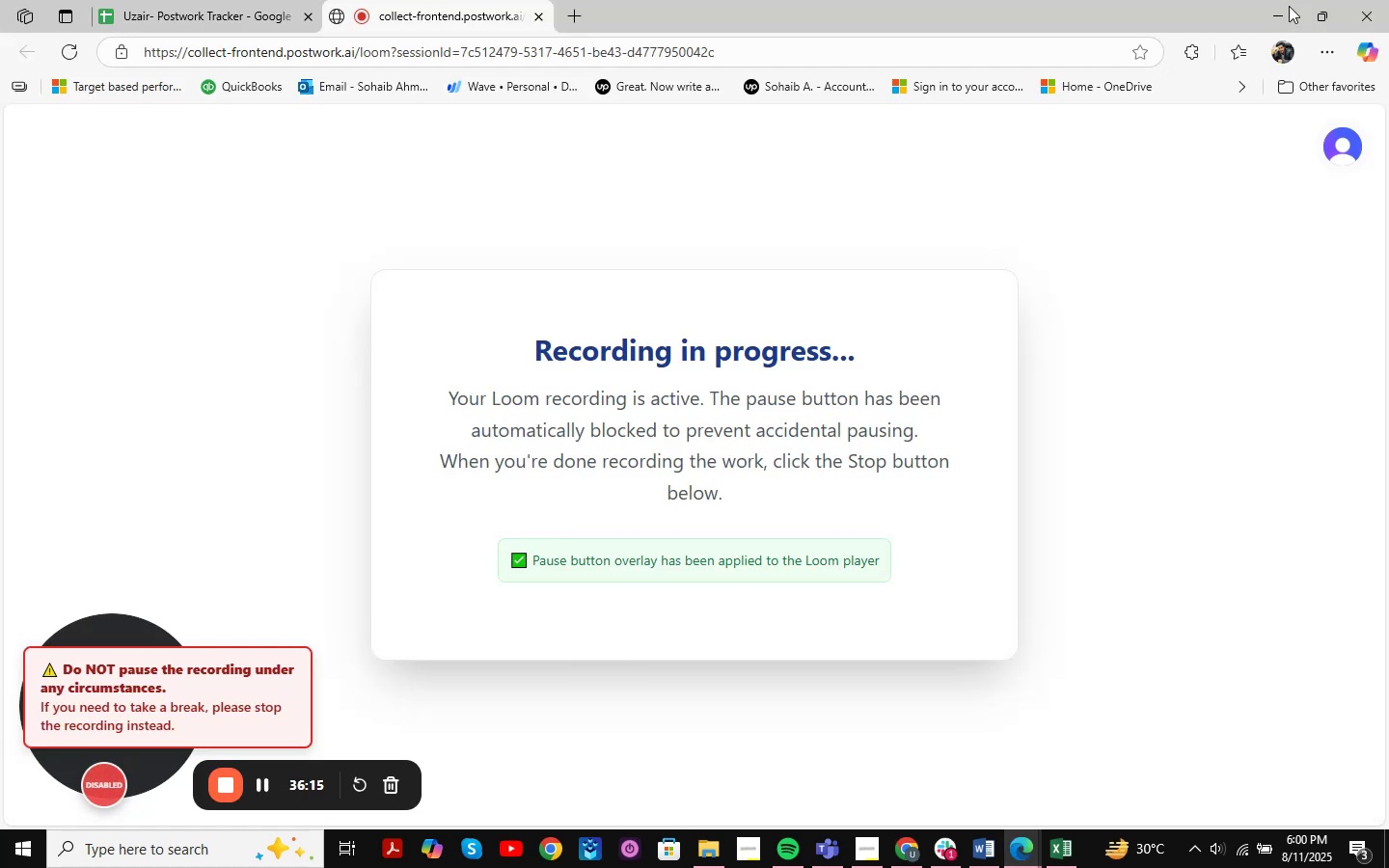 
left_click([1299, 0])
 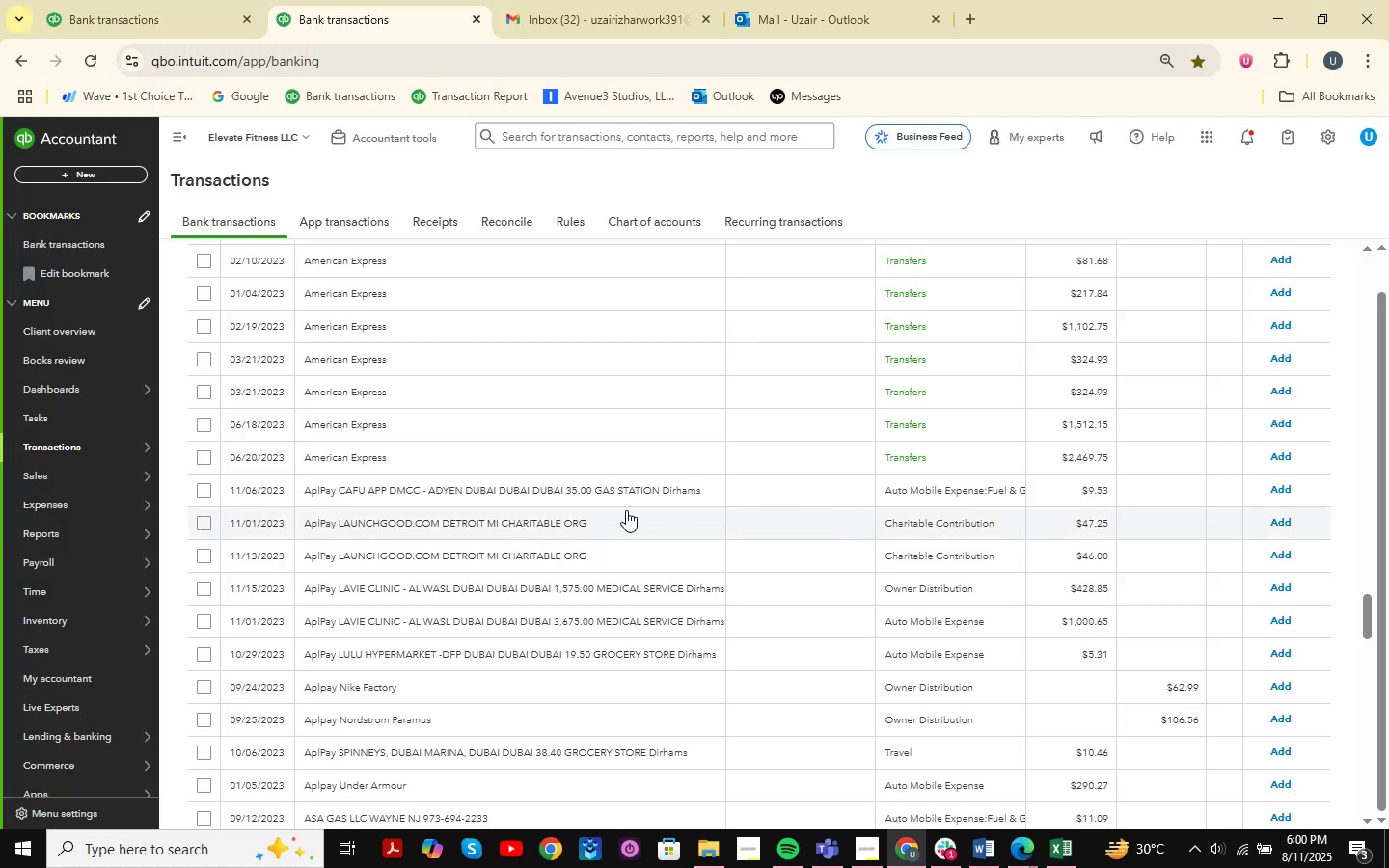 
scroll: coordinate [608, 497], scroll_direction: down, amount: 12.0
 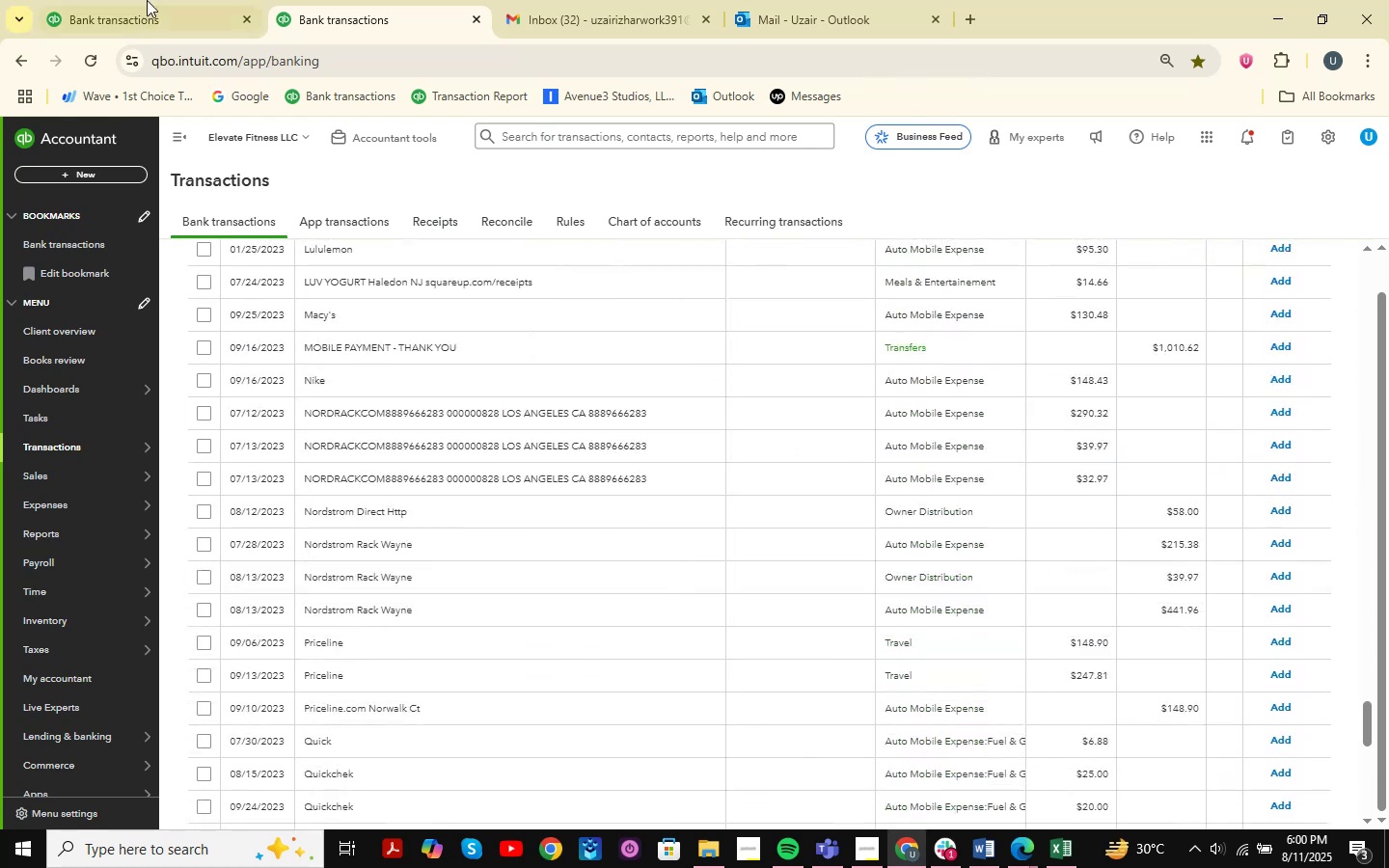 
left_click([128, 0])
 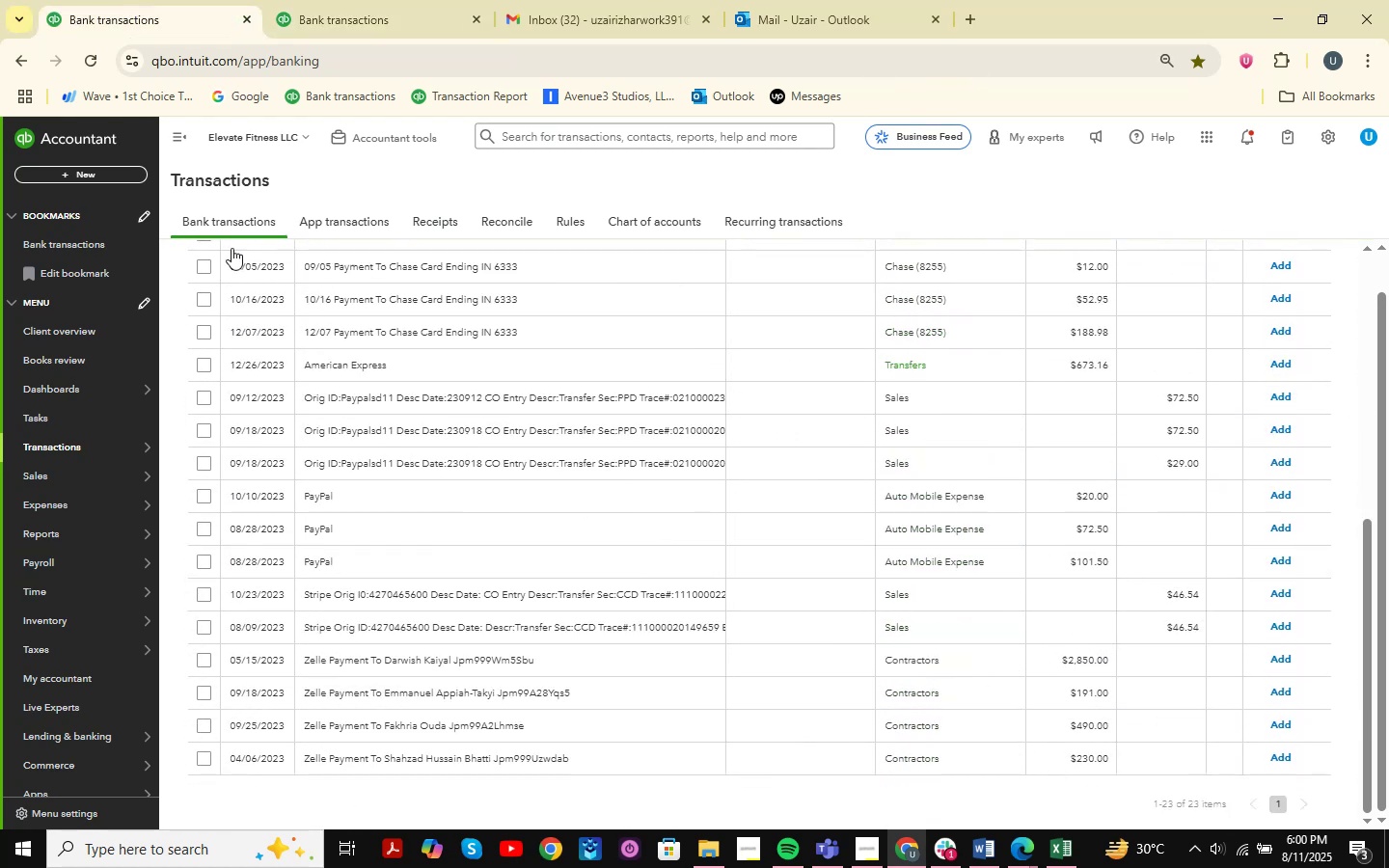 
scroll: coordinate [475, 536], scroll_direction: down, amount: 14.0
 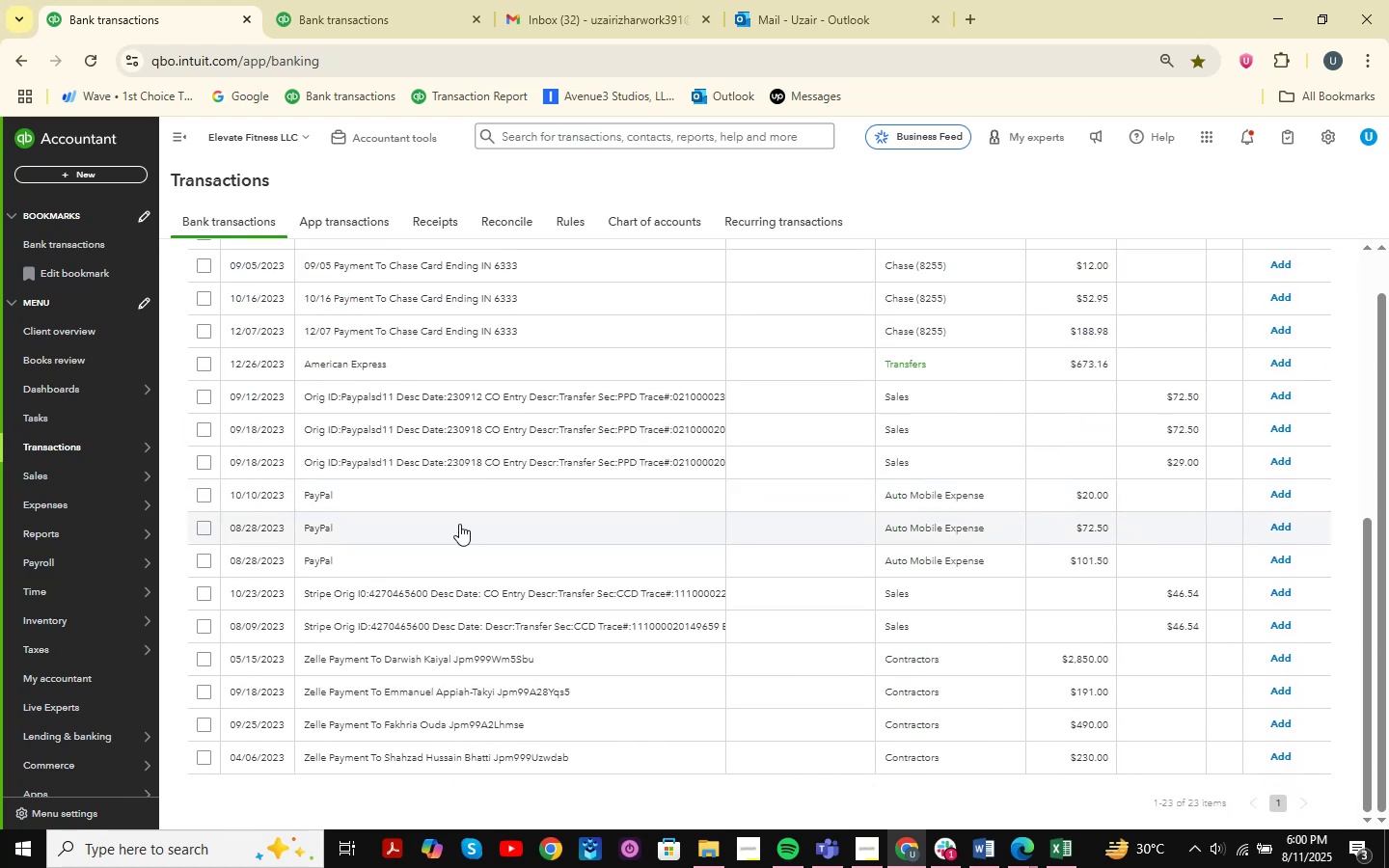 
left_click([368, 0])
 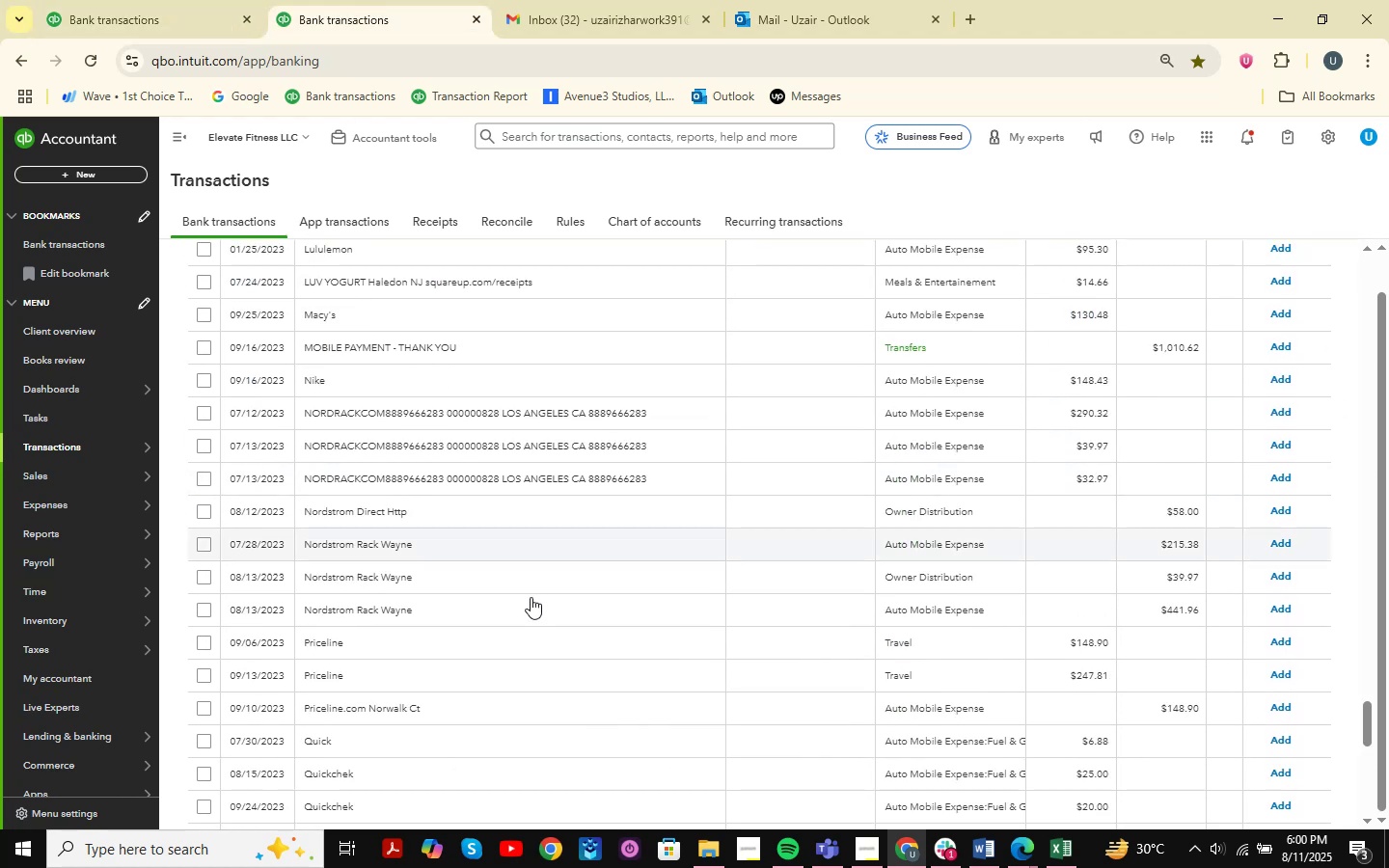 
scroll: coordinate [531, 597], scroll_direction: down, amount: 27.0
 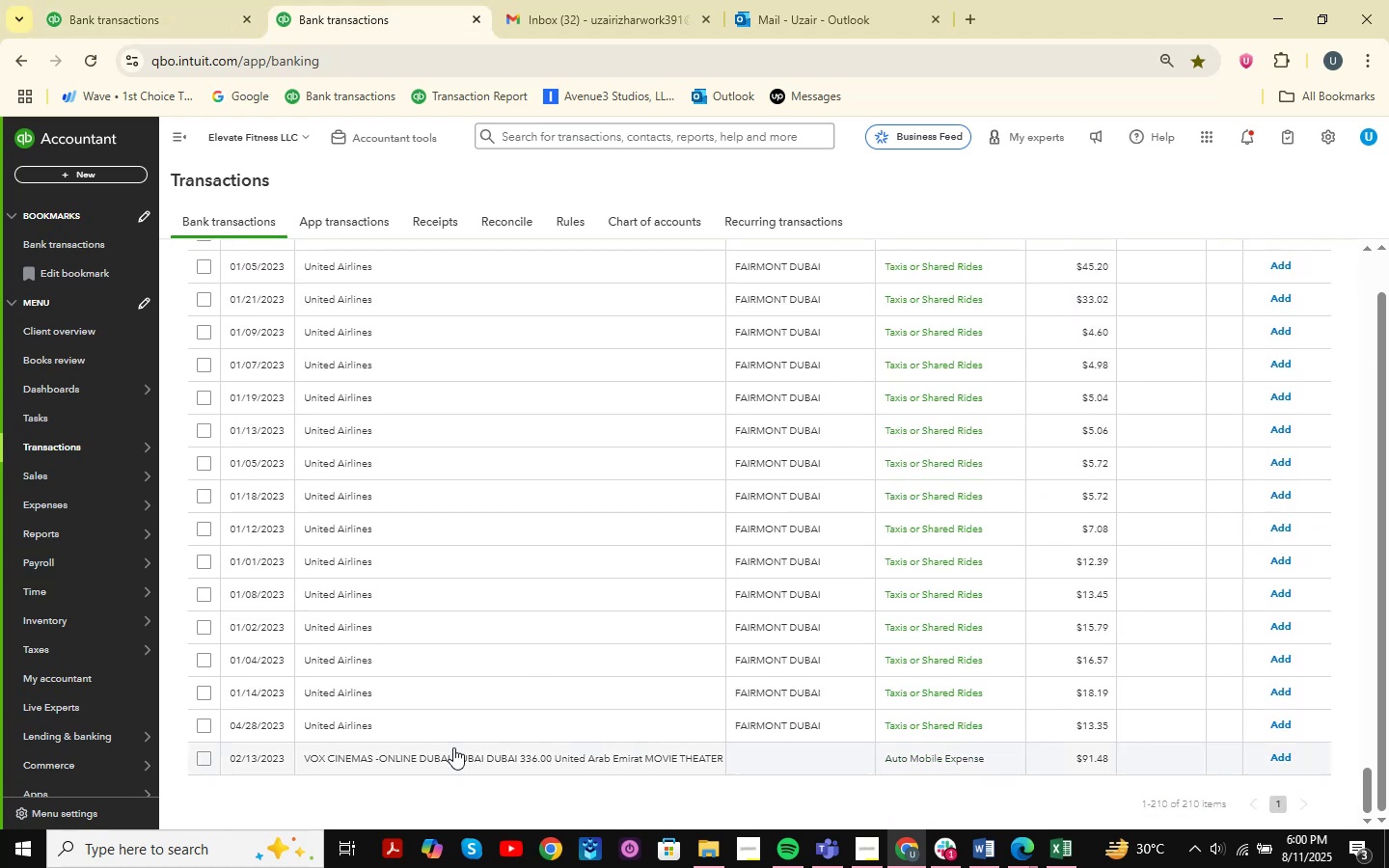 
left_click([452, 720])
 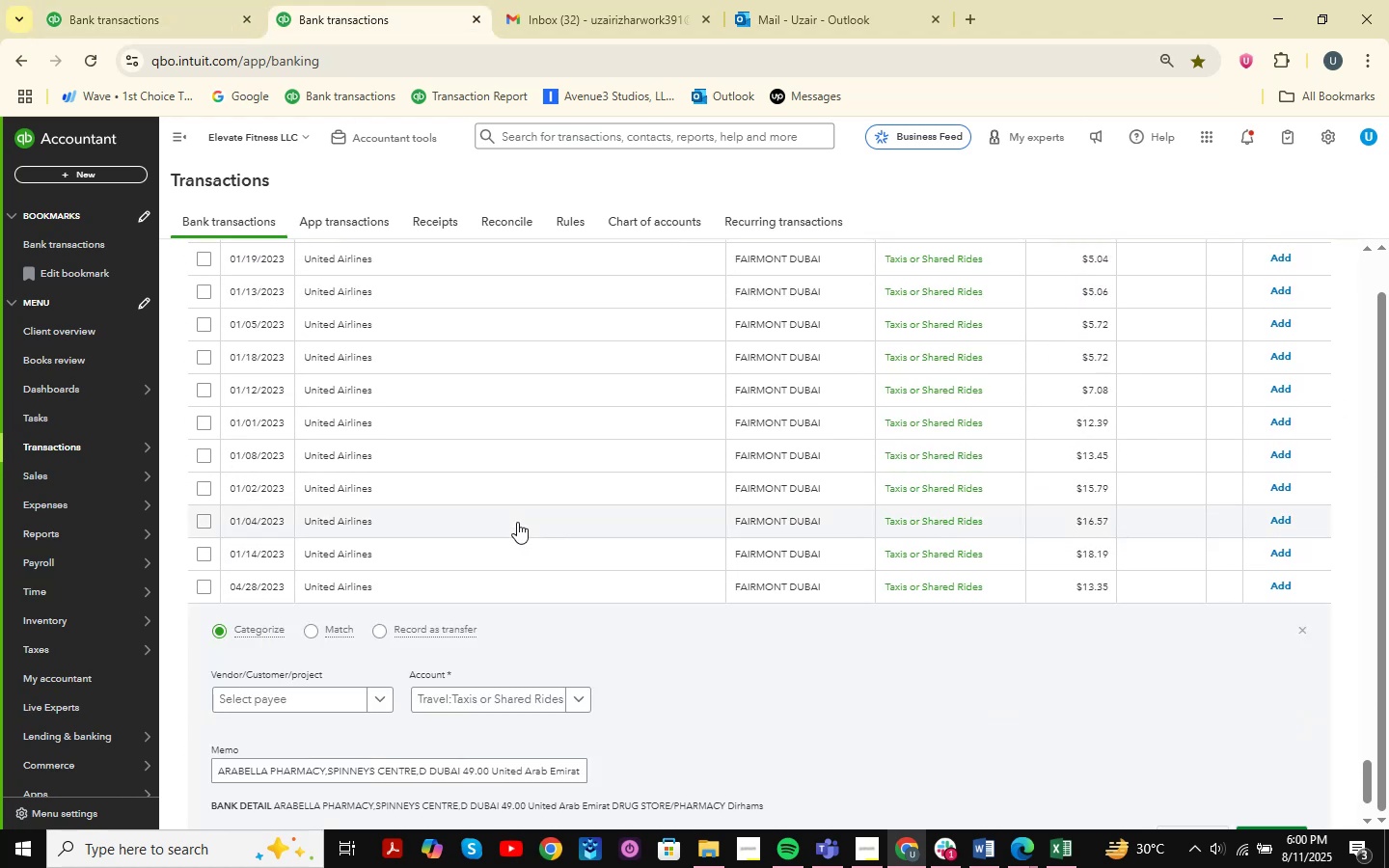 
scroll: coordinate [517, 522], scroll_direction: down, amount: 1.0
 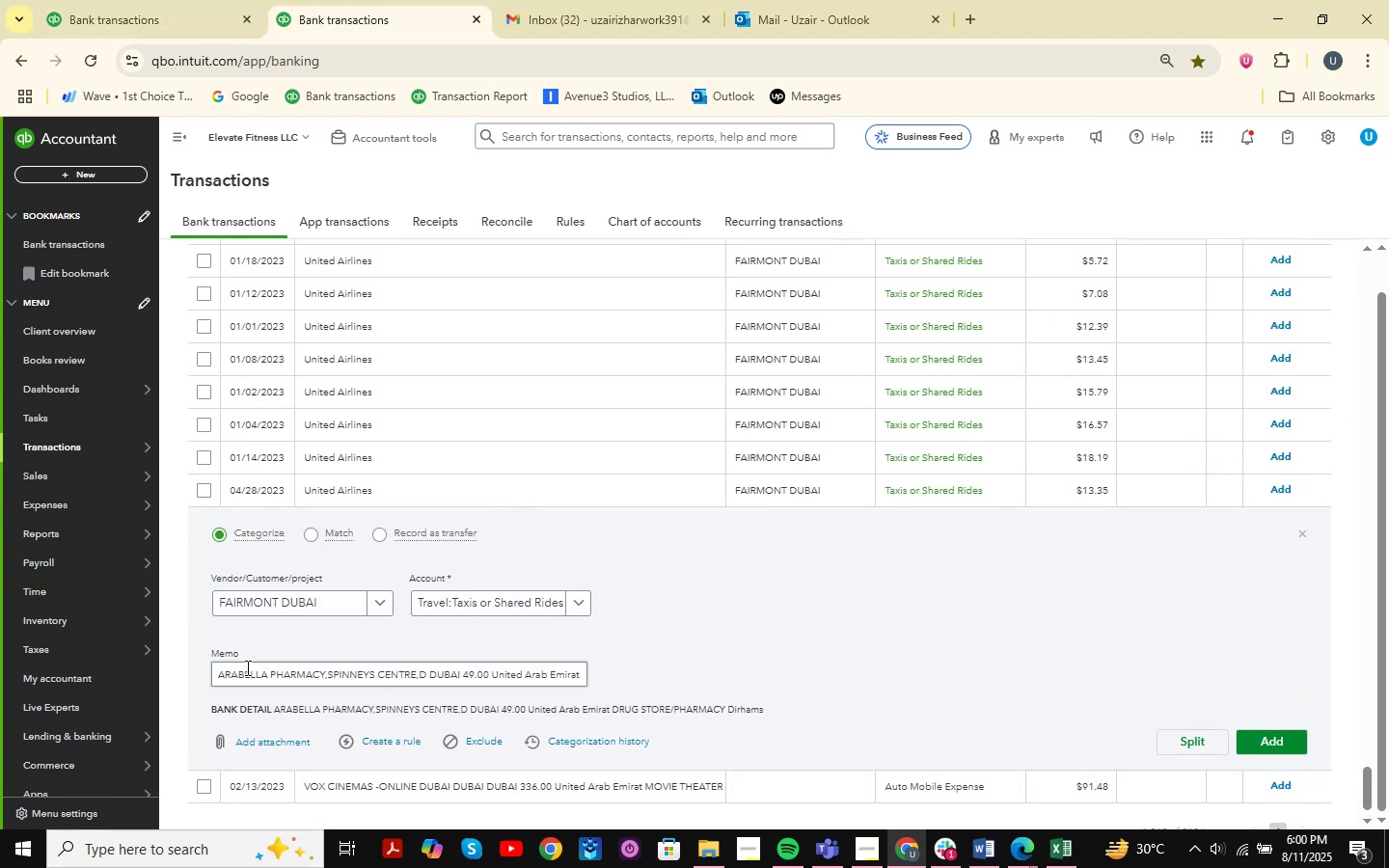 
left_click_drag(start_coordinate=[213, 679], to_coordinate=[328, 682])
 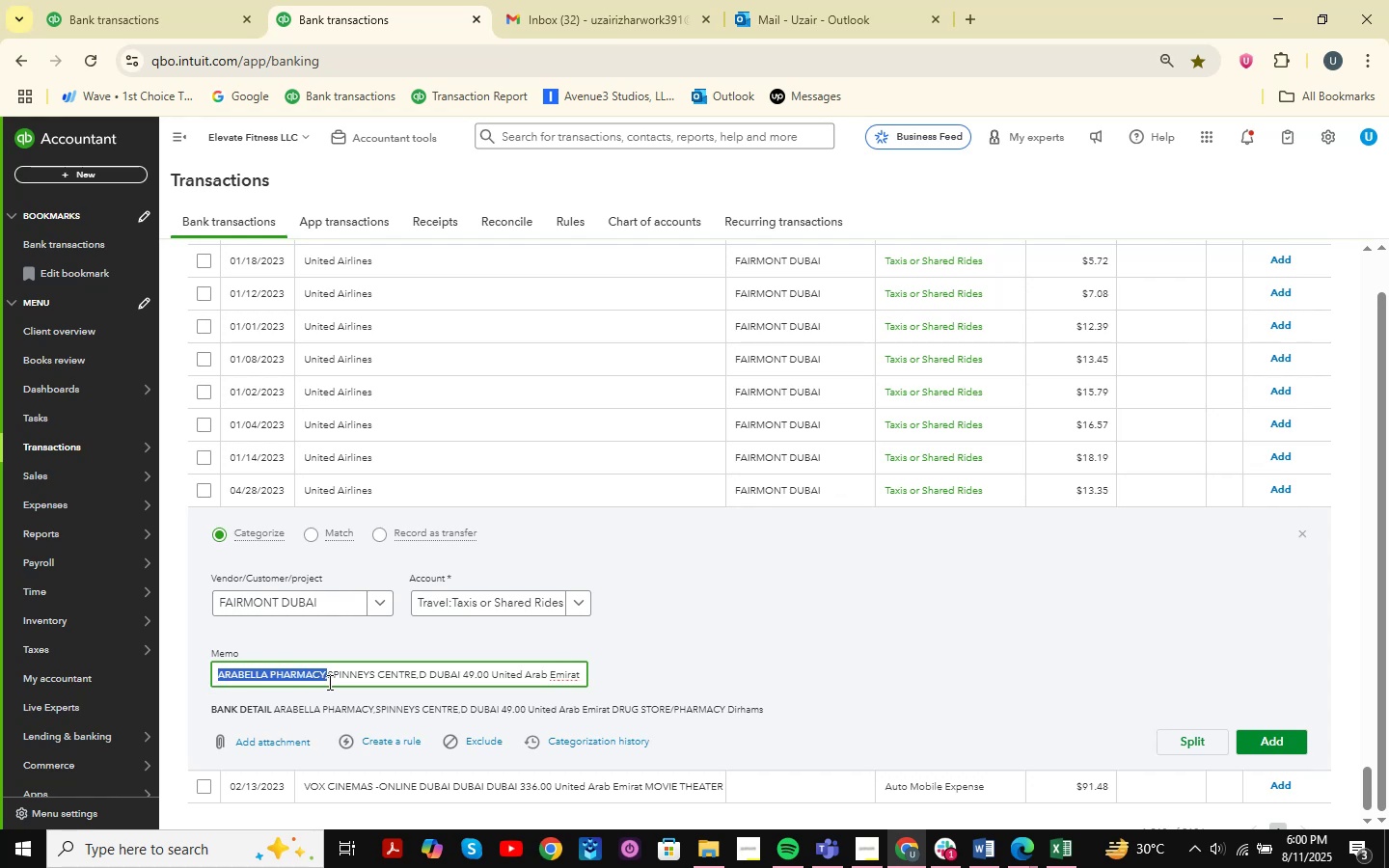 
key(Control+ControlLeft)
 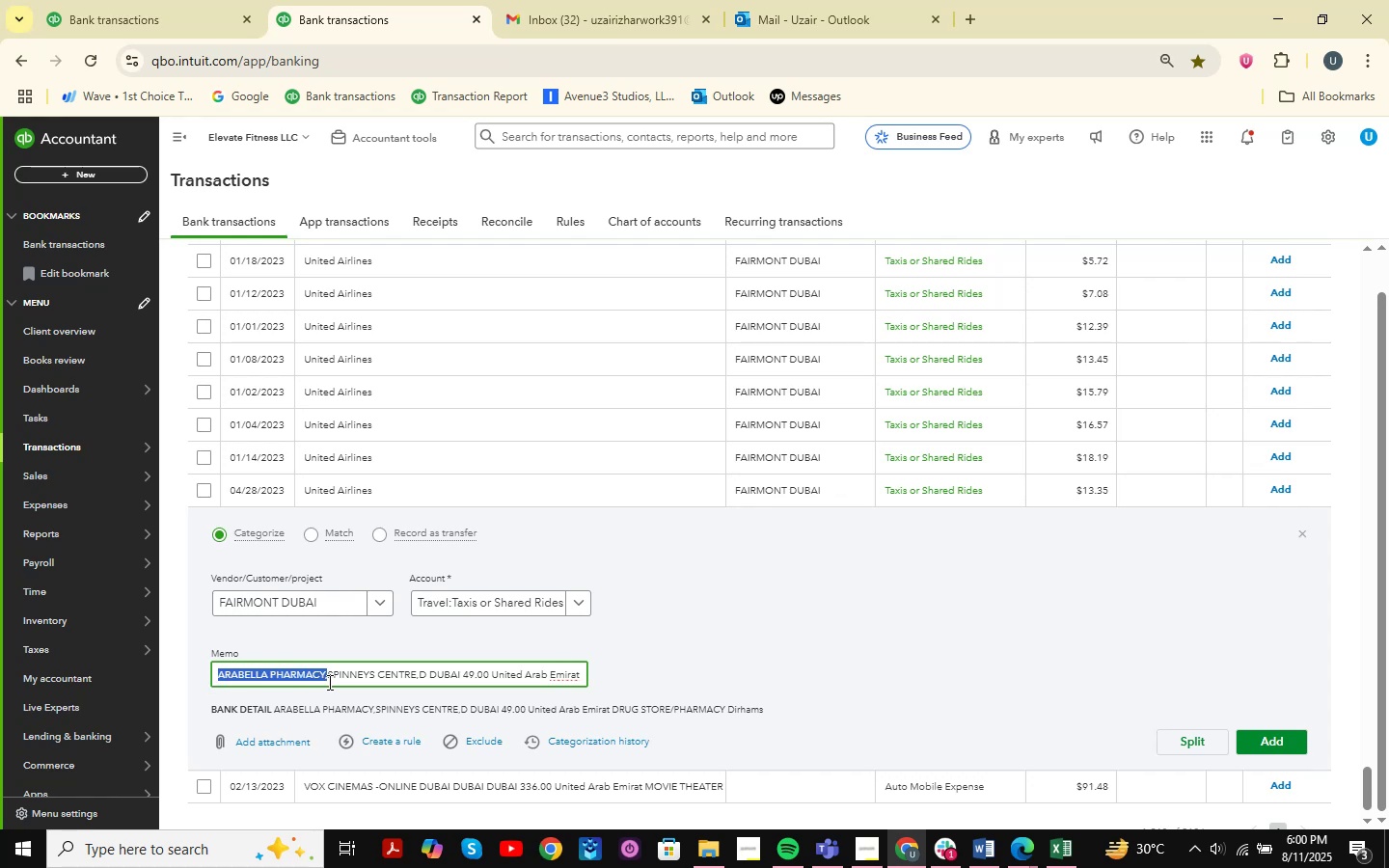 
key(Control+C)
 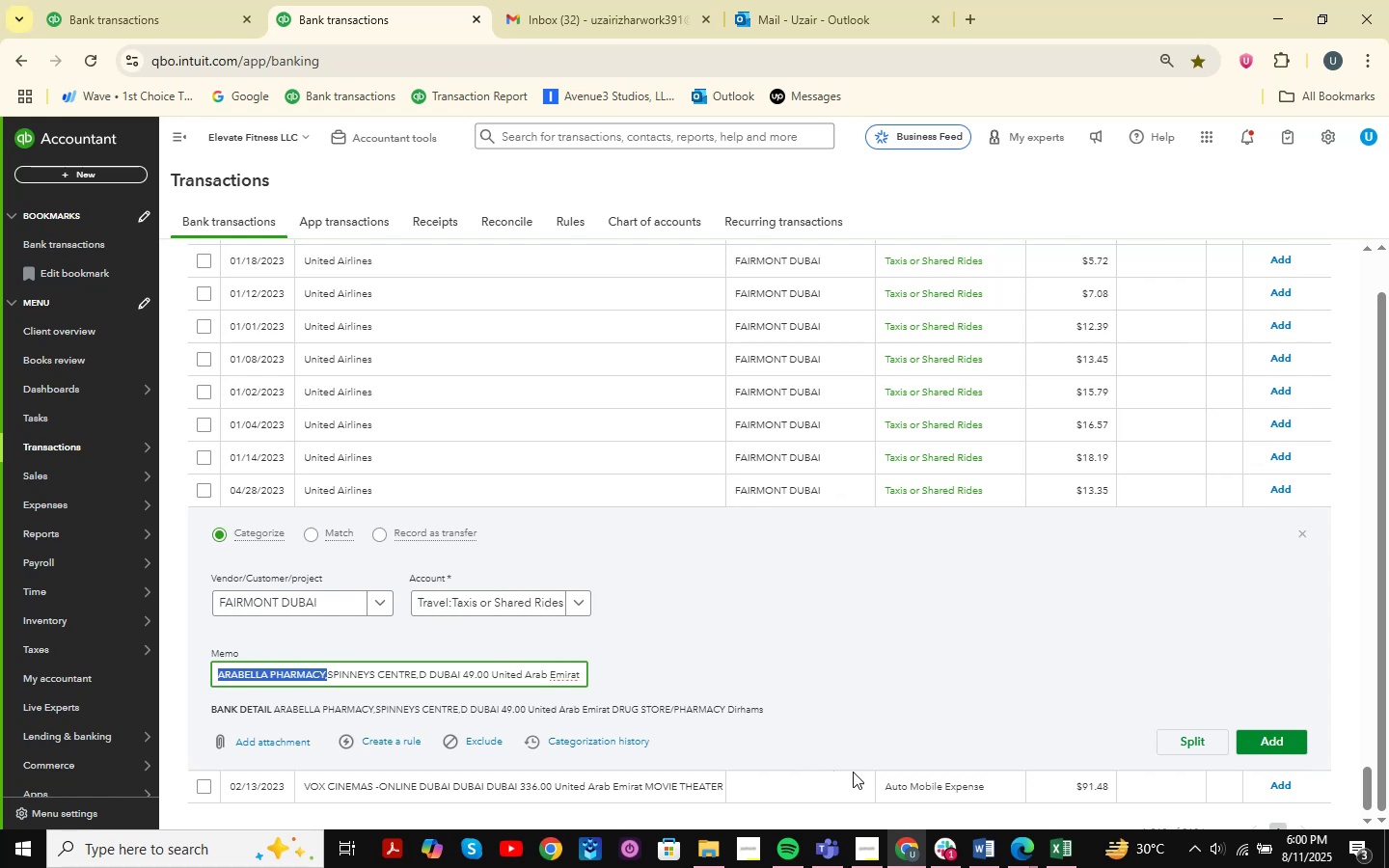 
mouse_move([1031, 831])
 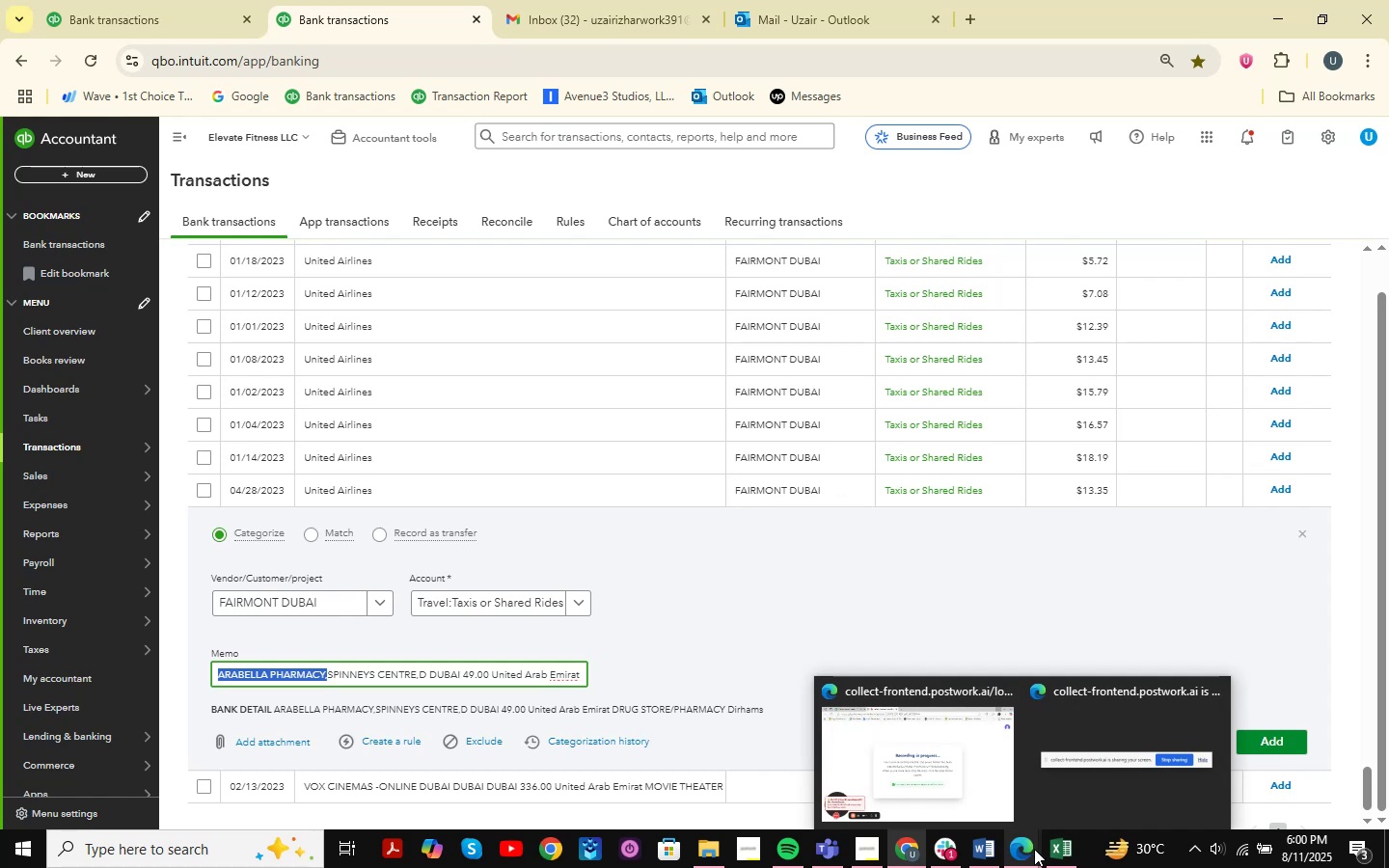 
left_click([1049, 844])
 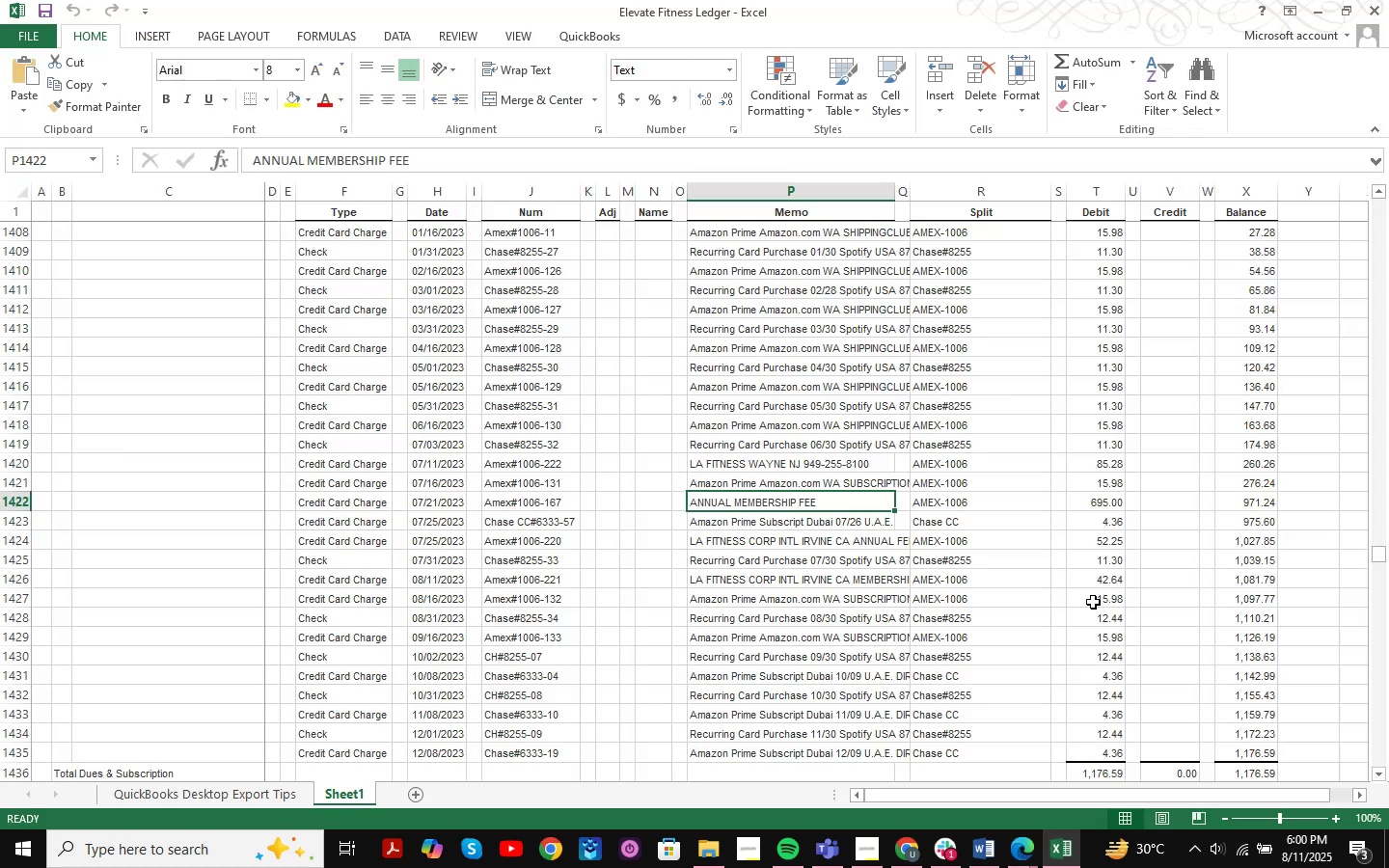 
key(Control+F)
 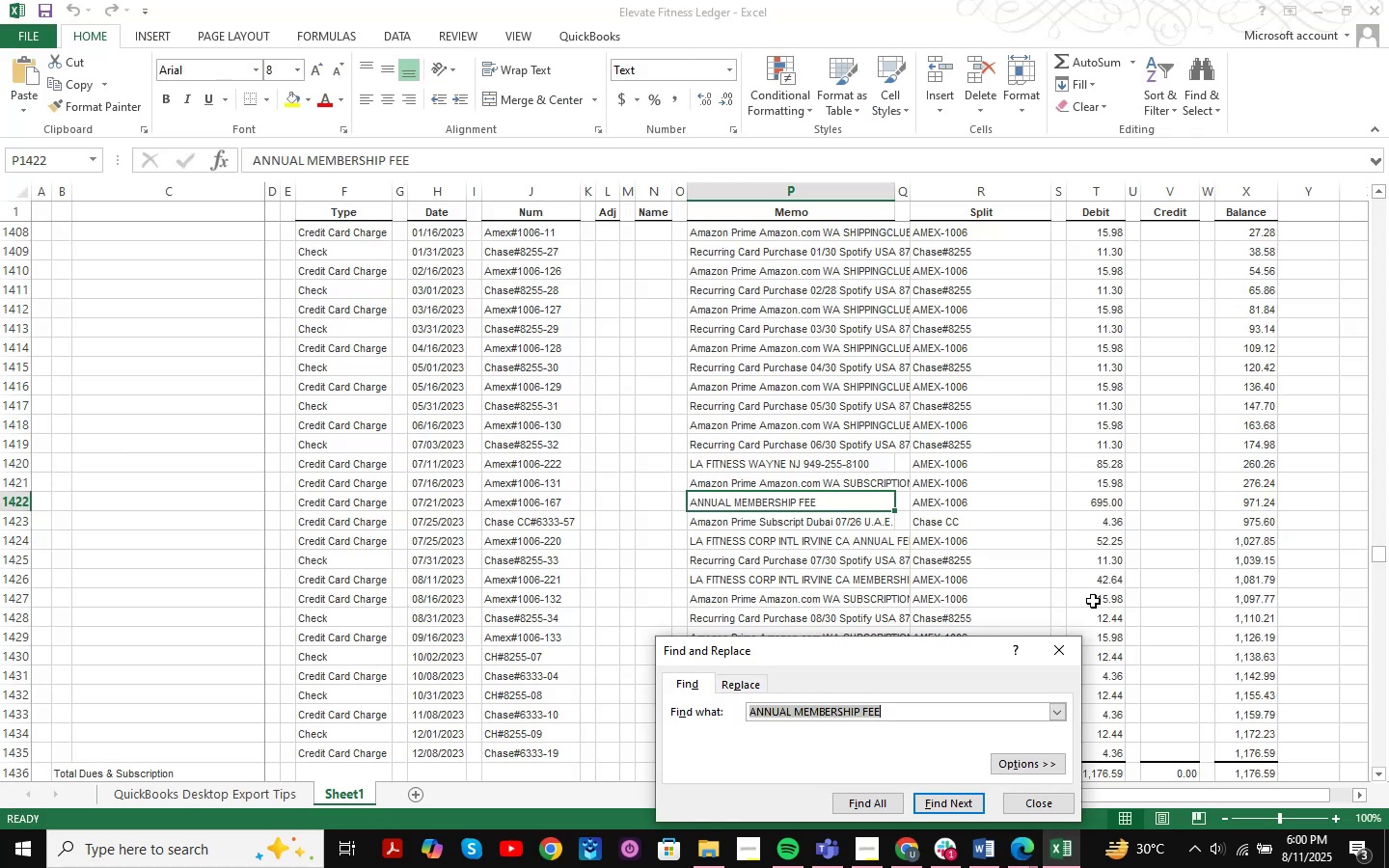 
key(Control+ControlLeft)
 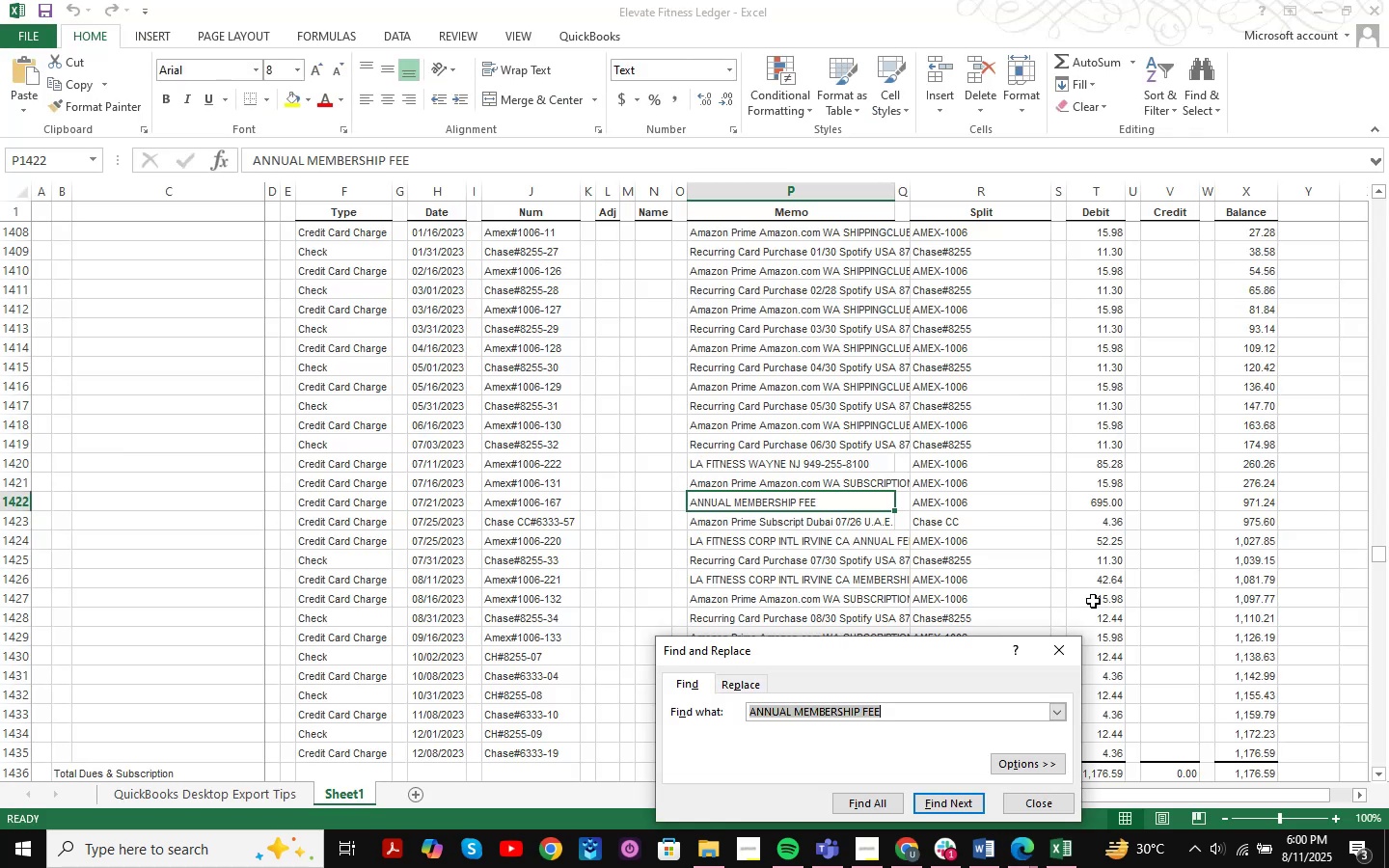 
key(Control+V)
 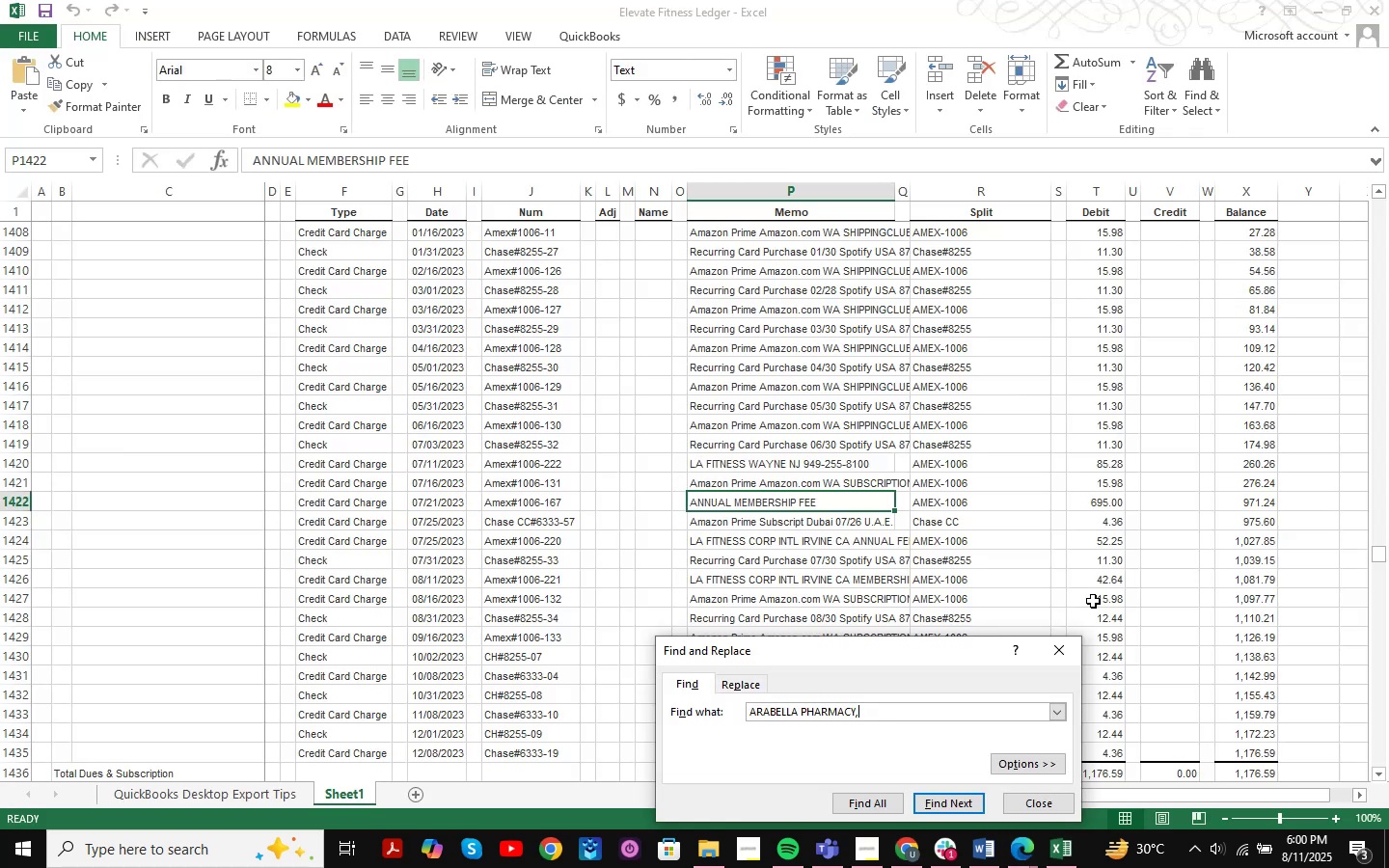 
key(NumpadEnter)
 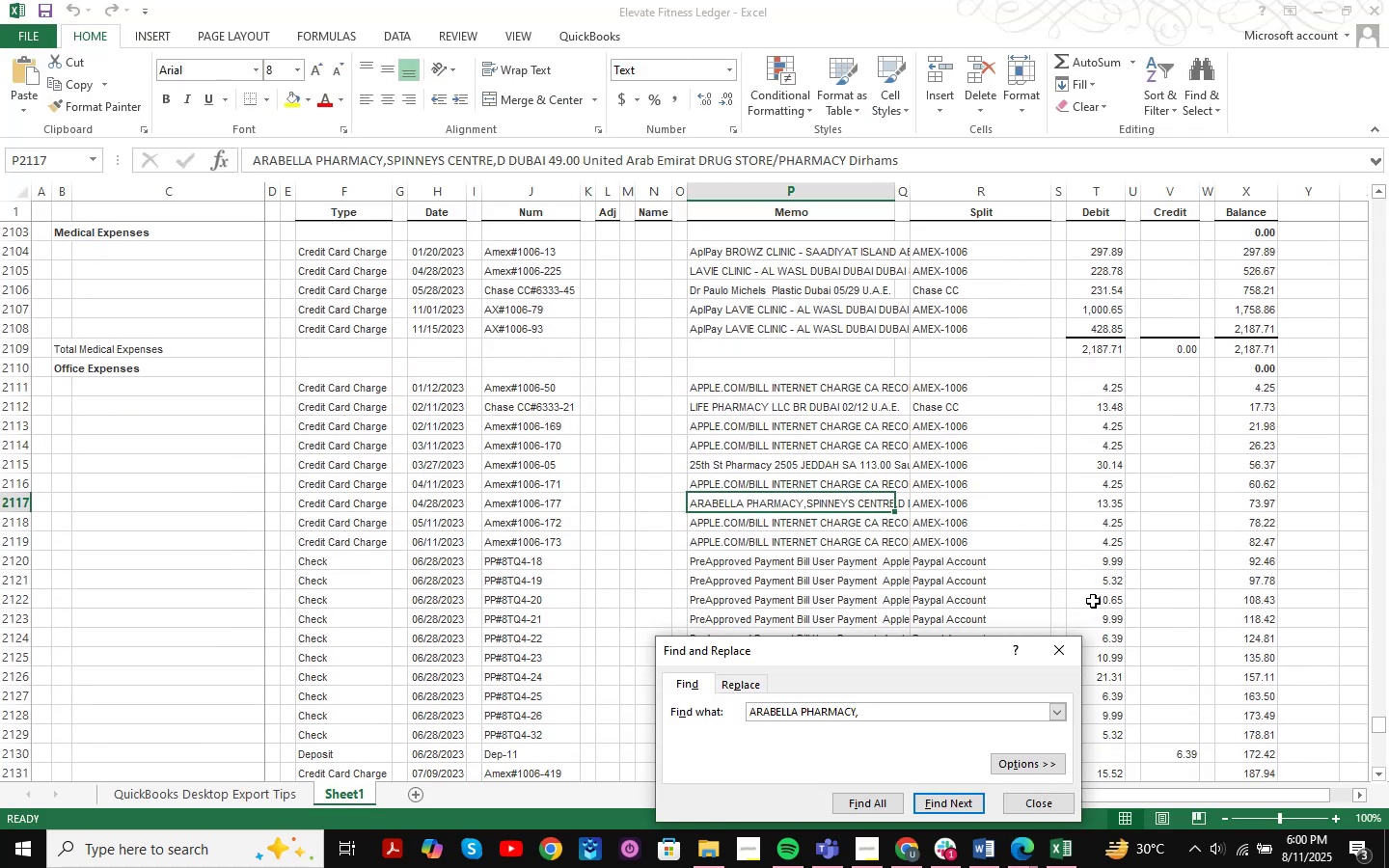 
key(NumpadEnter)
 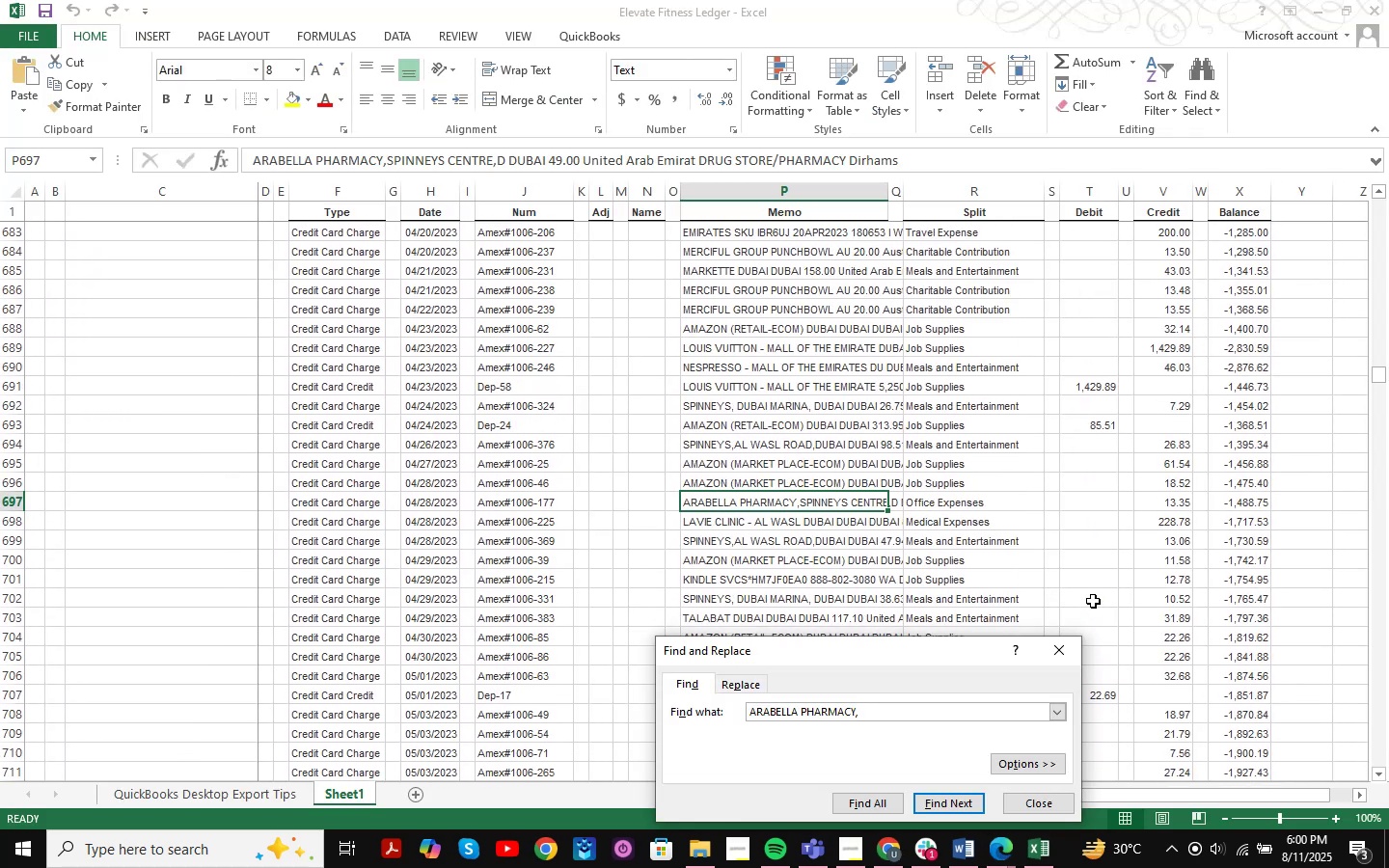 
key(NumpadEnter)
 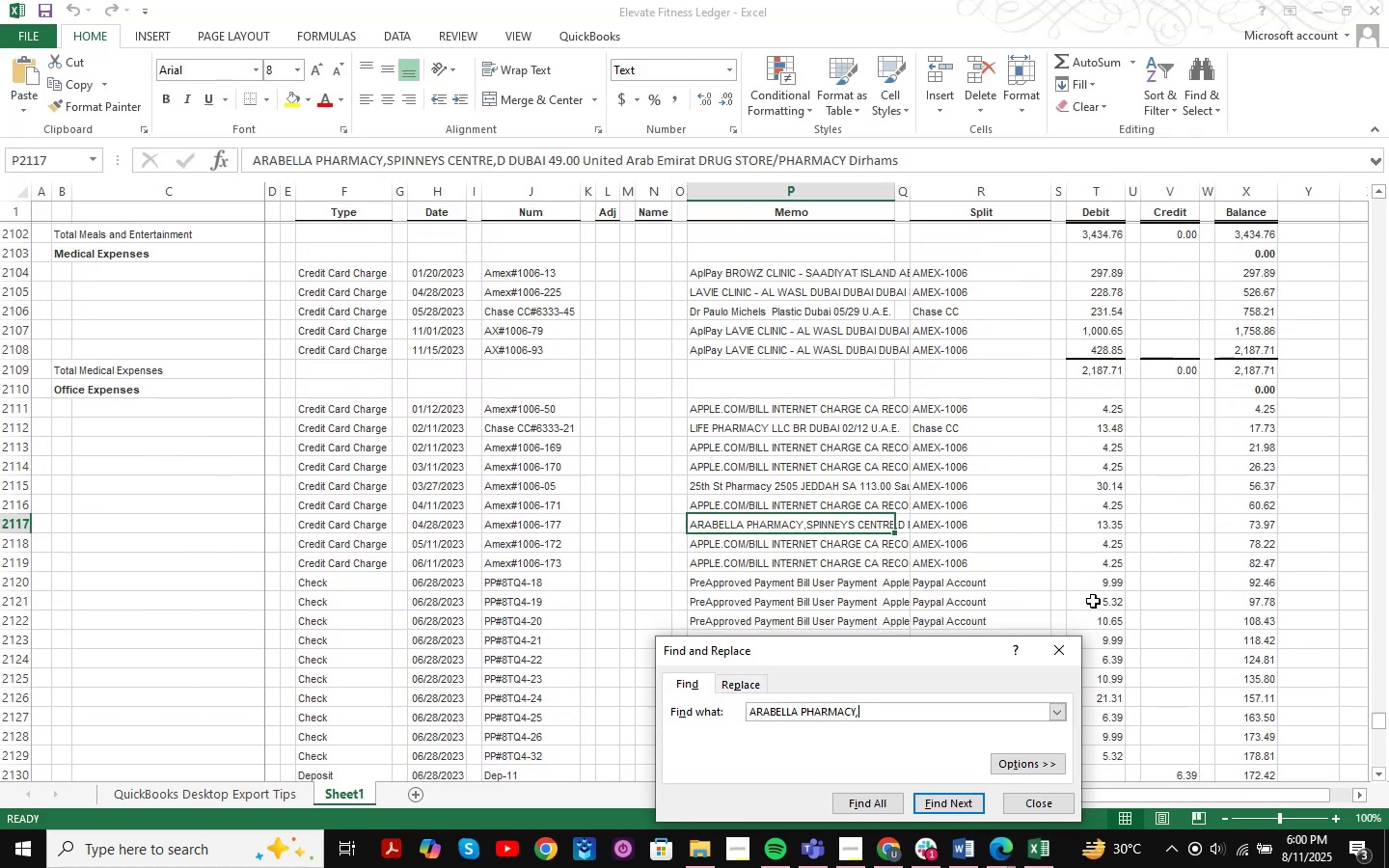 
key(NumpadEnter)
 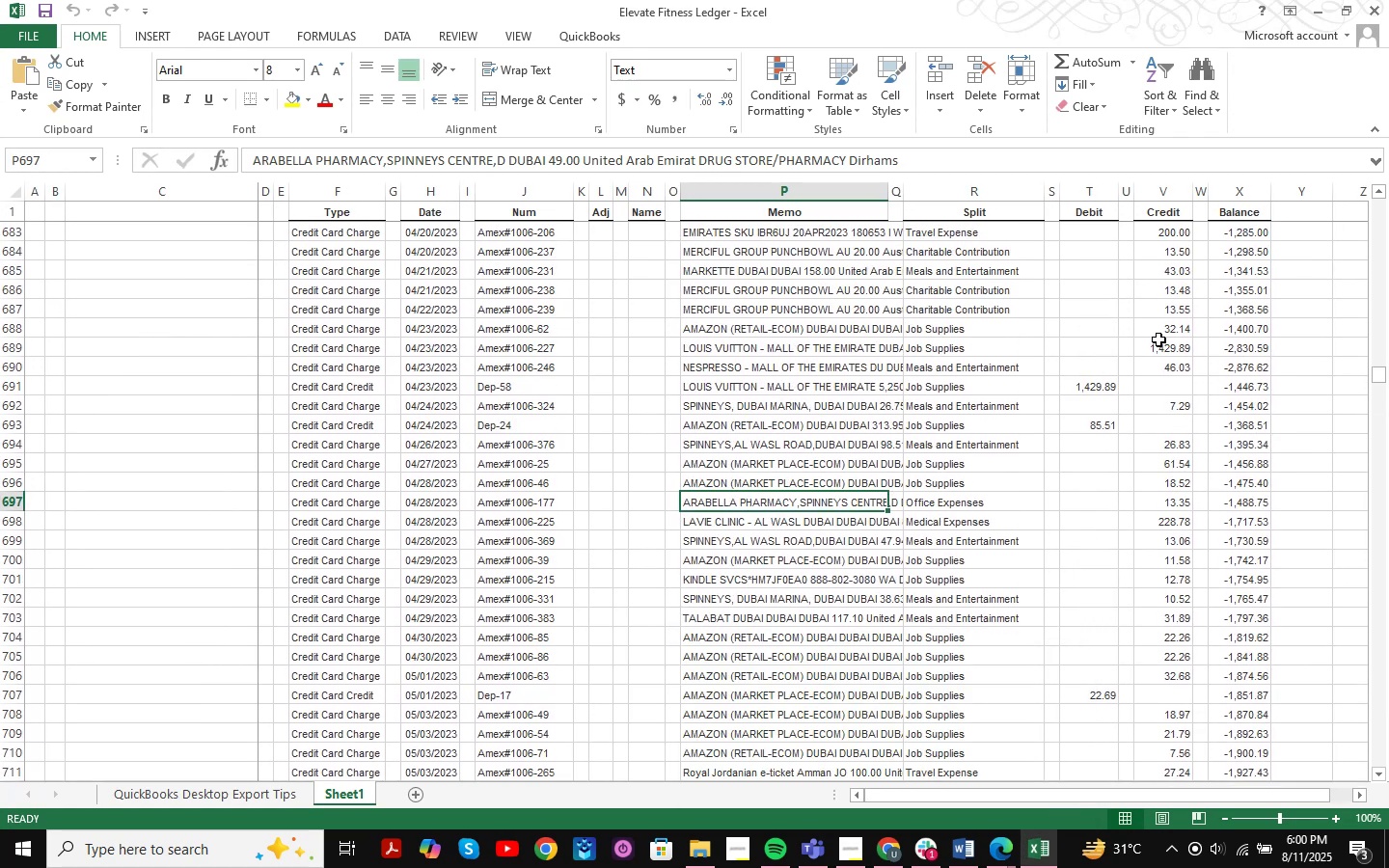 
left_click([1325, 3])
 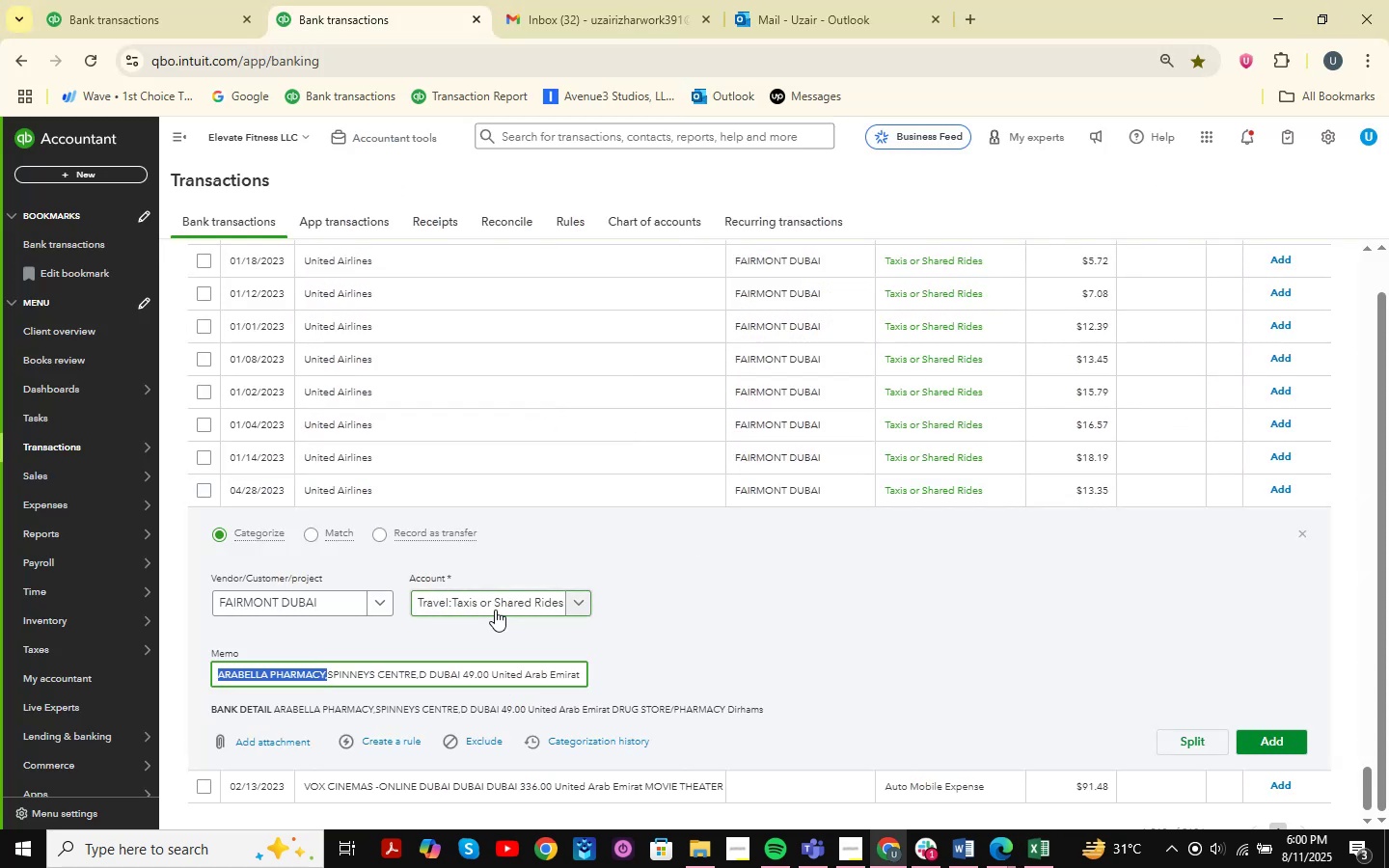 
left_click([495, 610])
 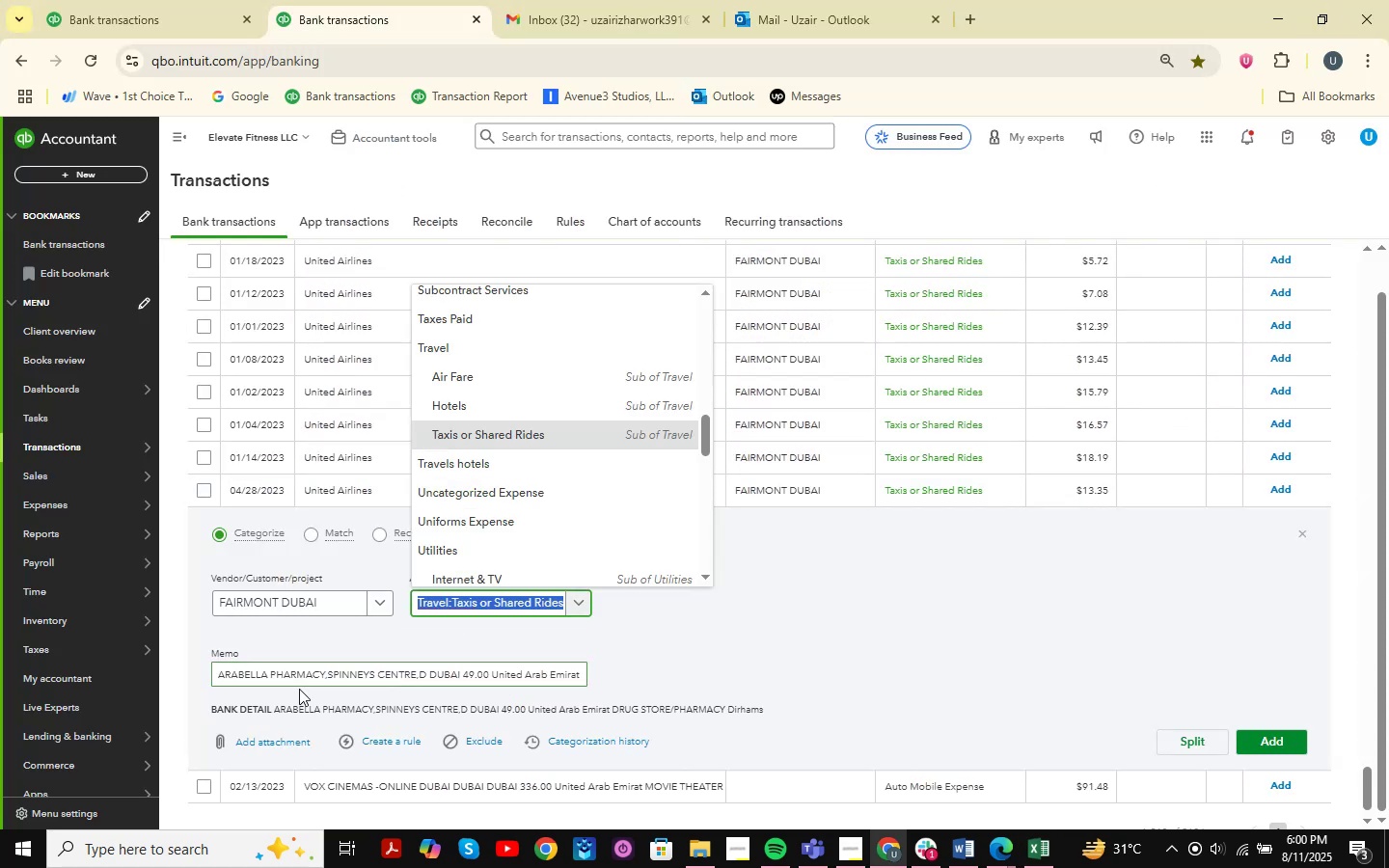 
left_click([323, 683])
 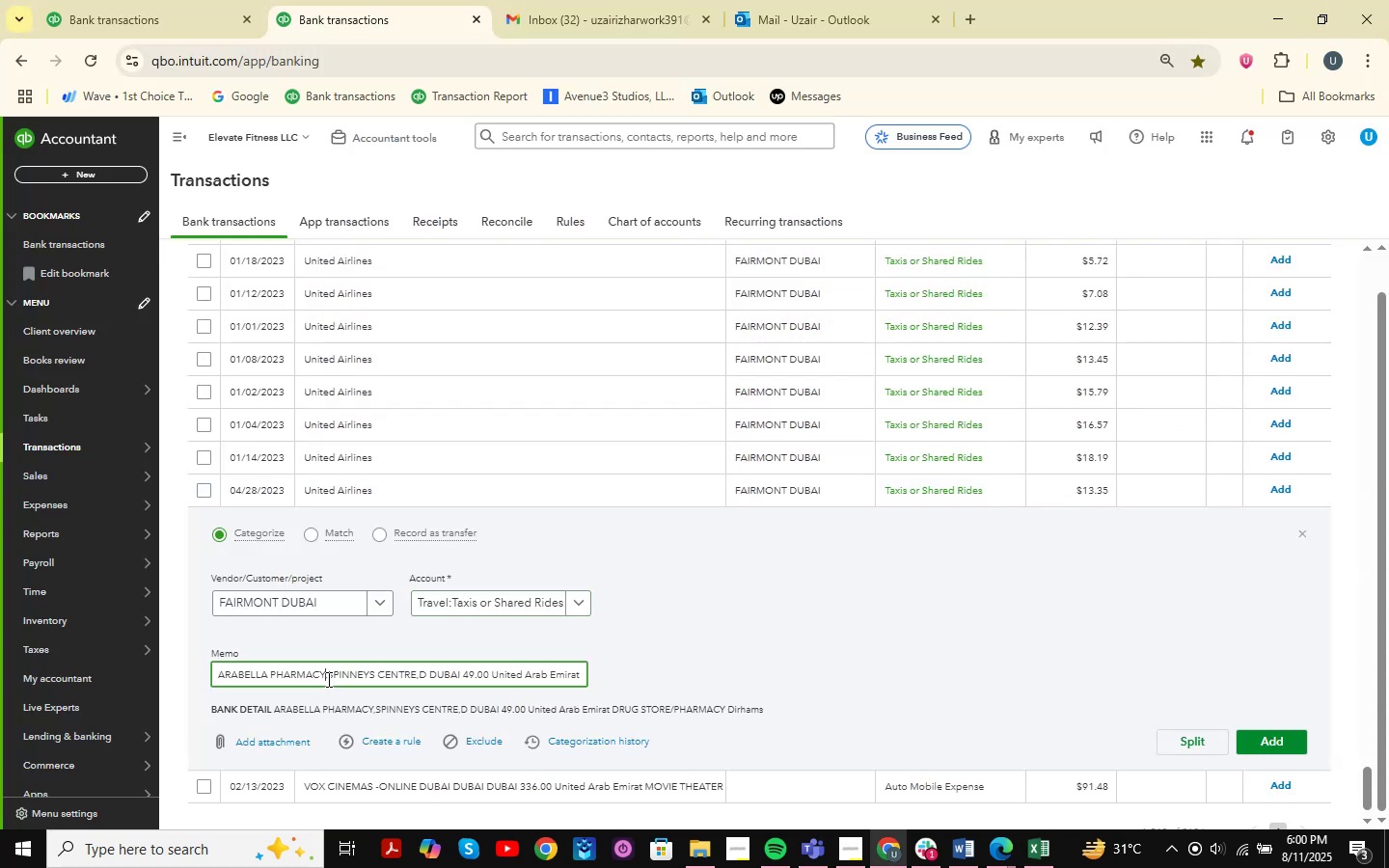 
left_click_drag(start_coordinate=[327, 679], to_coordinate=[207, 683])
 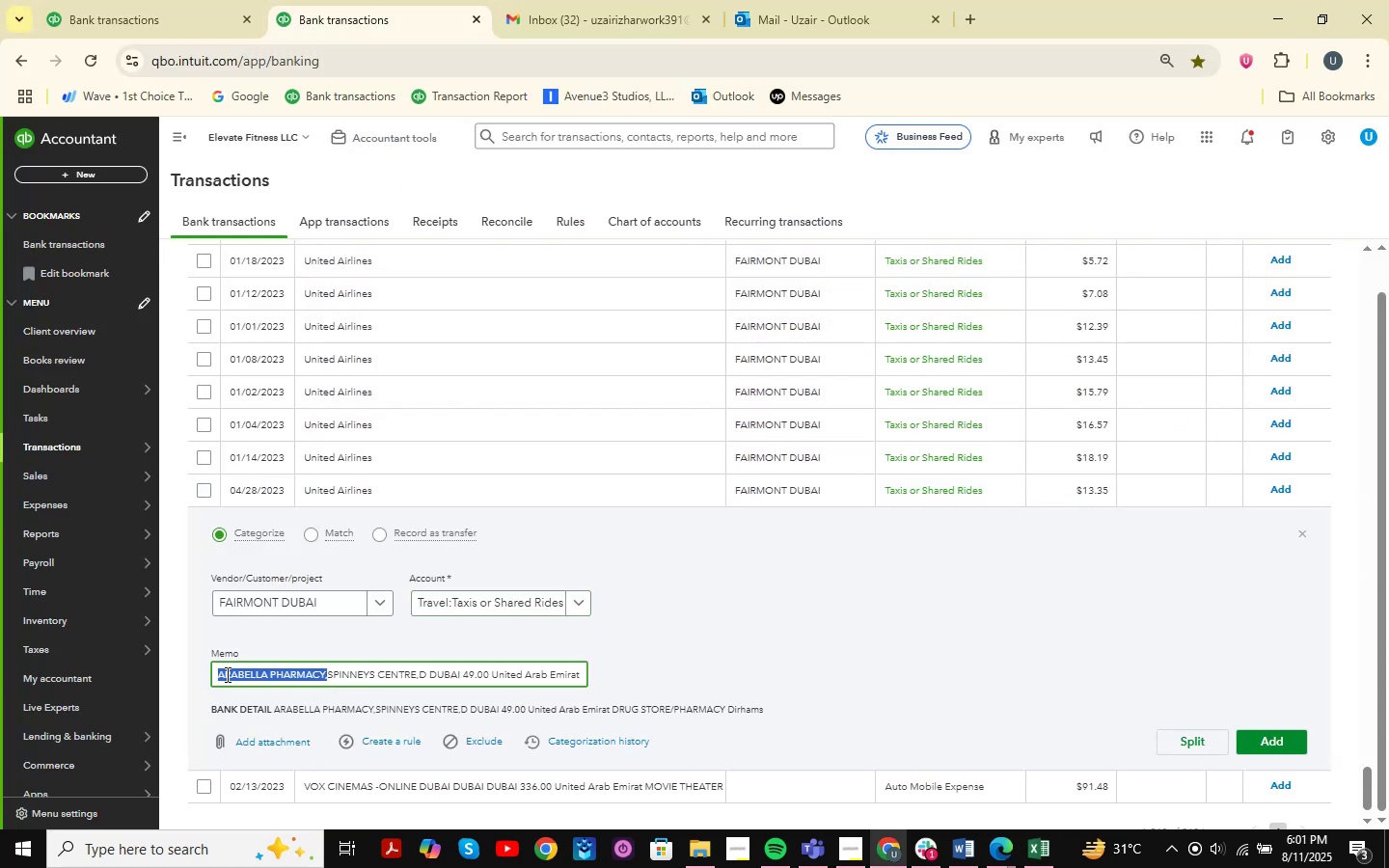 
key(Control+C)
 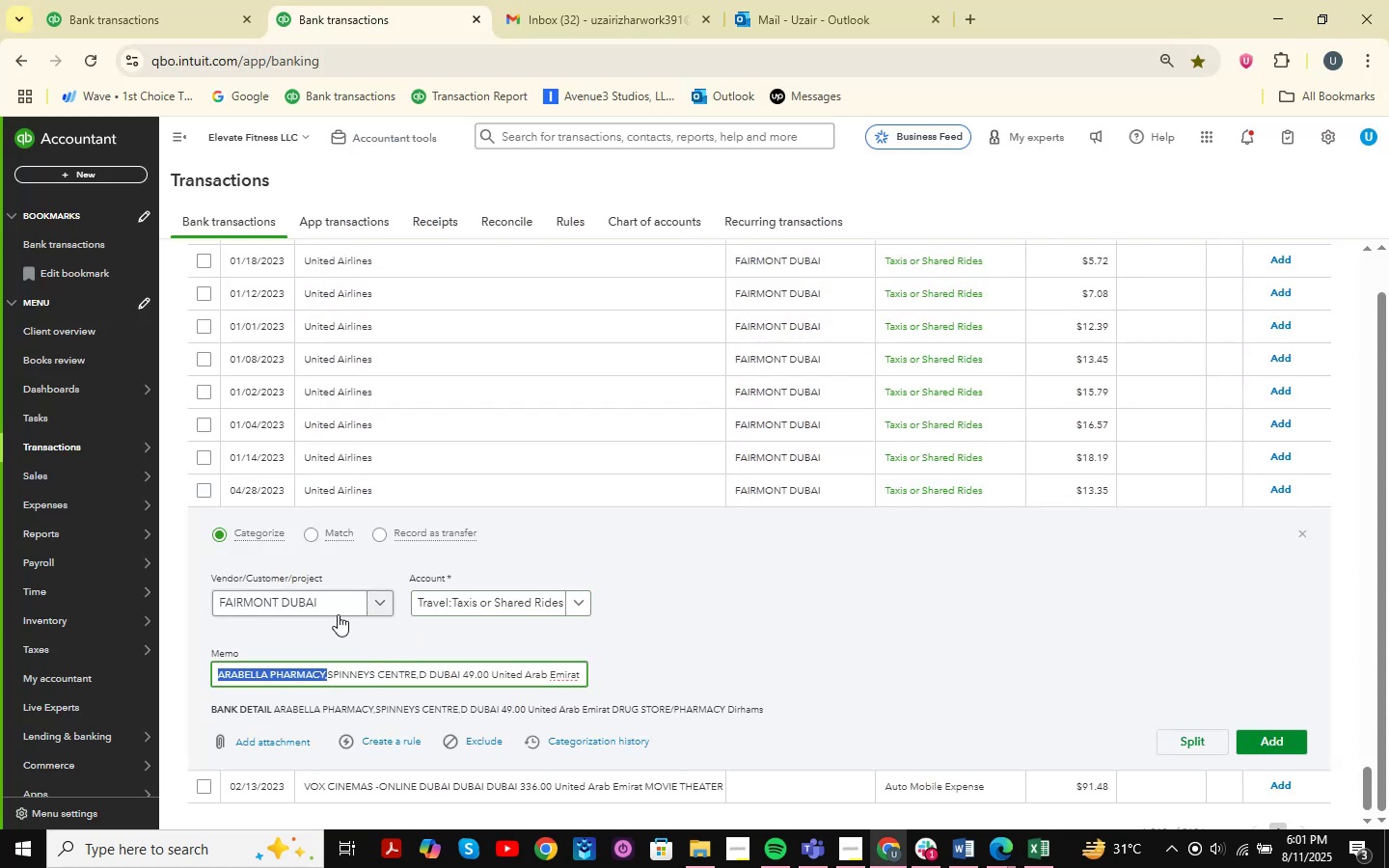 
left_click([302, 617])
 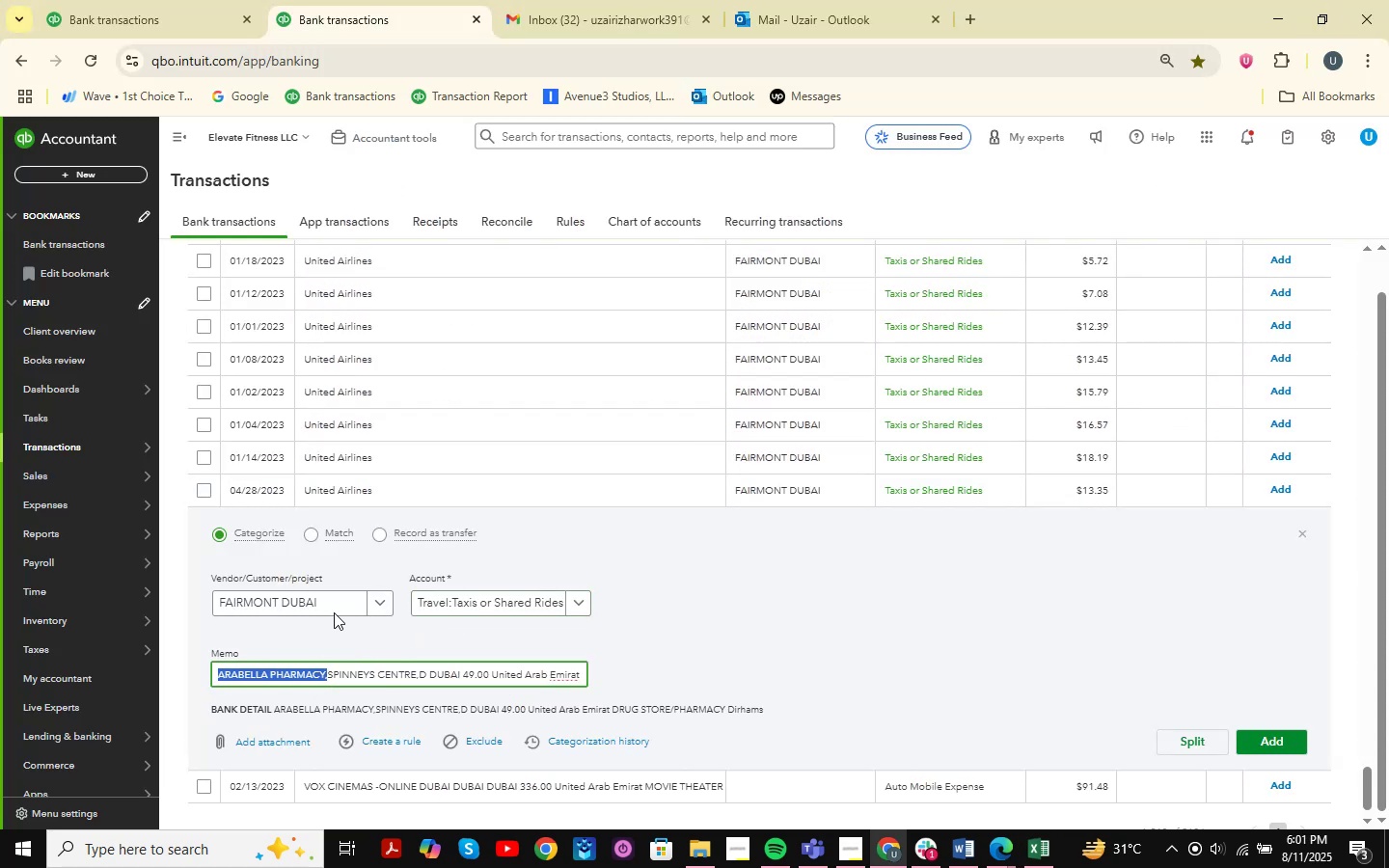 
key(Control+ControlLeft)
 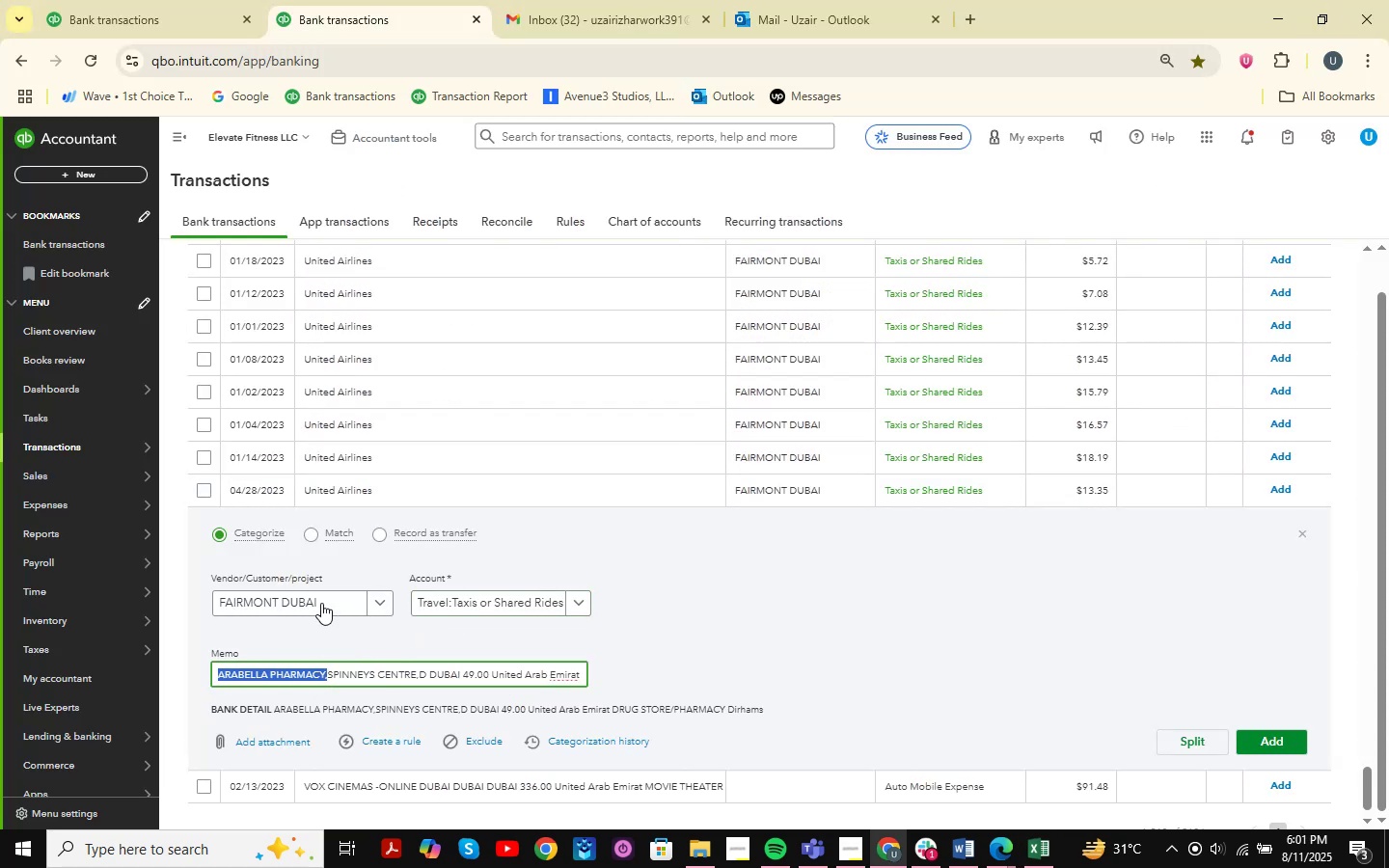 
double_click([321, 603])
 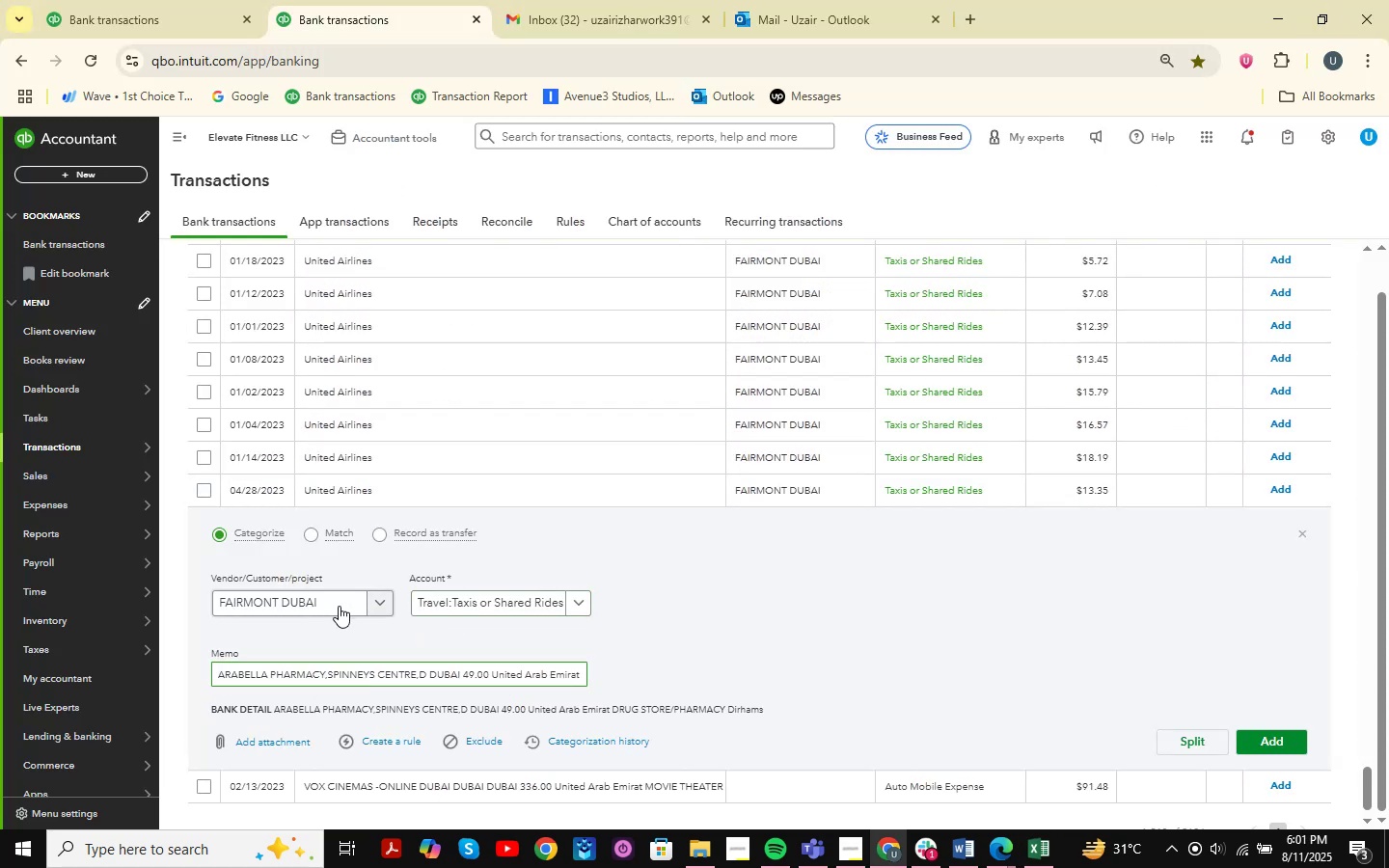 
key(Control+ControlLeft)
 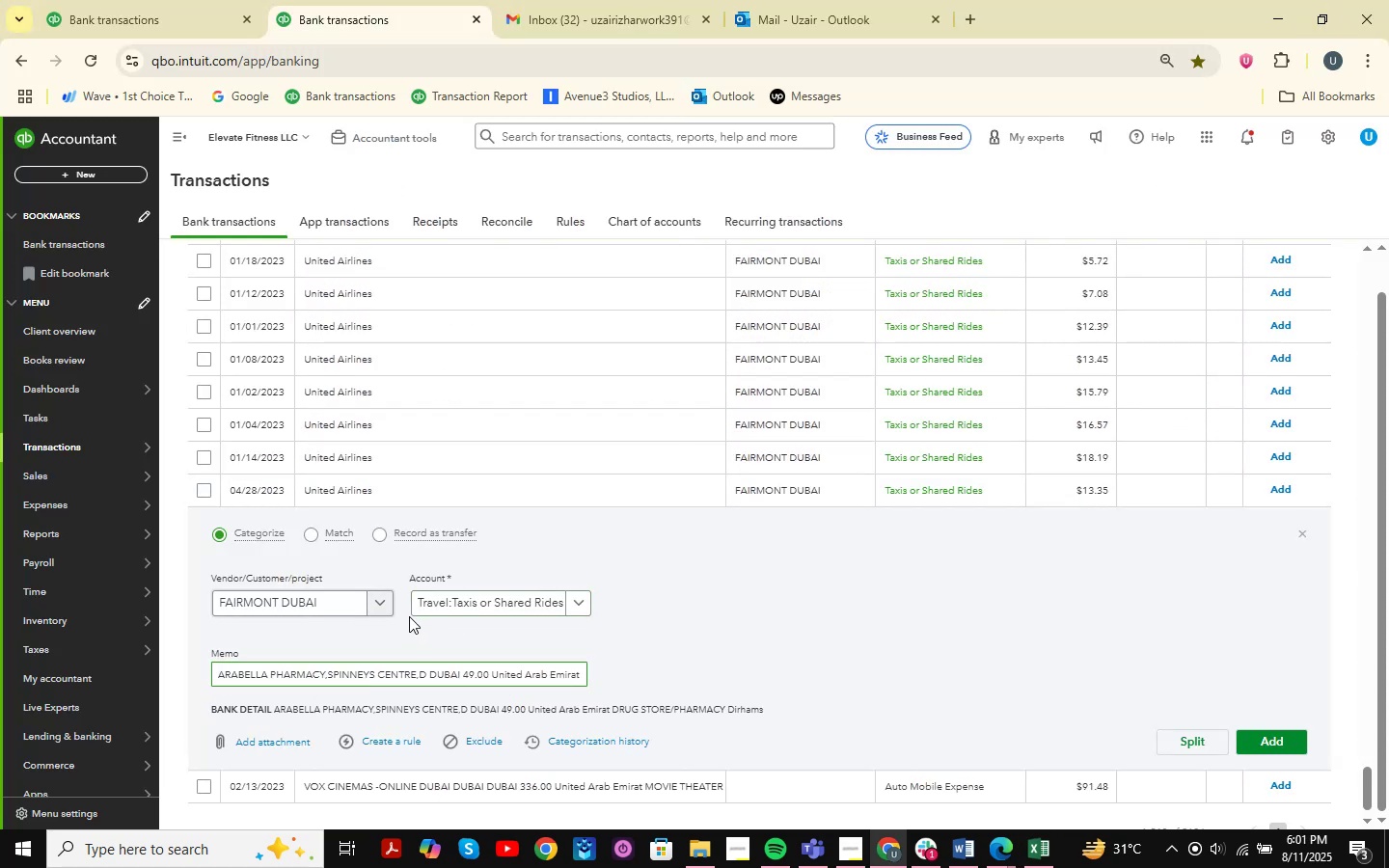 
key(Control+V)
 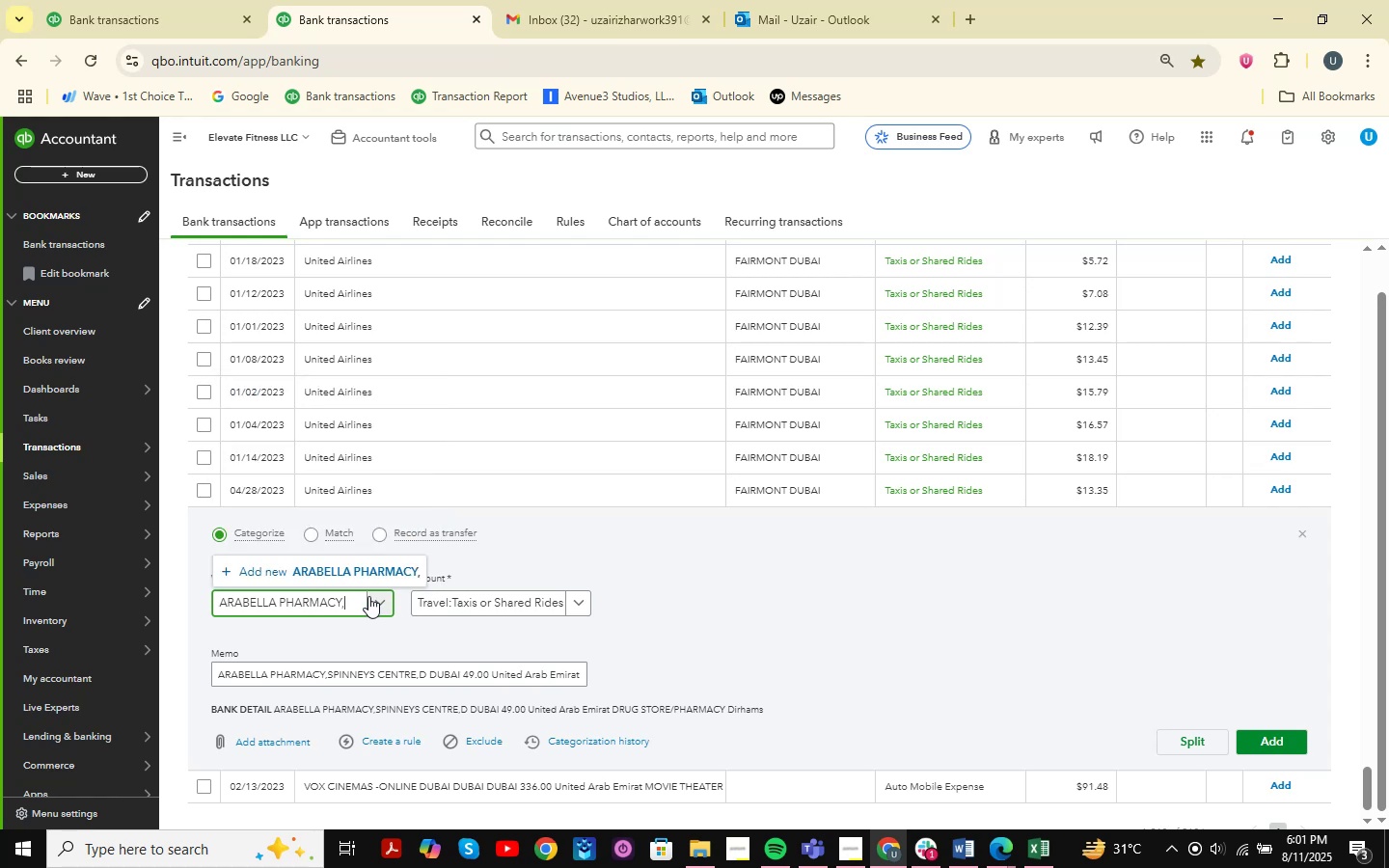 
key(Backspace)
 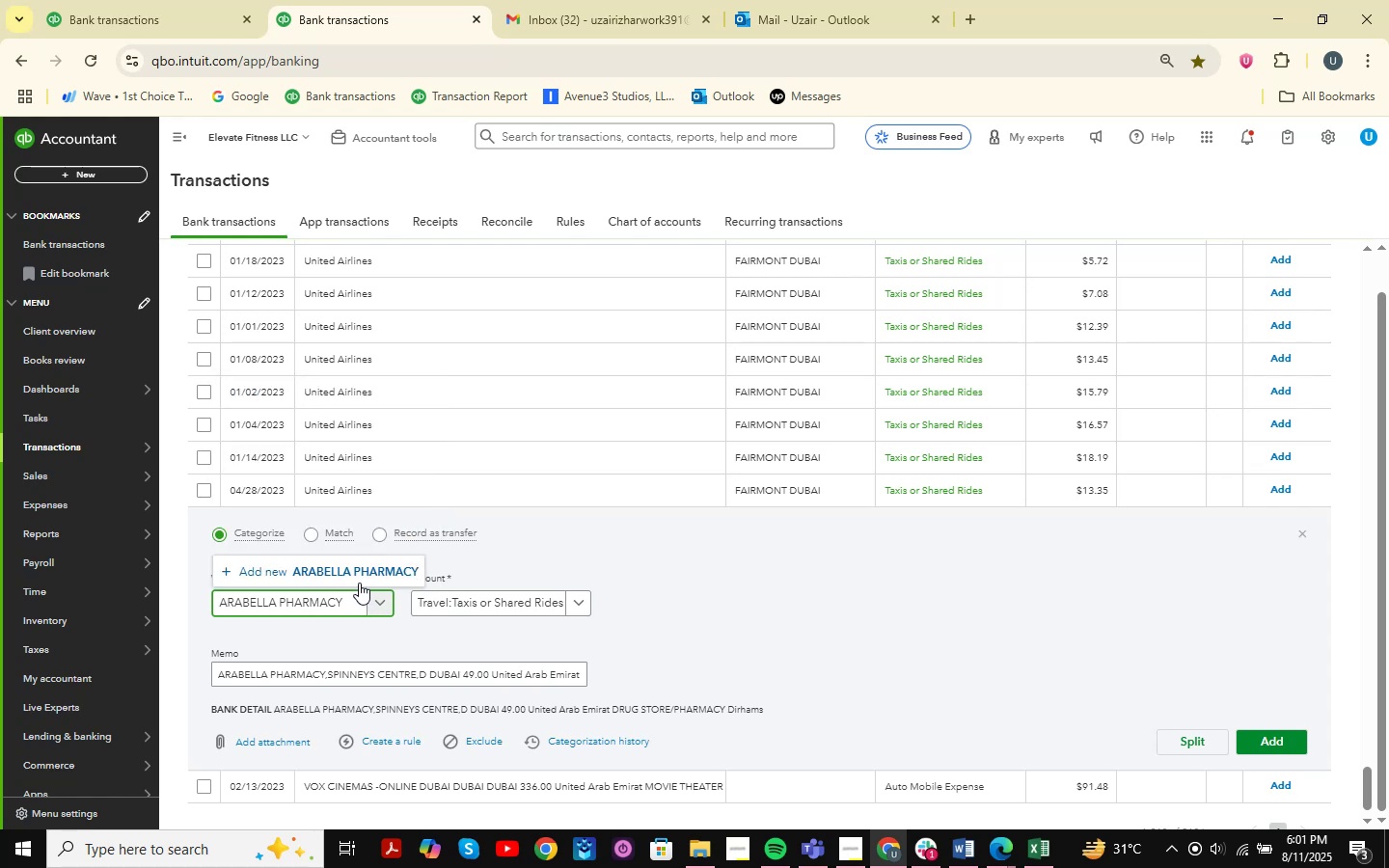 
left_click([359, 581])
 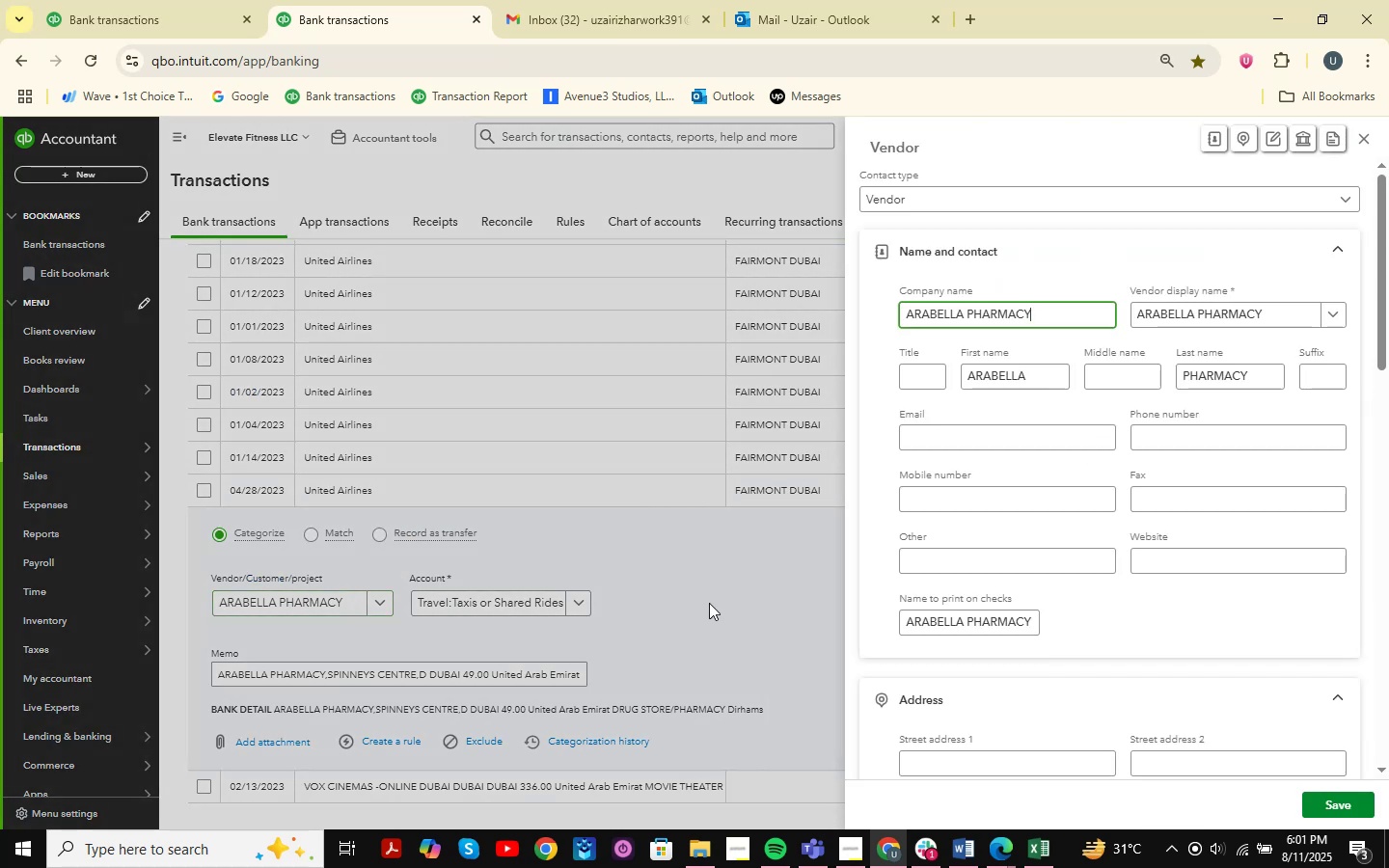 
wait(5.79)
 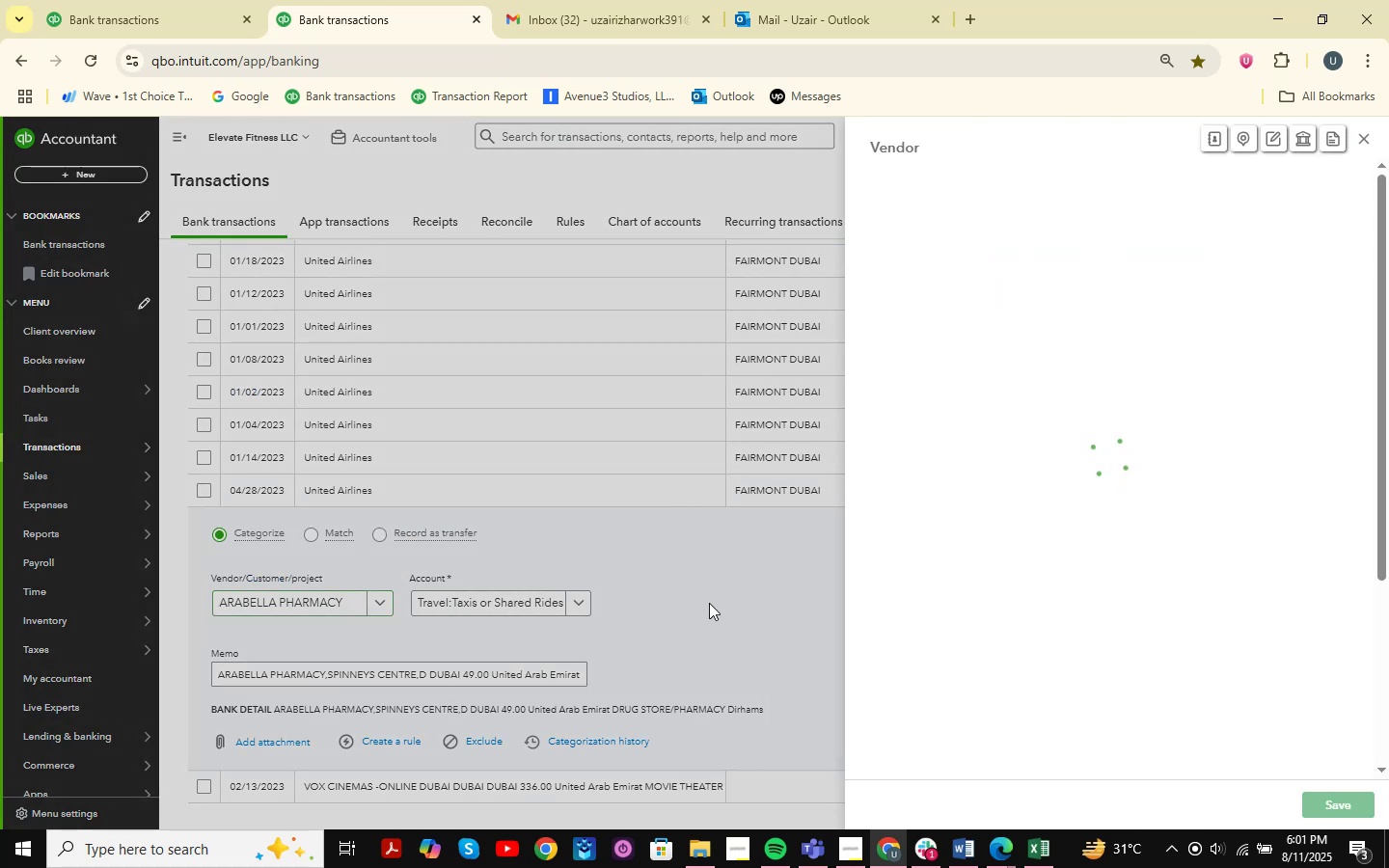 
left_click([1351, 800])
 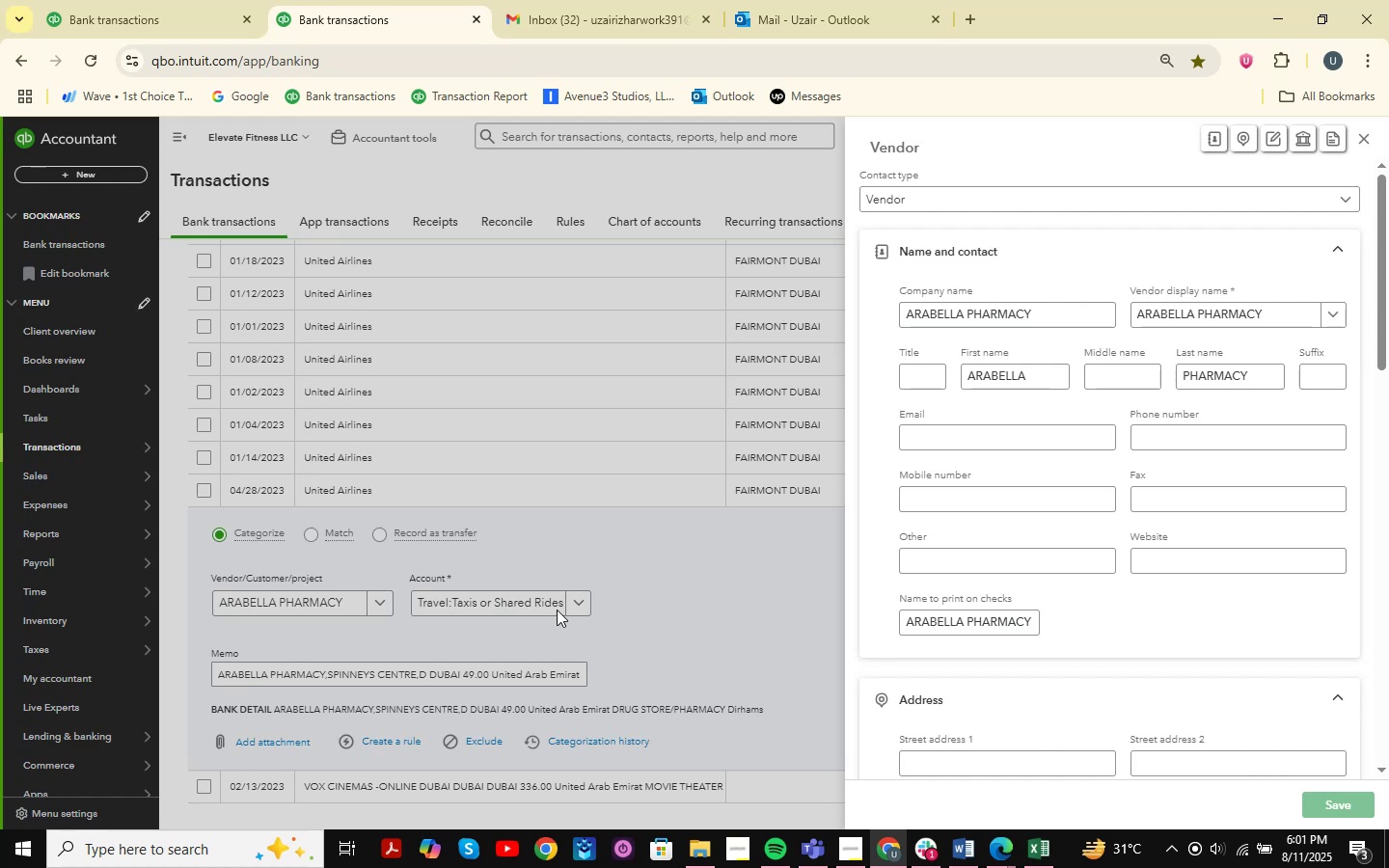 
left_click([557, 610])
 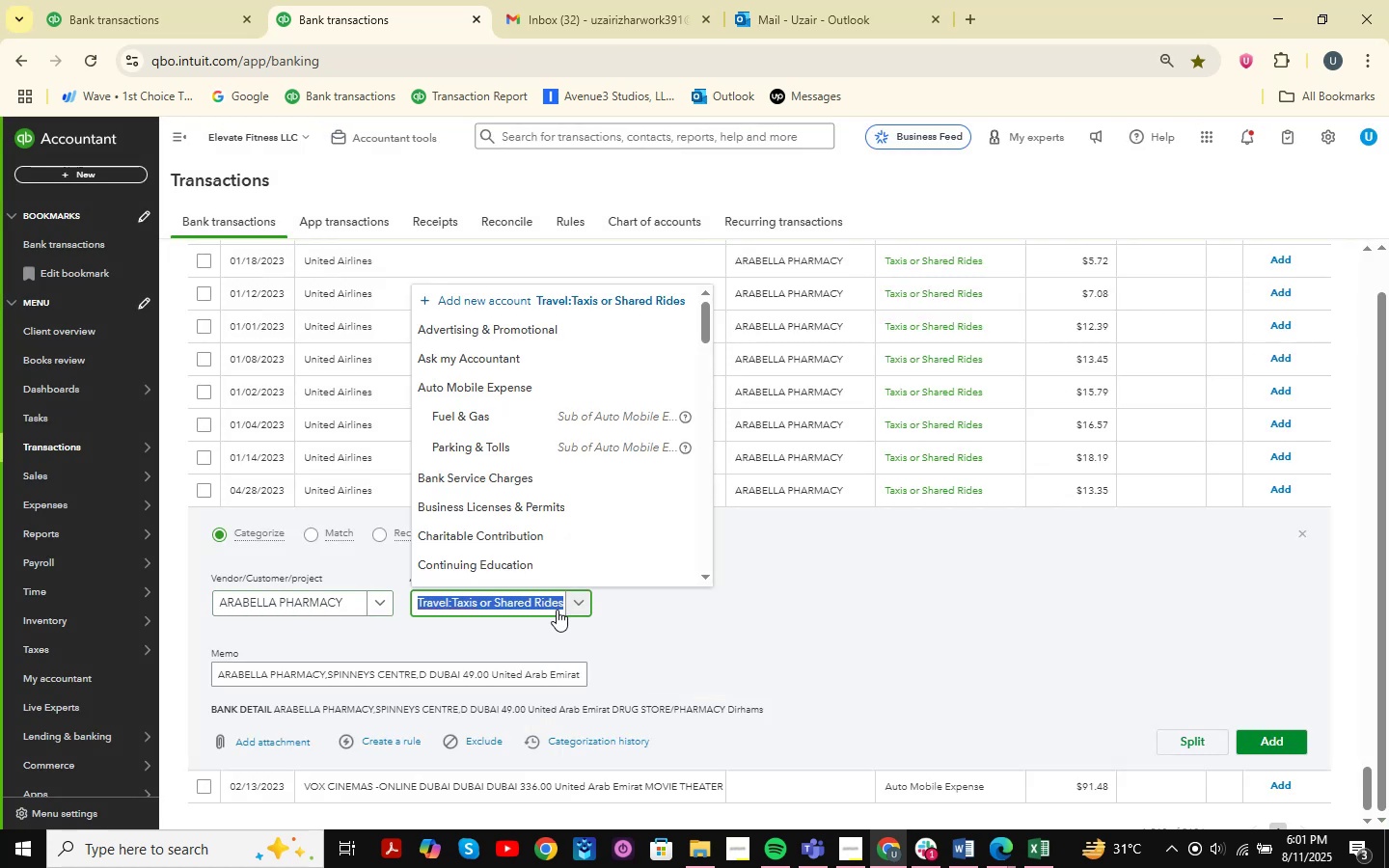 
type(office )
 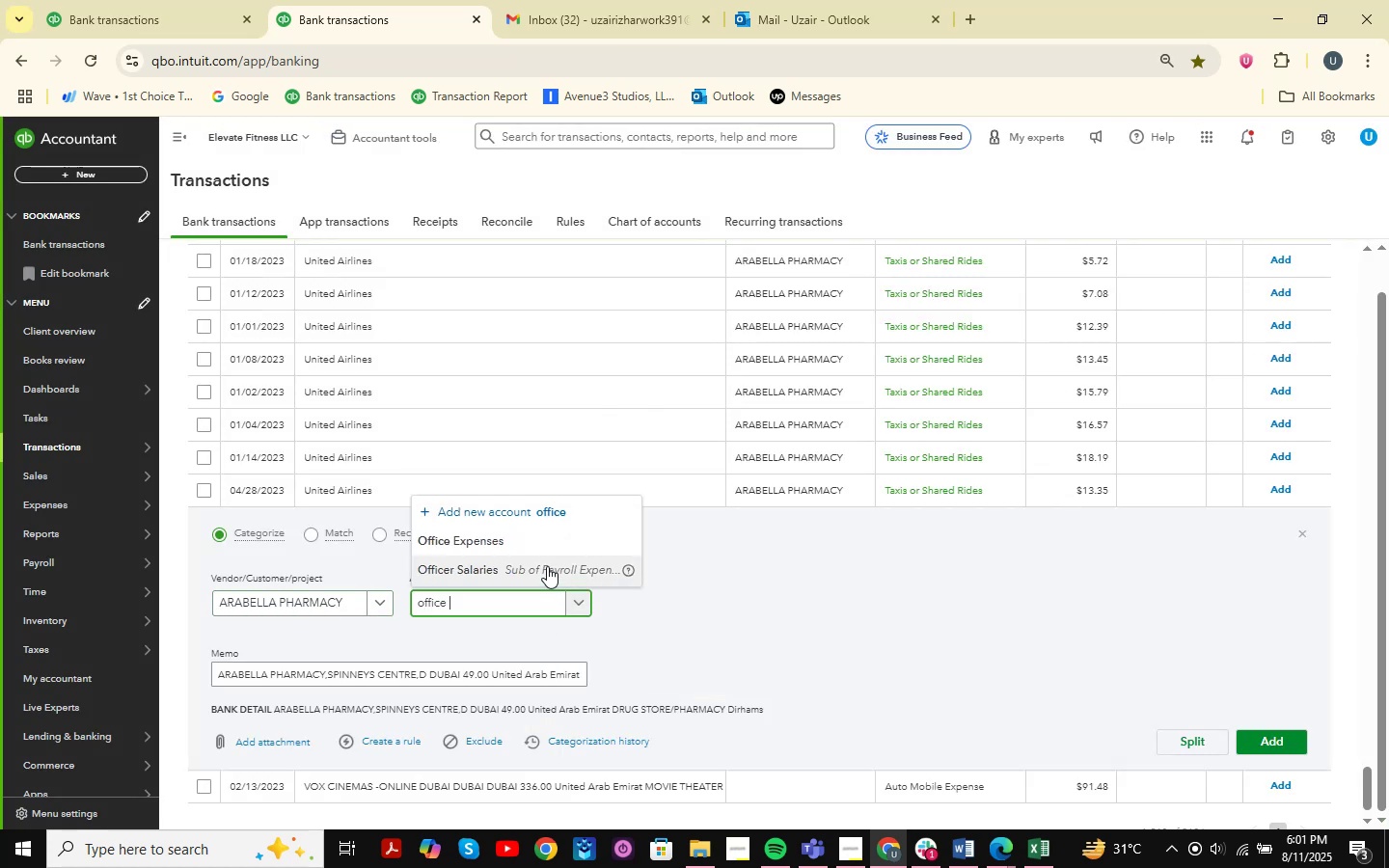 
left_click([541, 536])
 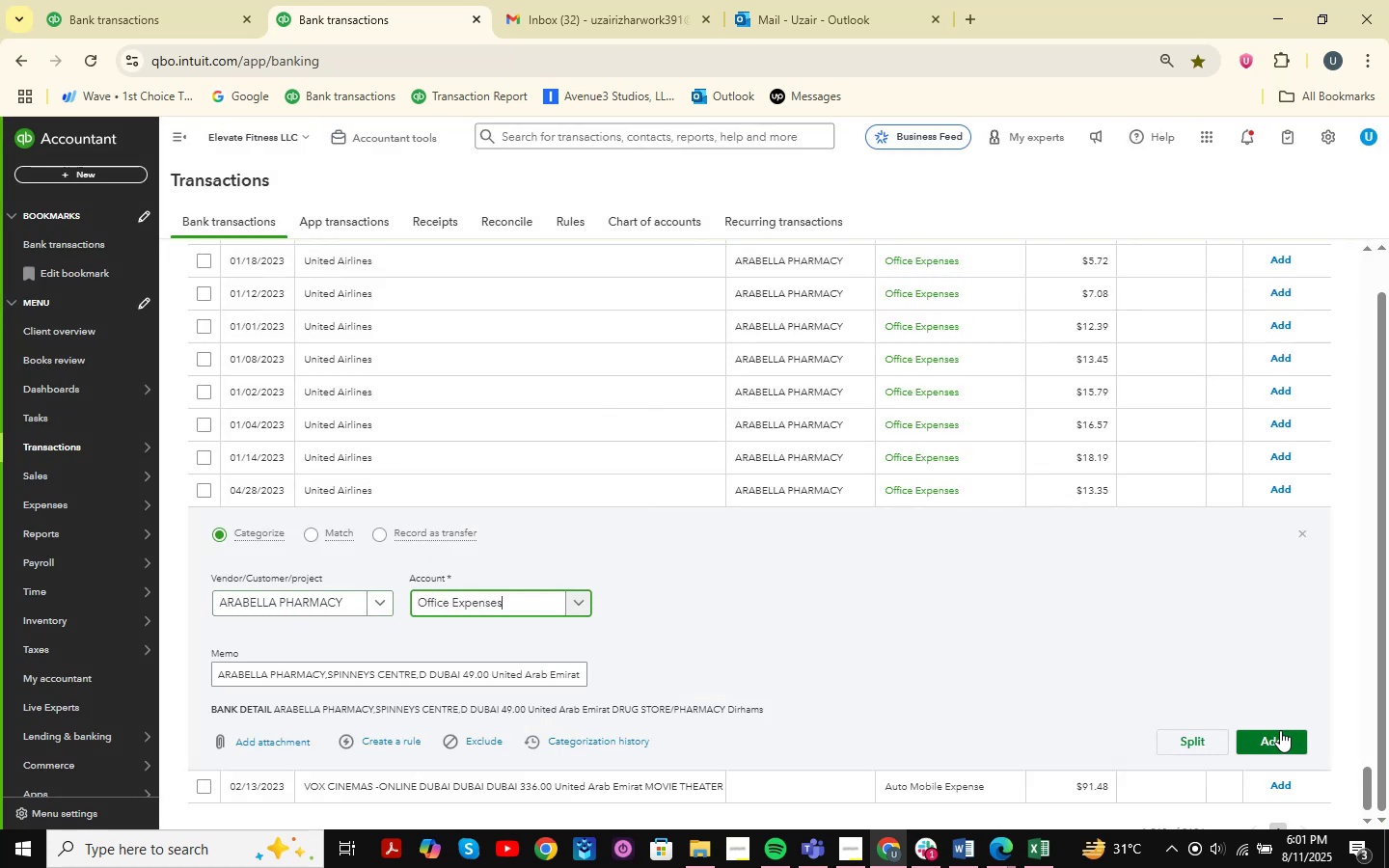 
left_click([1280, 730])
 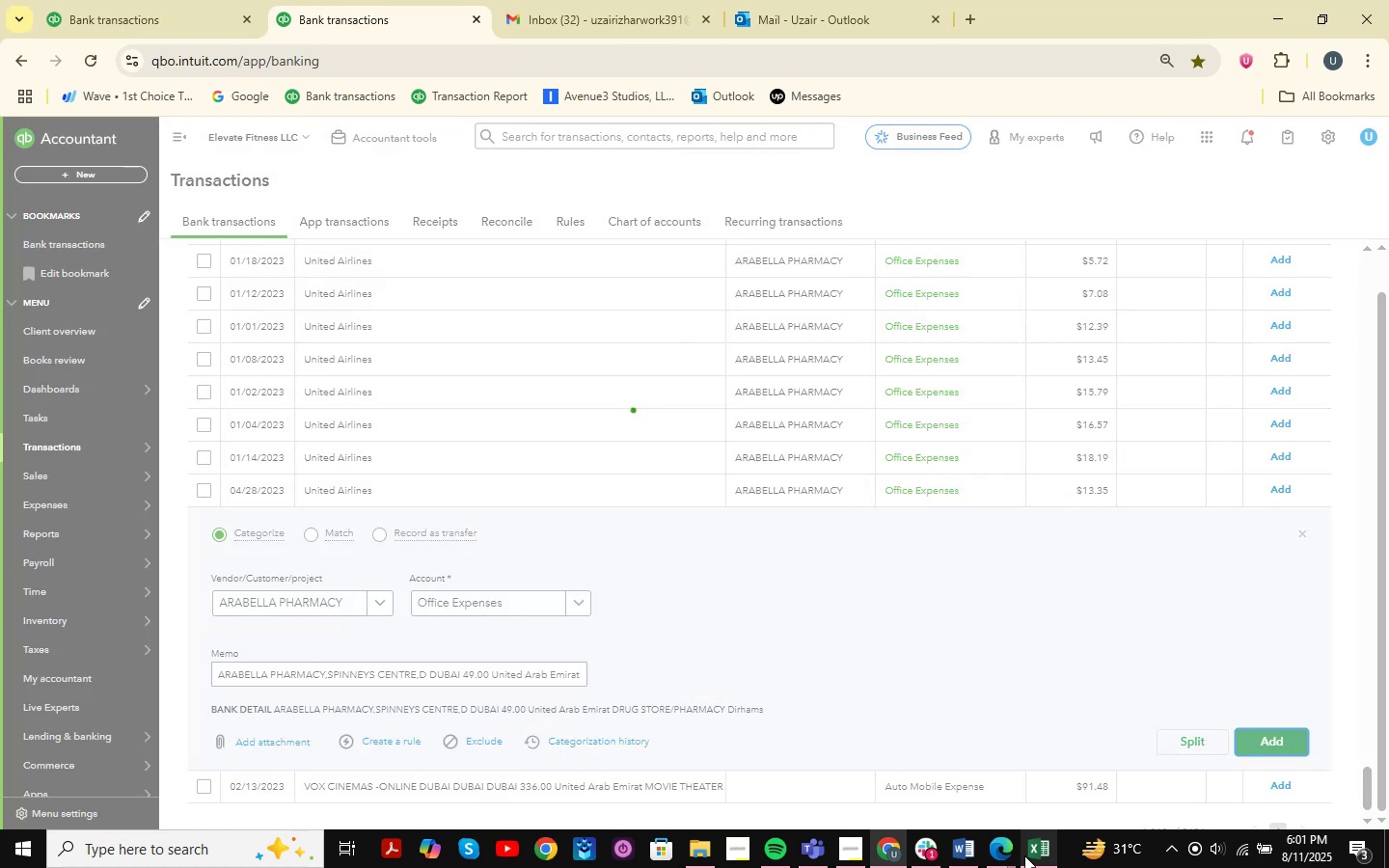 
left_click([975, 851])
 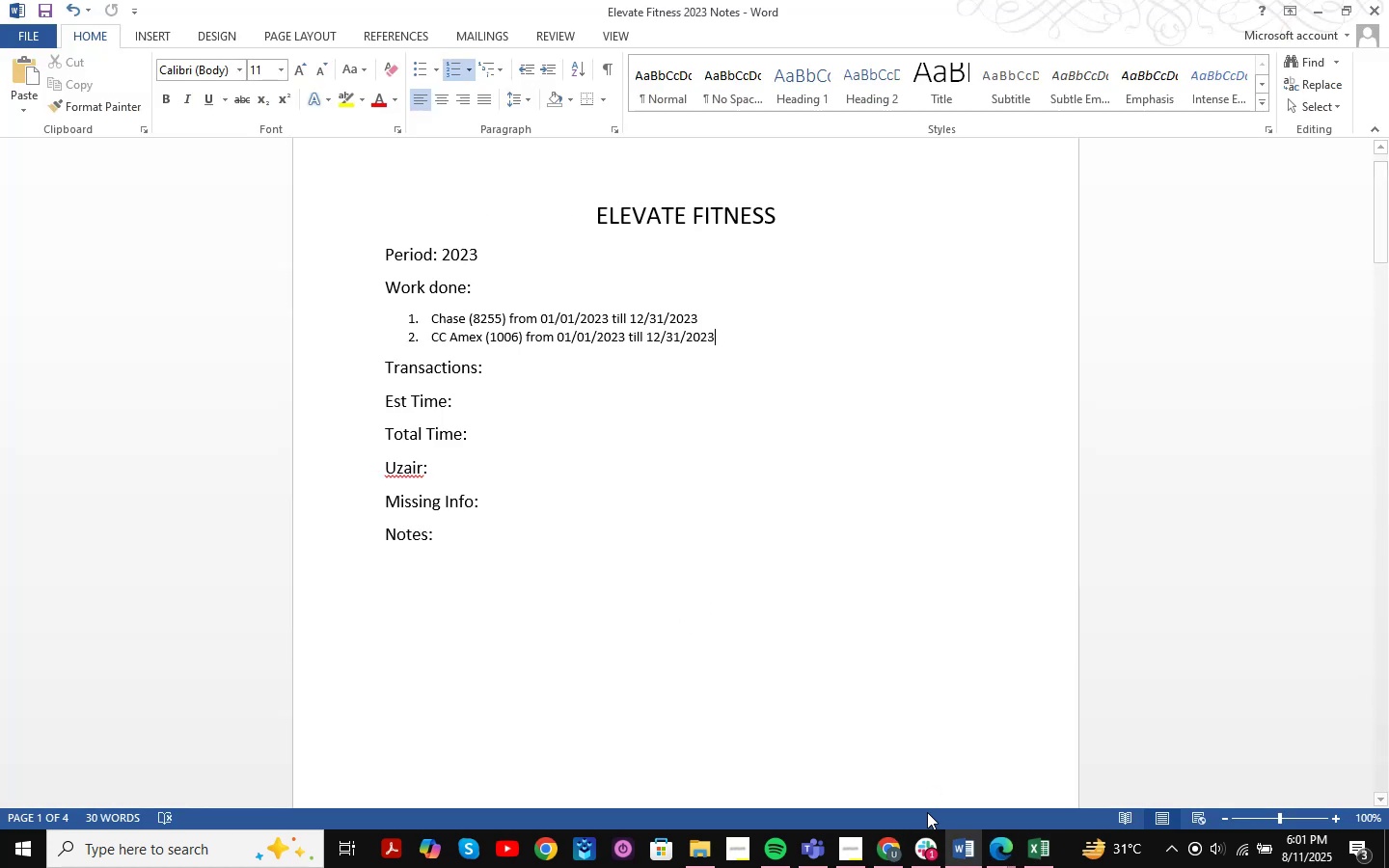 
left_click([958, 845])
 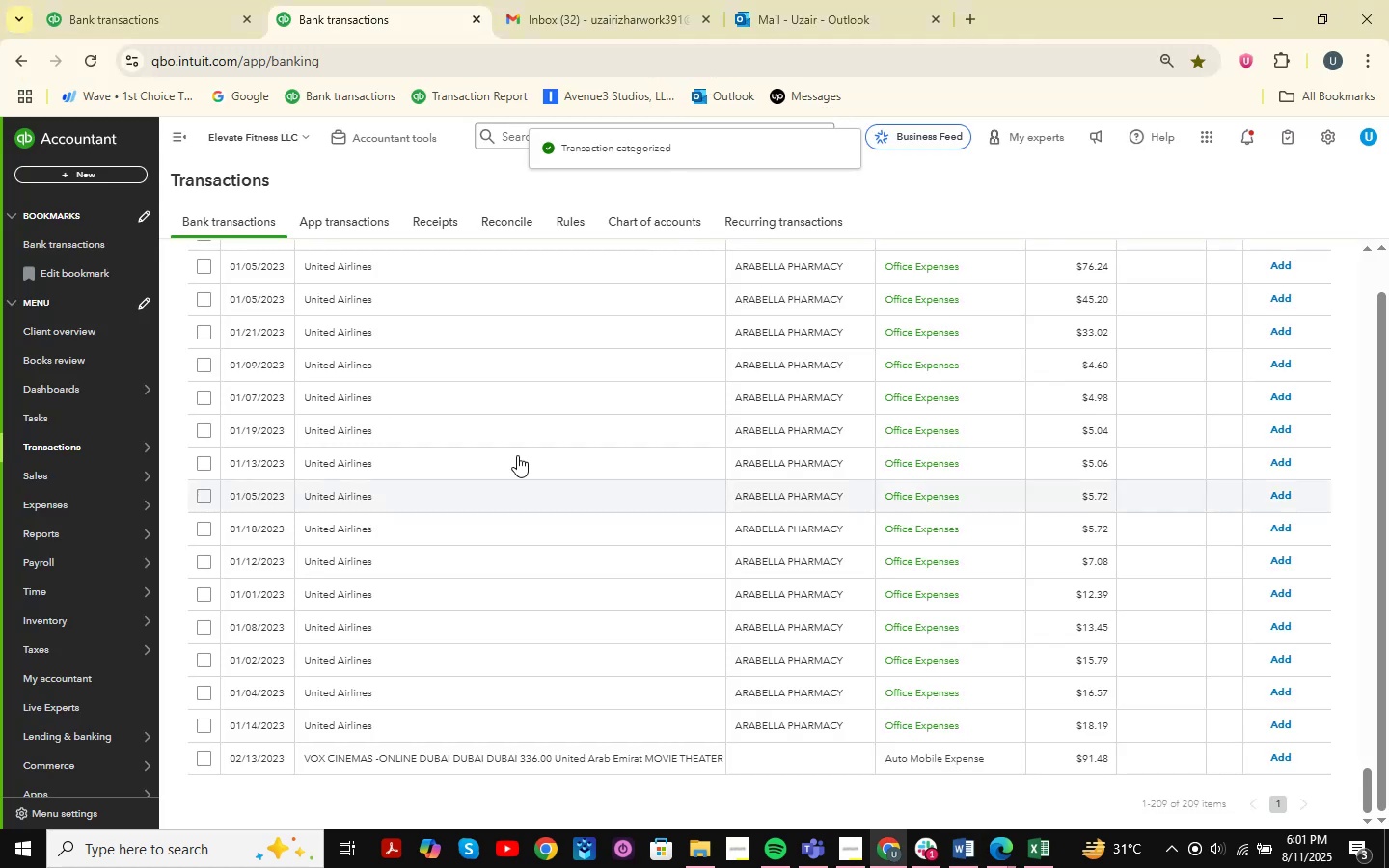 
scroll: coordinate [547, 465], scroll_direction: up, amount: 20.0
 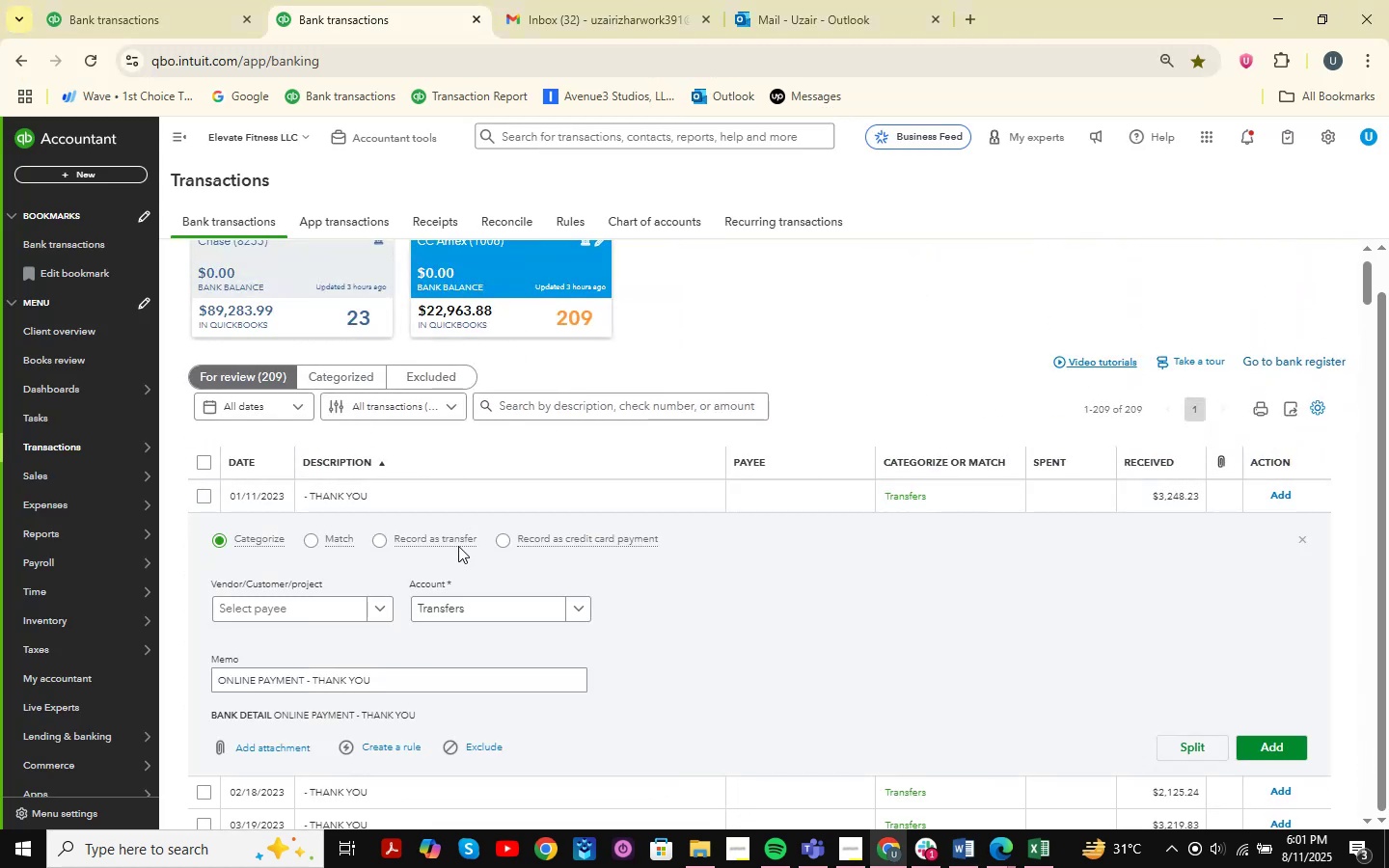 
left_click_drag(start_coordinate=[456, 680], to_coordinate=[166, 660])
 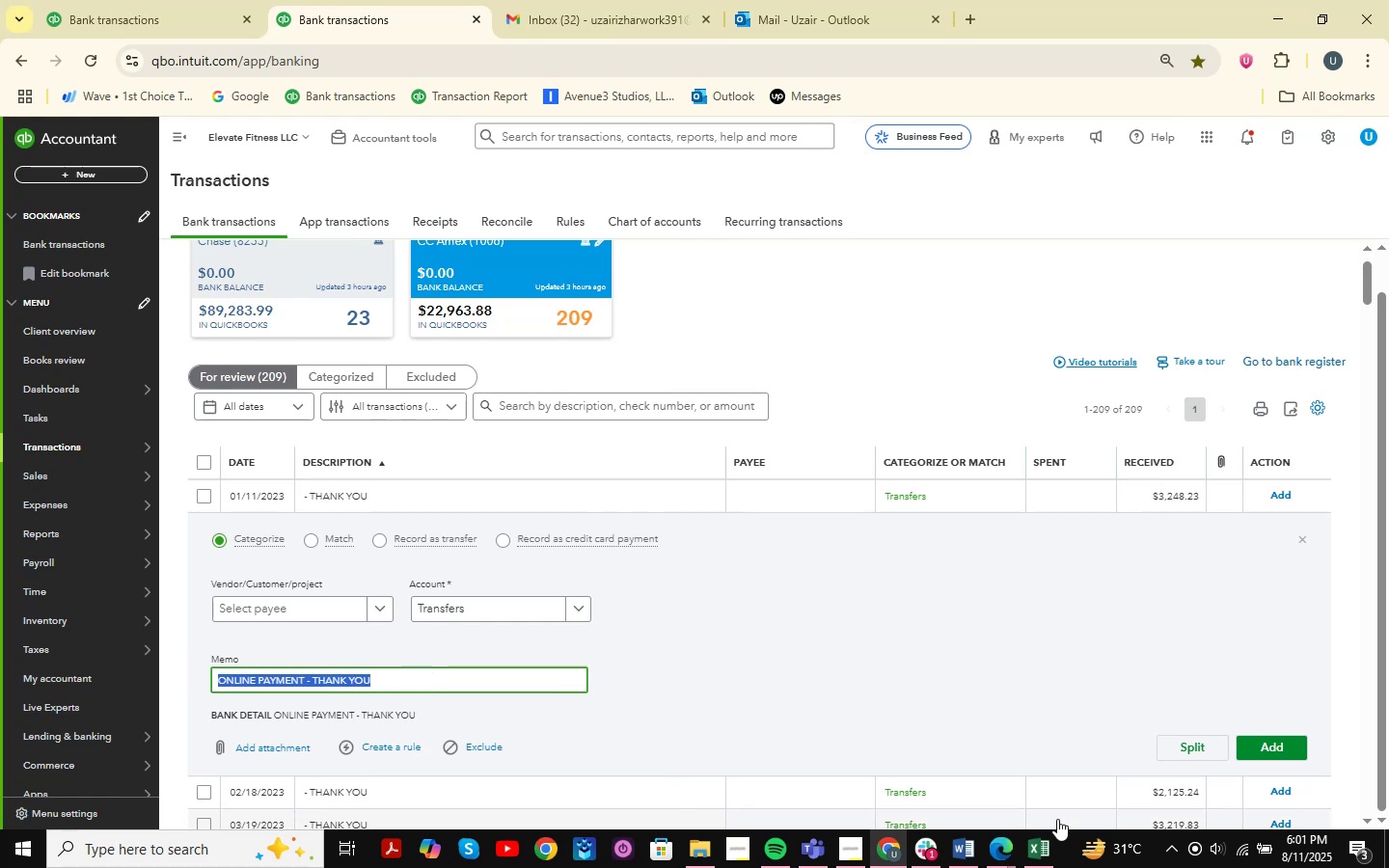 
key(Control+C)
 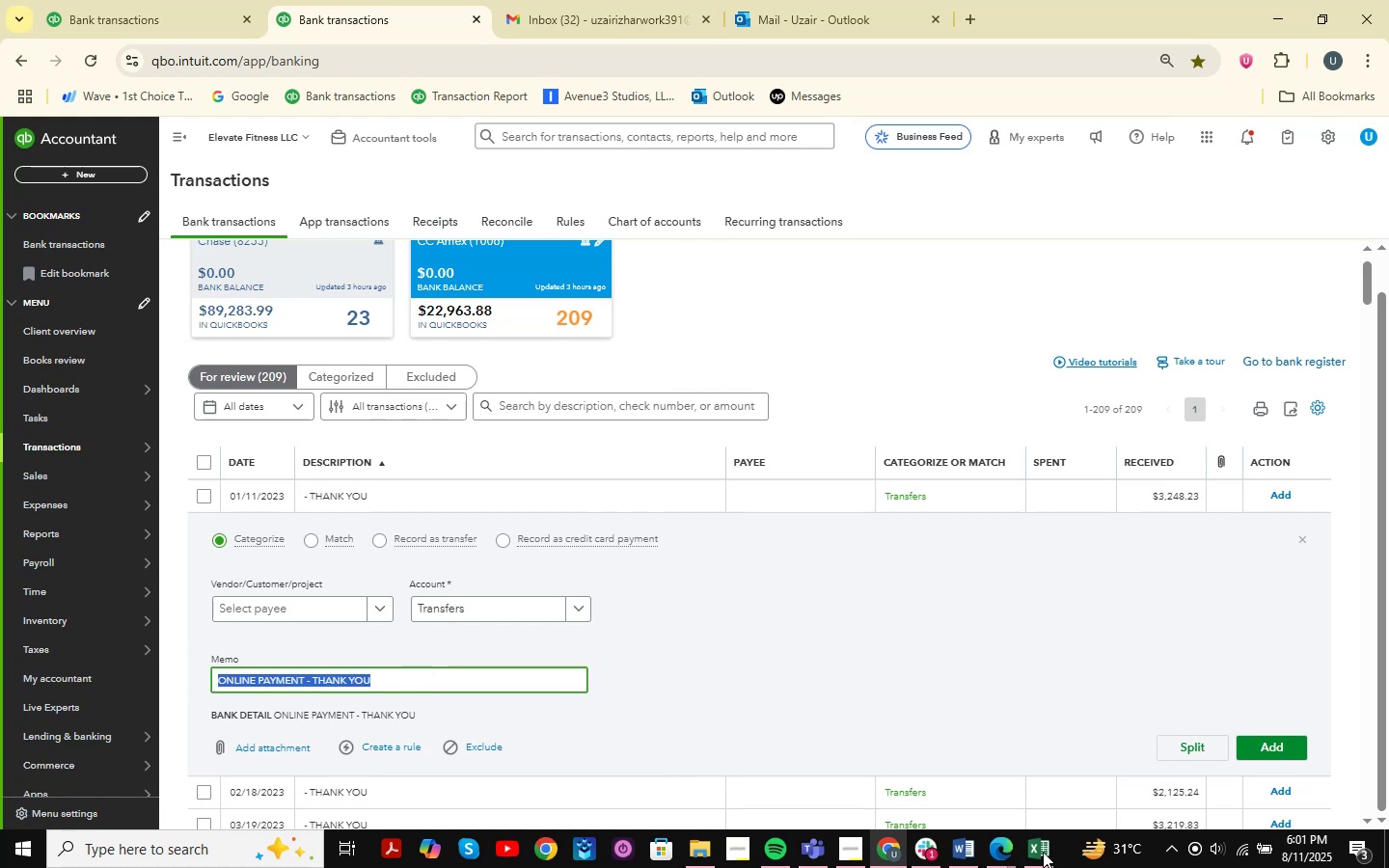 
left_click([1037, 852])
 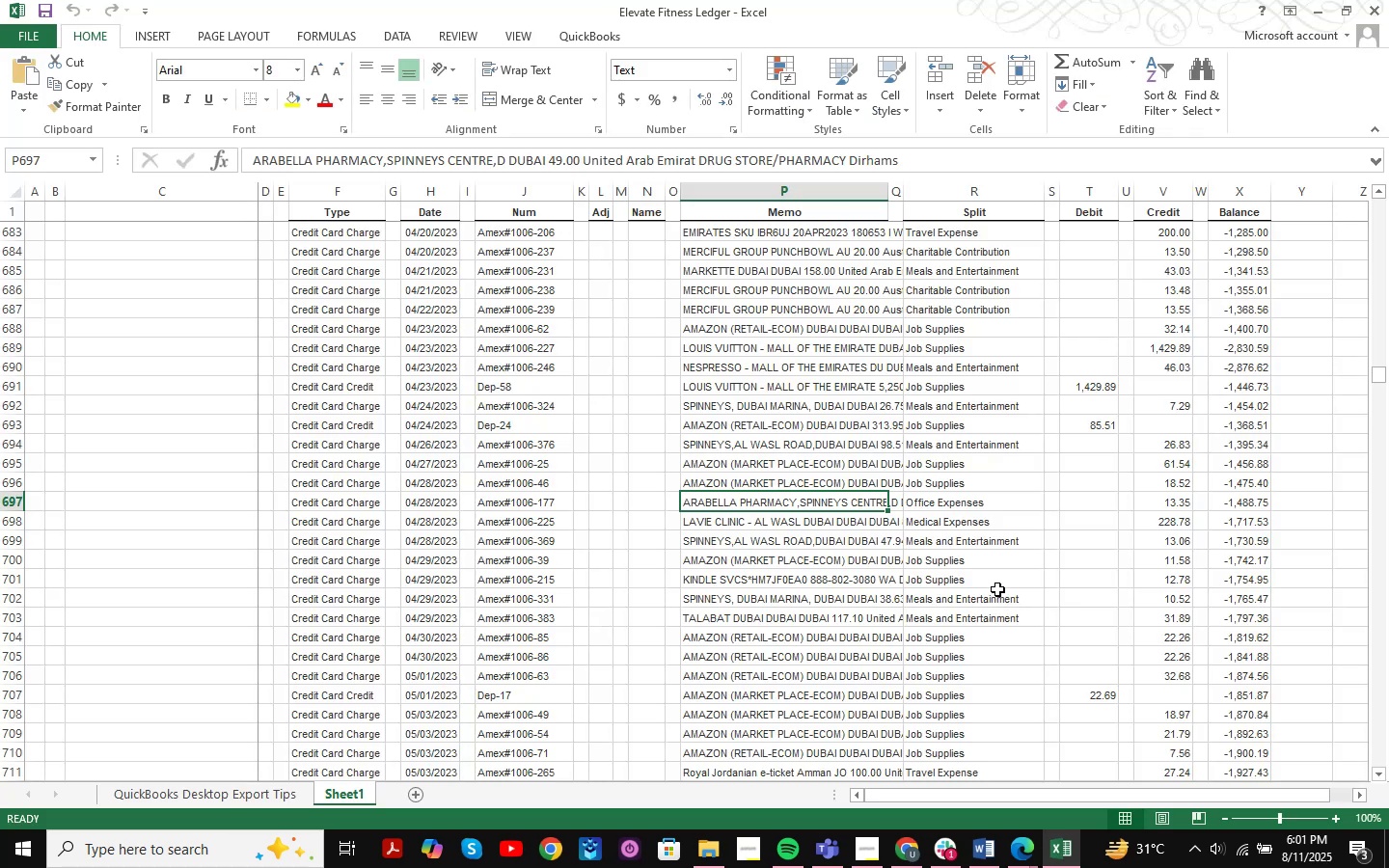 
key(Control+F)
 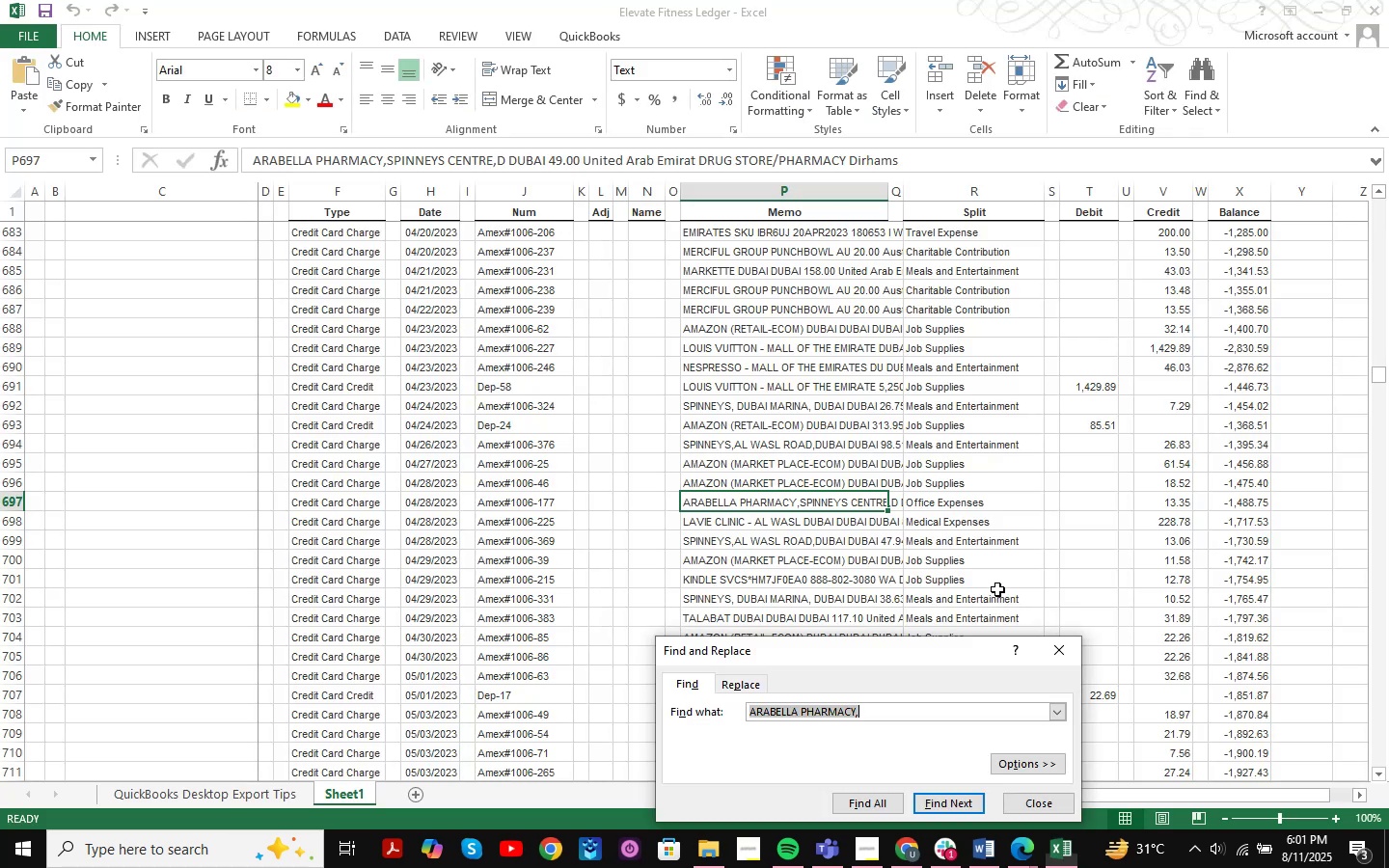 
key(Control+ControlLeft)
 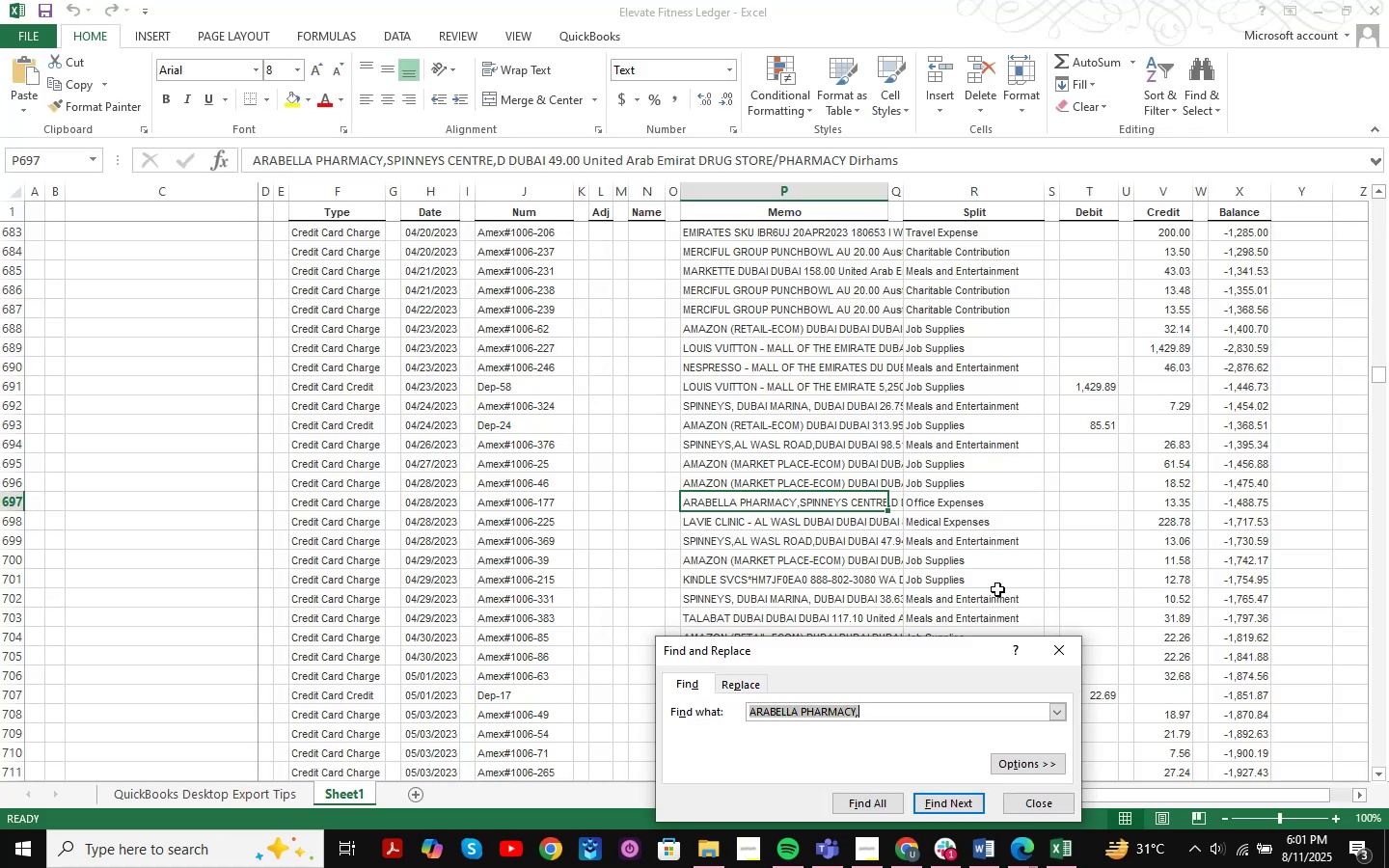 
key(Control+C)
 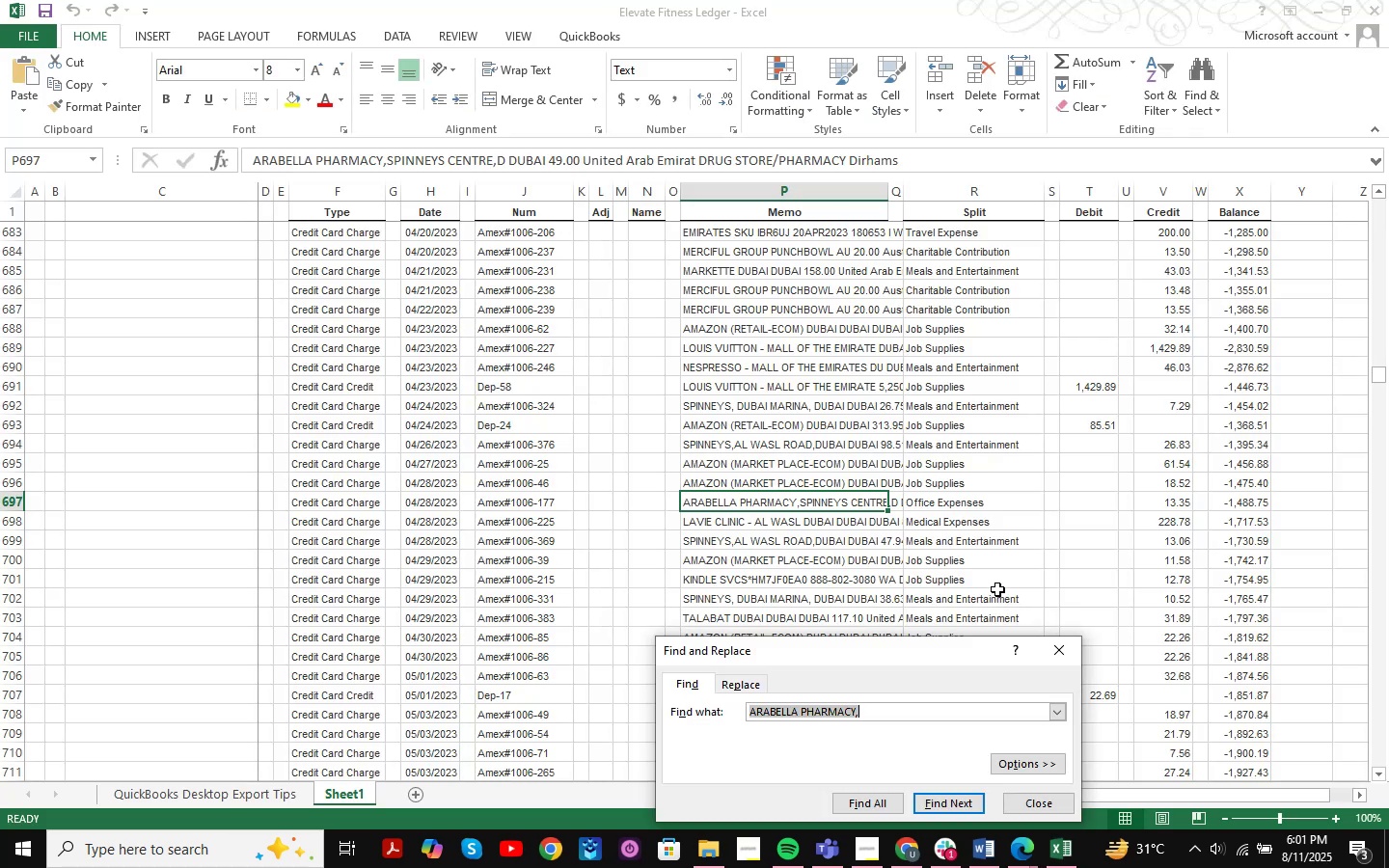 
key(Control+ControlLeft)
 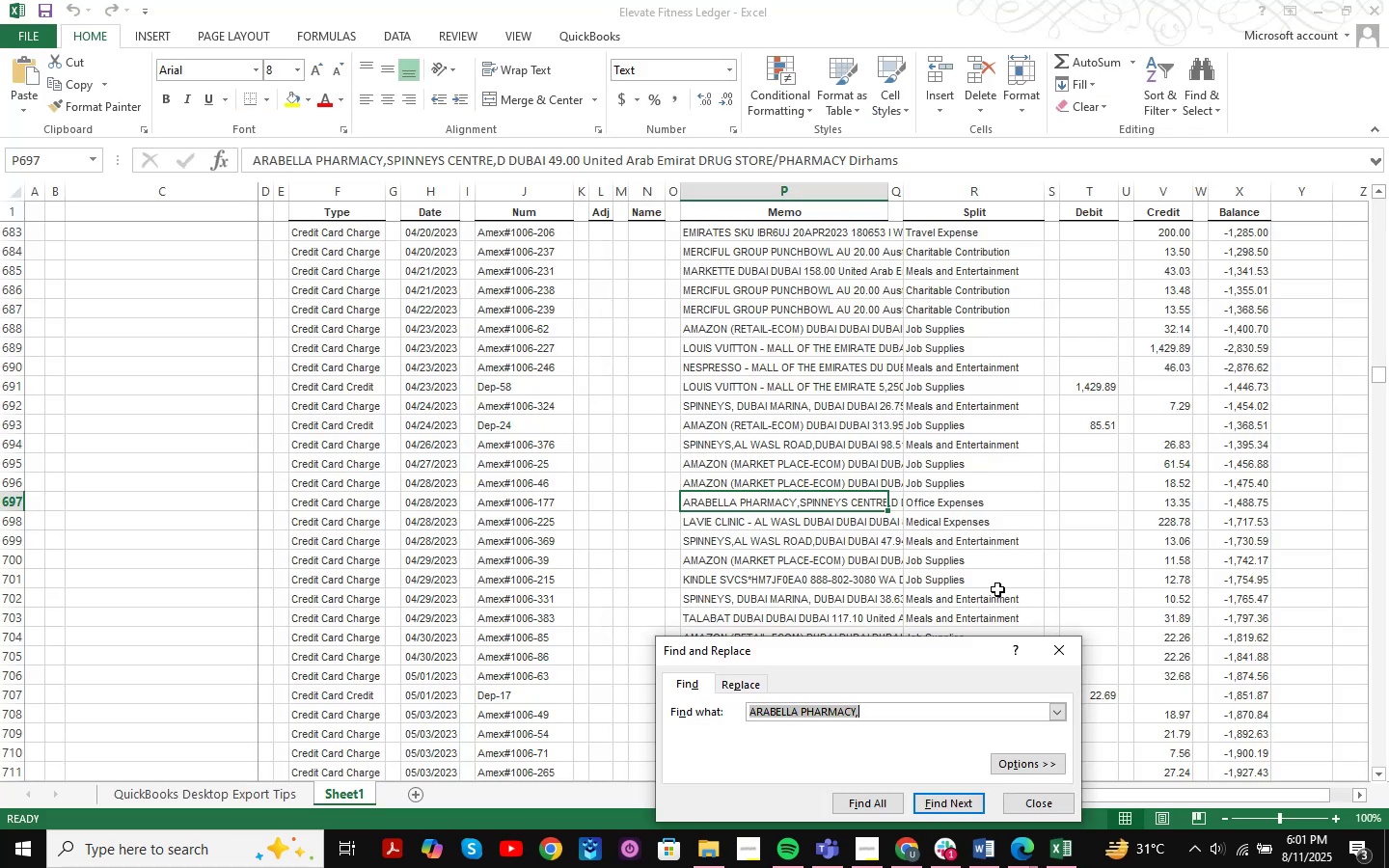 
key(Control+V)
 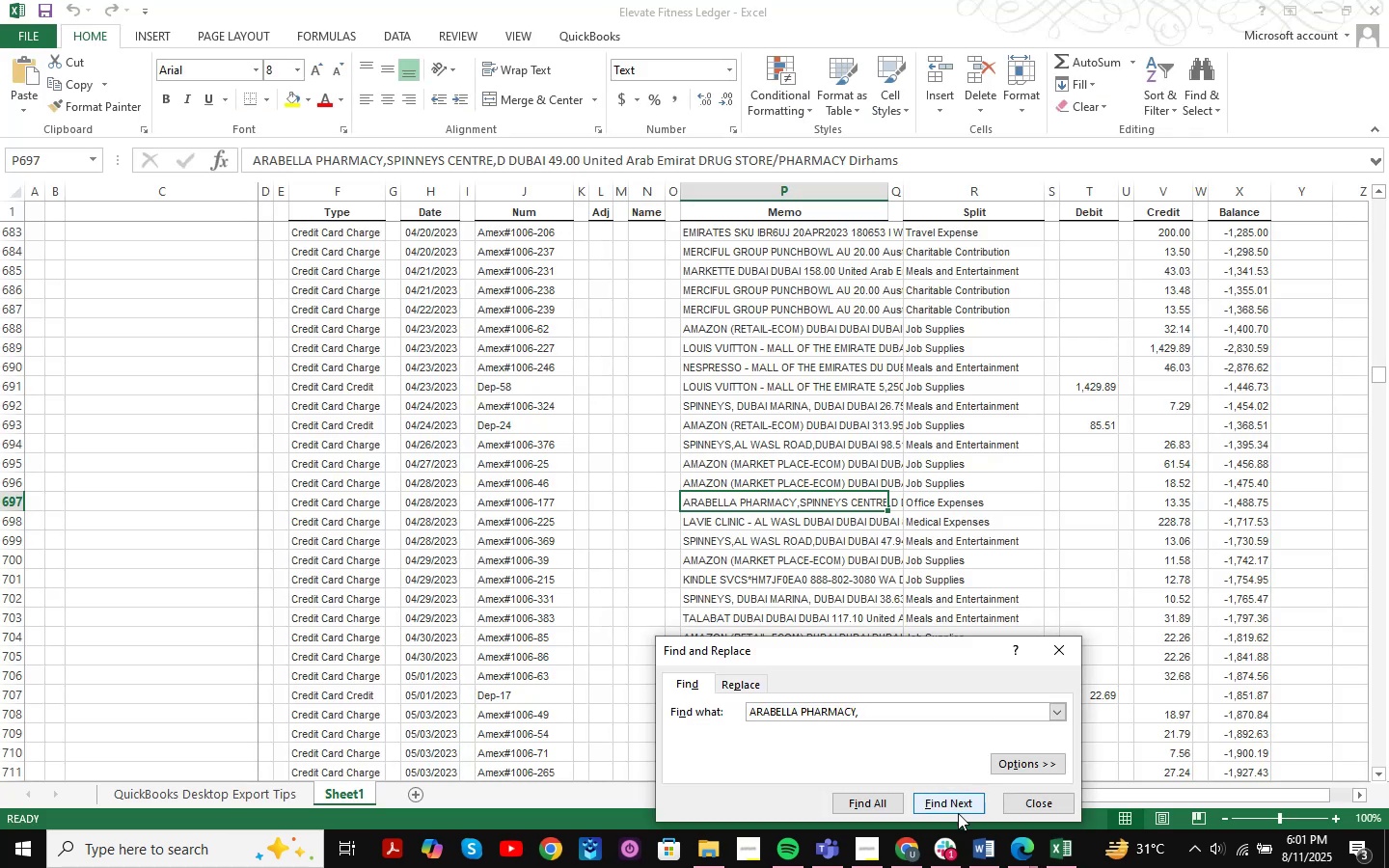 
left_click([980, 840])
 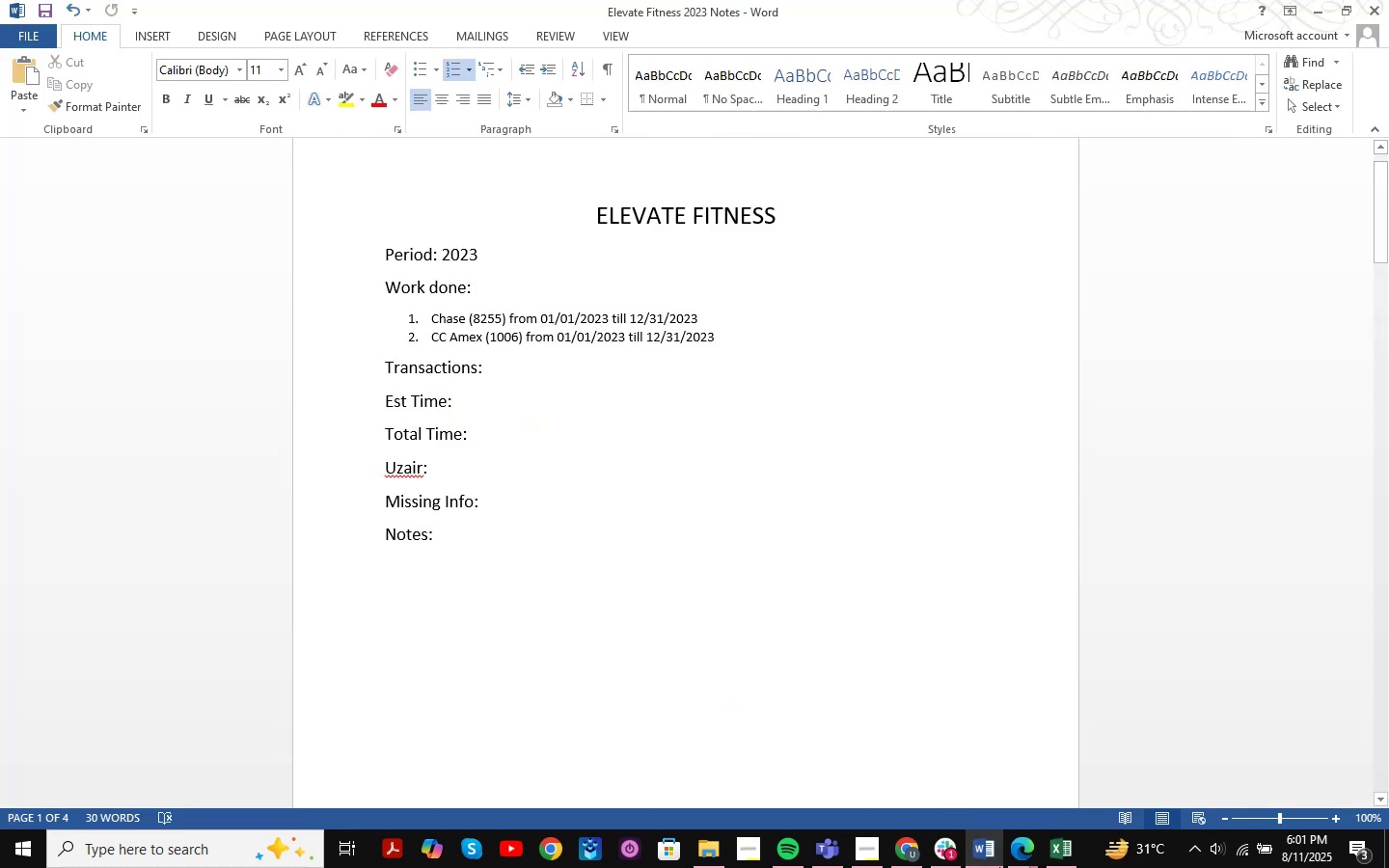 
left_click([1021, 855])
 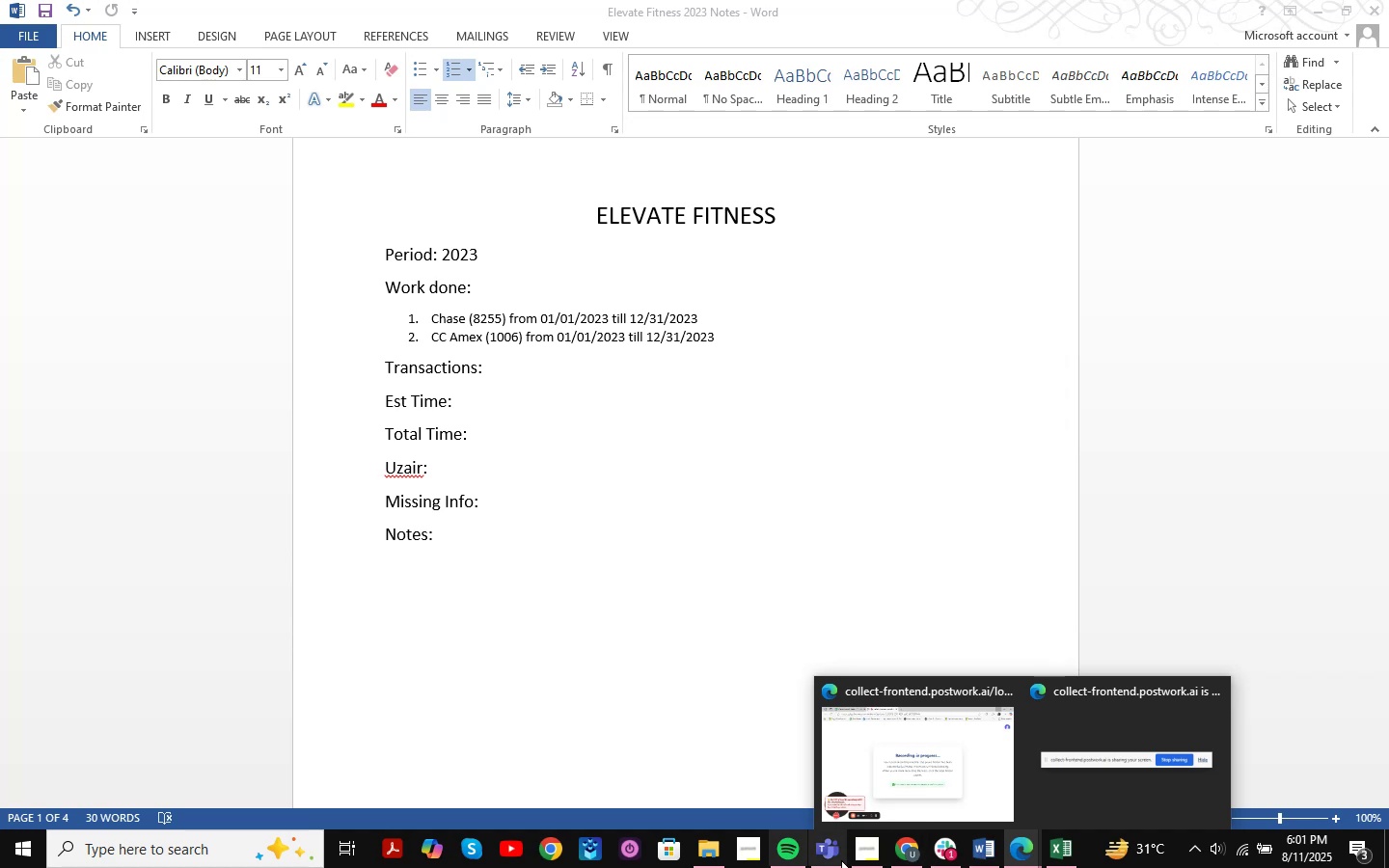 
left_click([906, 854])
 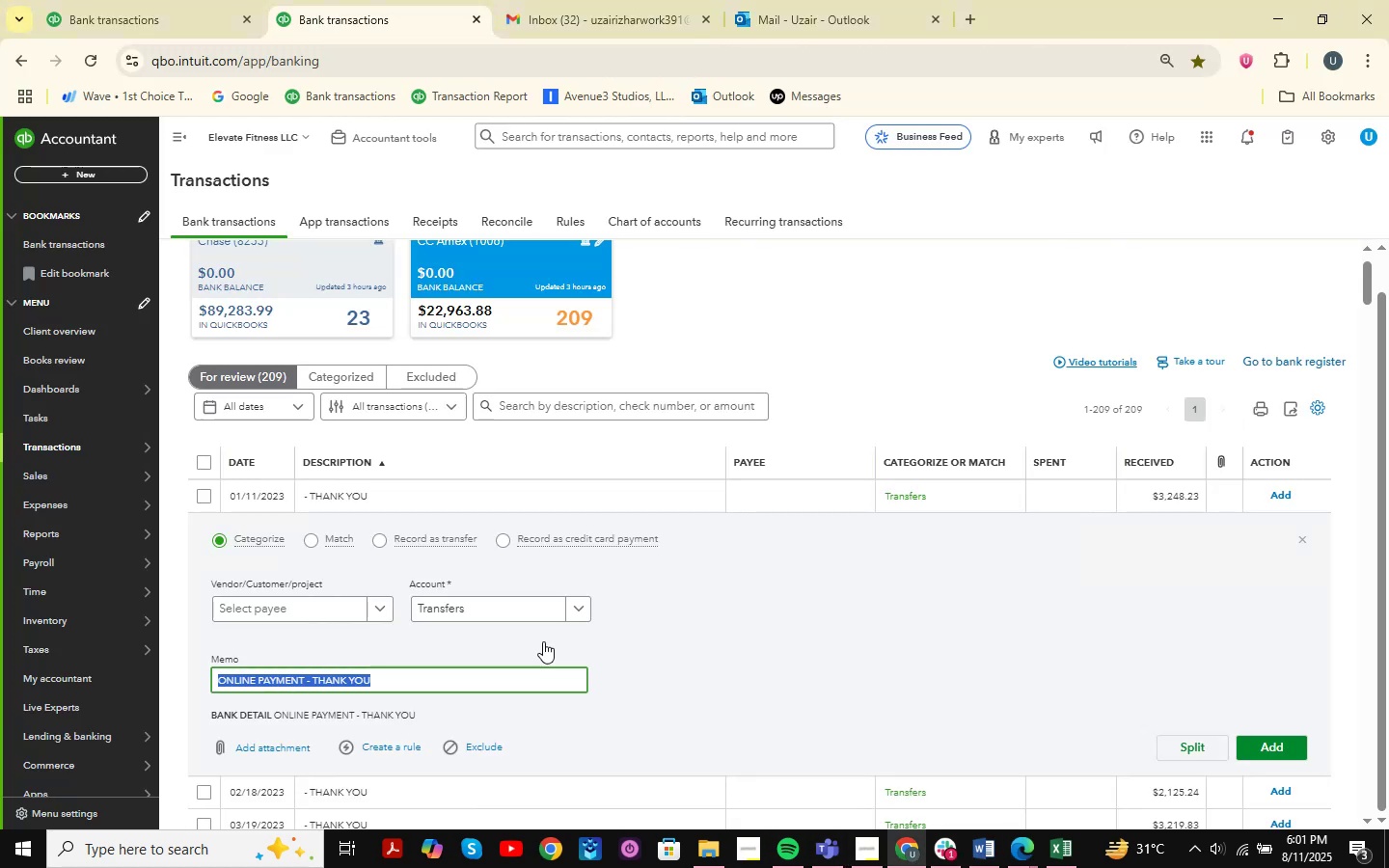 
key(Control+ControlLeft)
 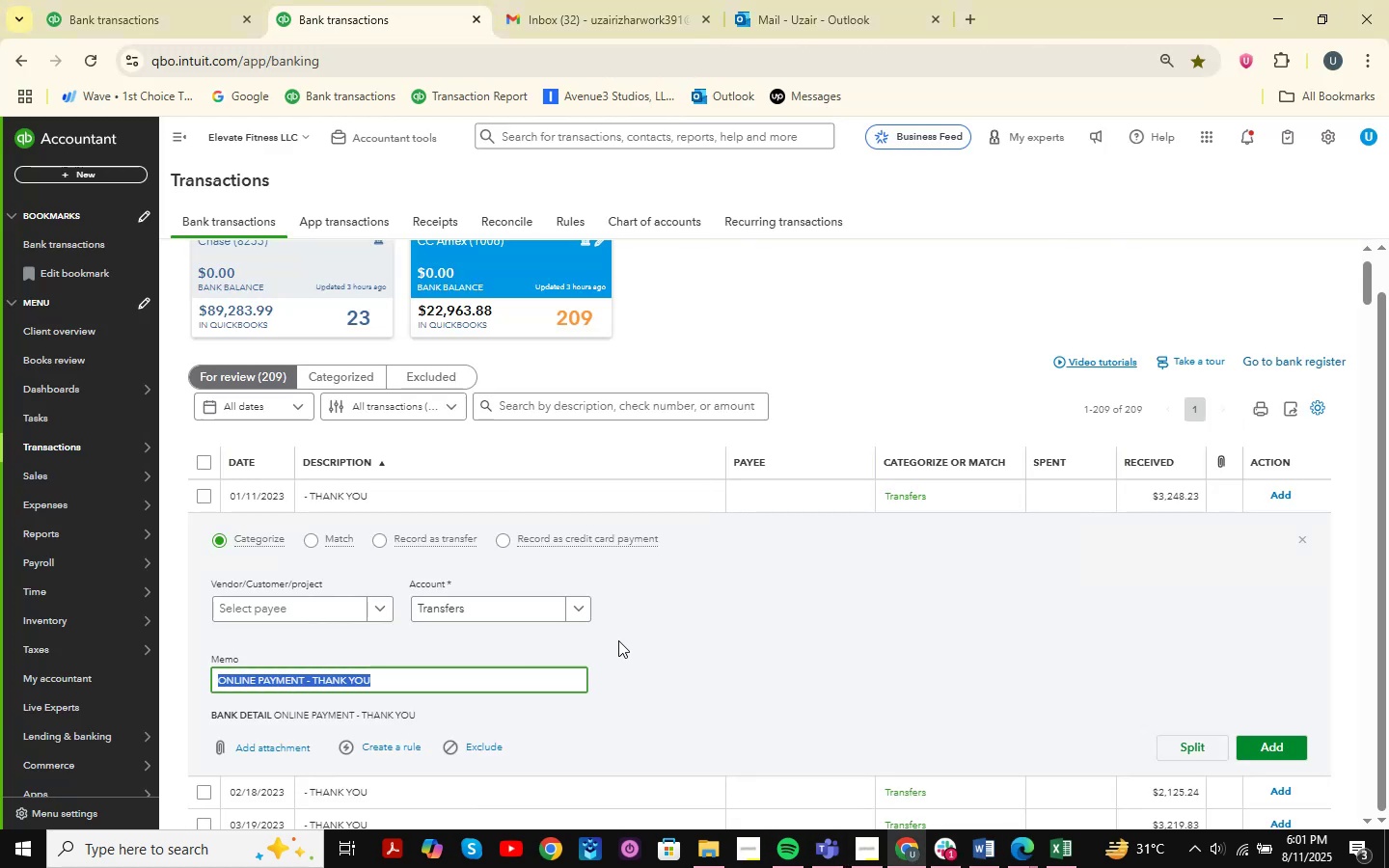 
key(Control+C)
 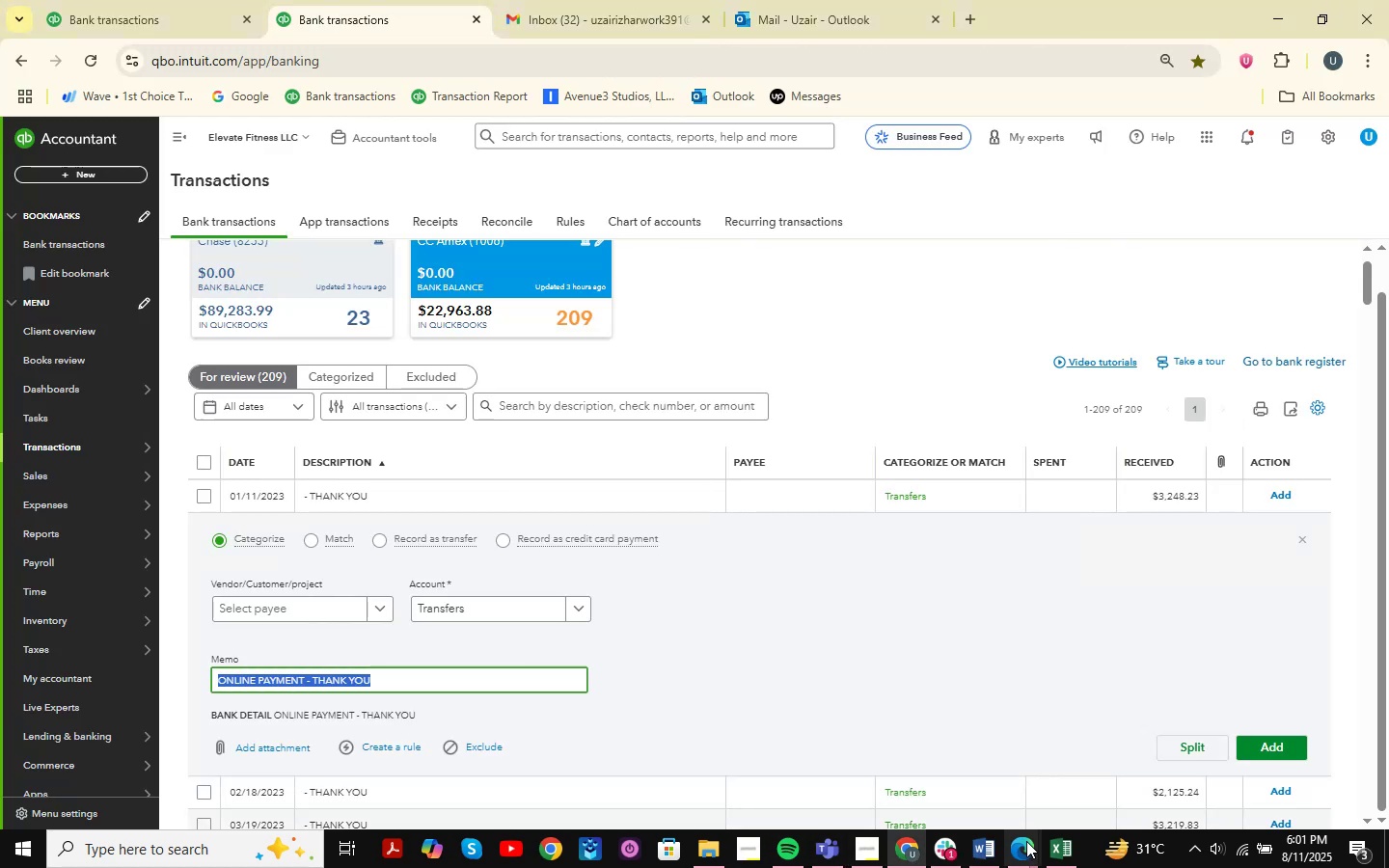 
left_click([1062, 850])
 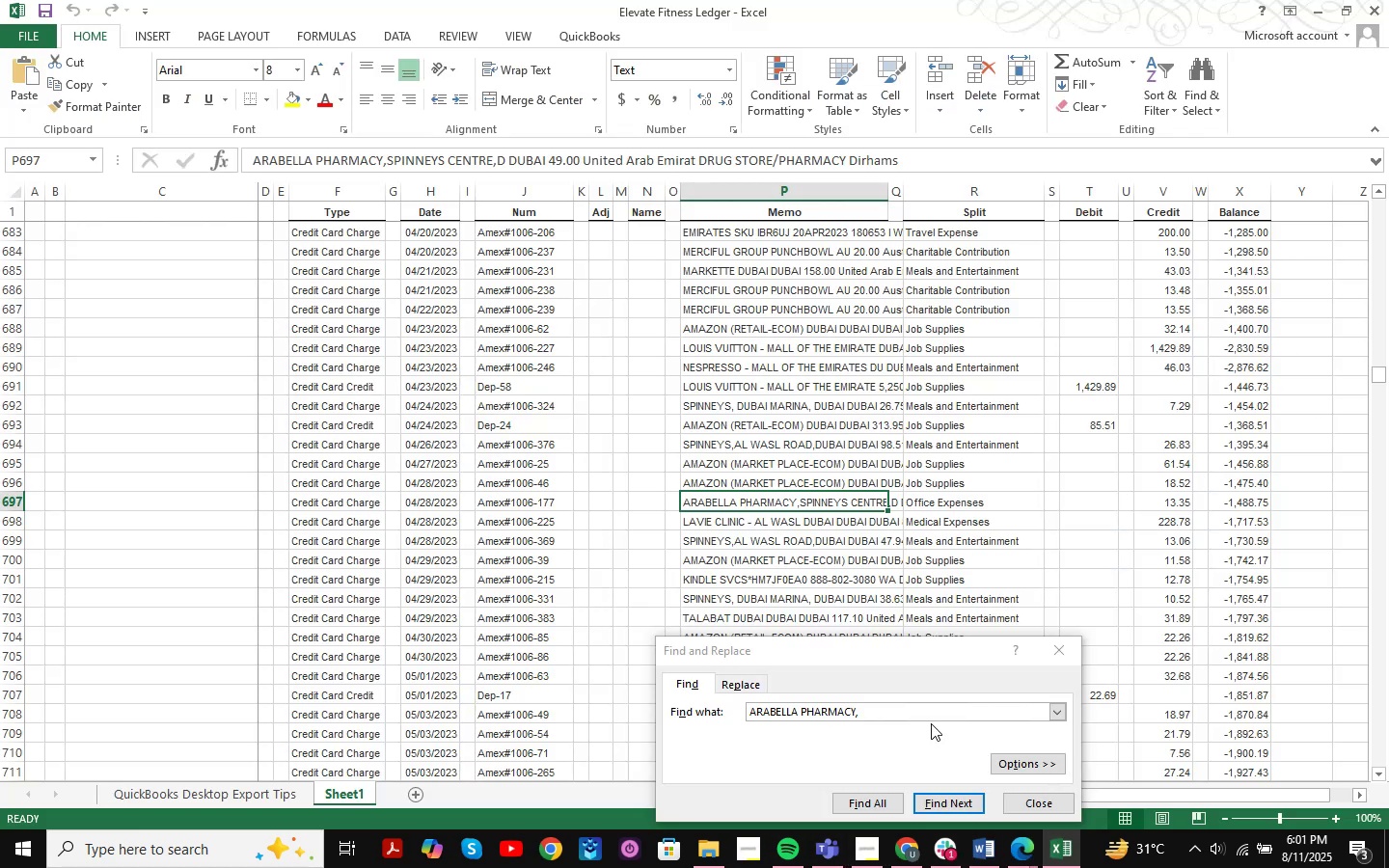 
left_click_drag(start_coordinate=[929, 714], to_coordinate=[651, 703])
 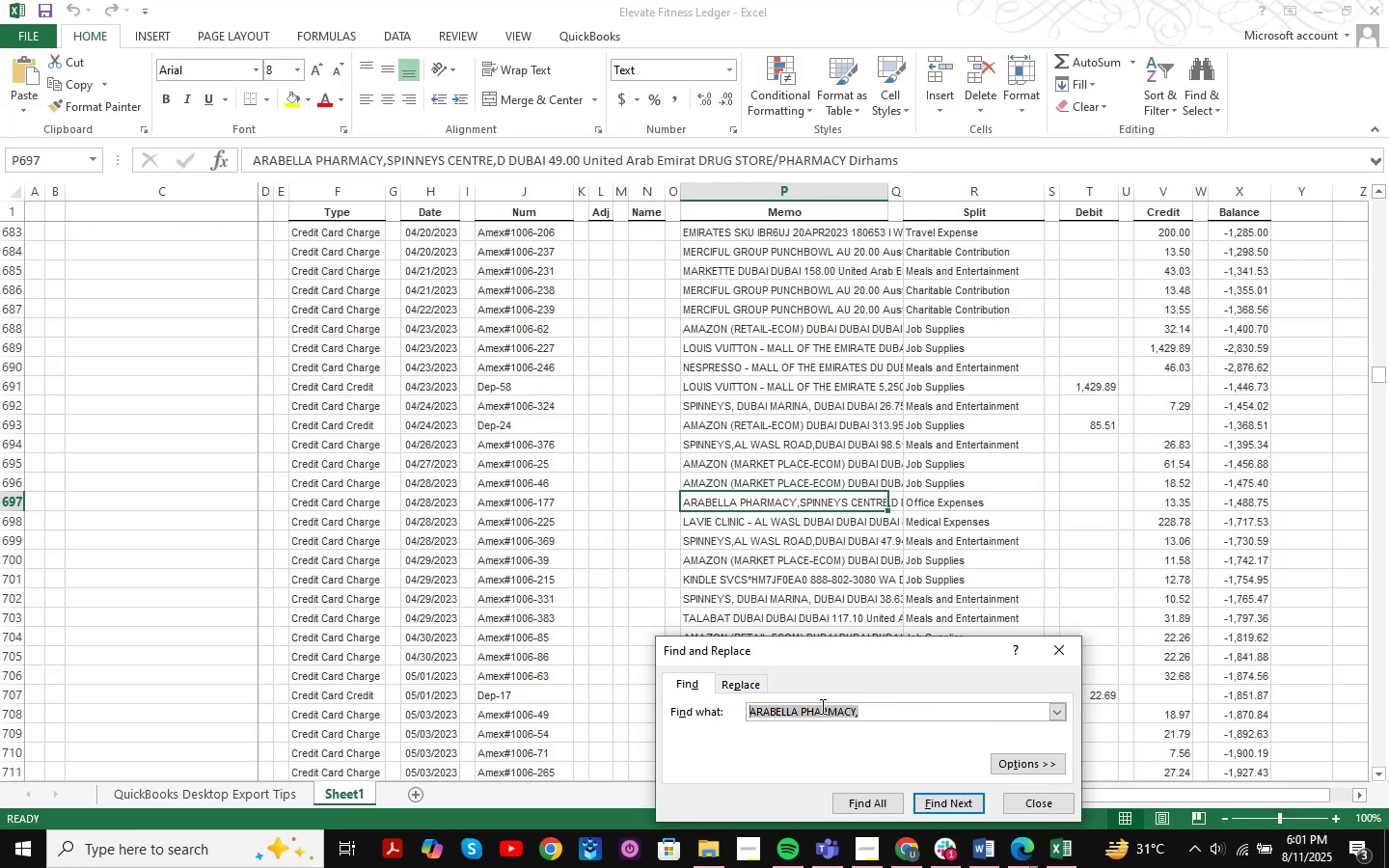 
key(Control+V)
 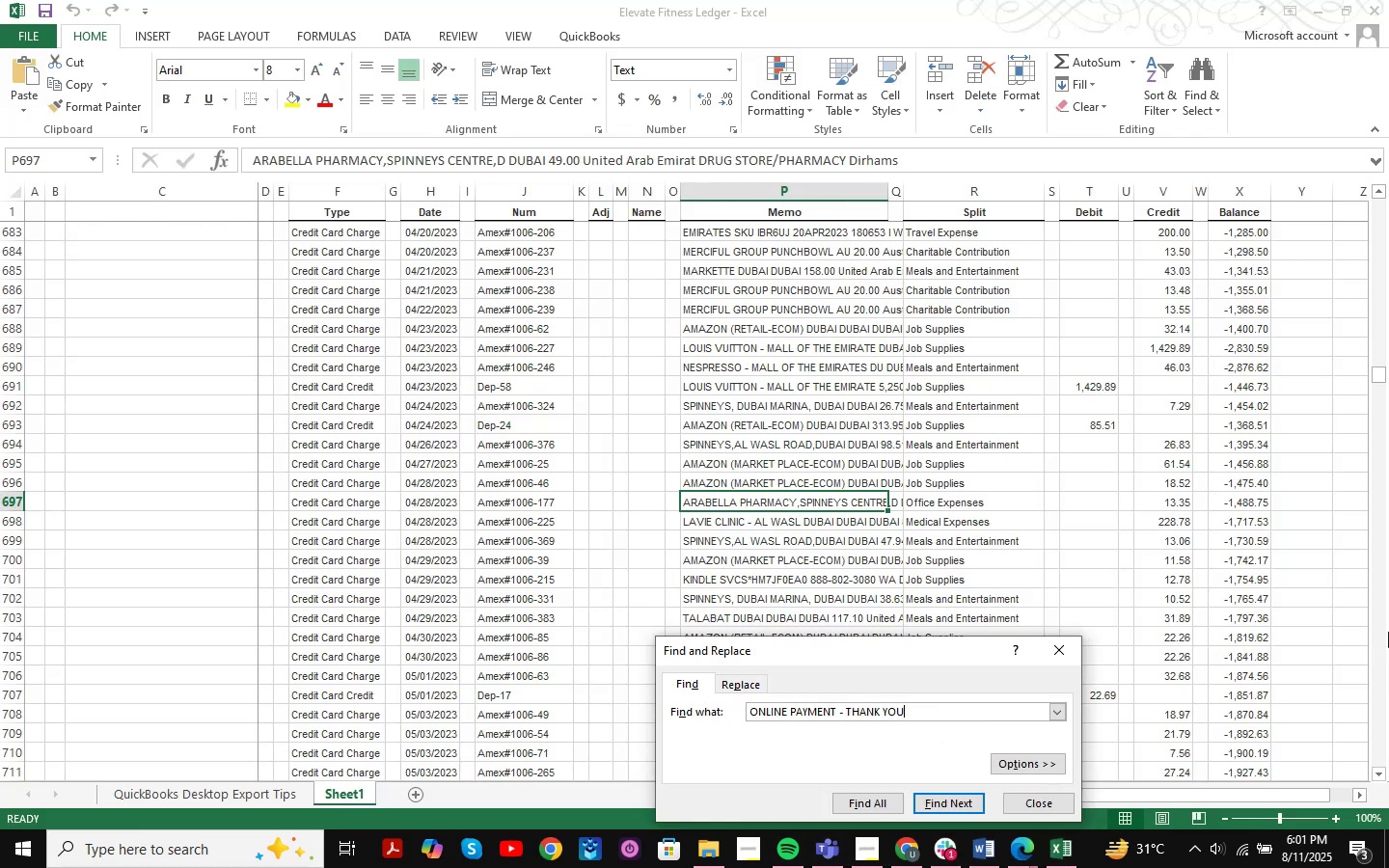 
key(NumpadEnter)
 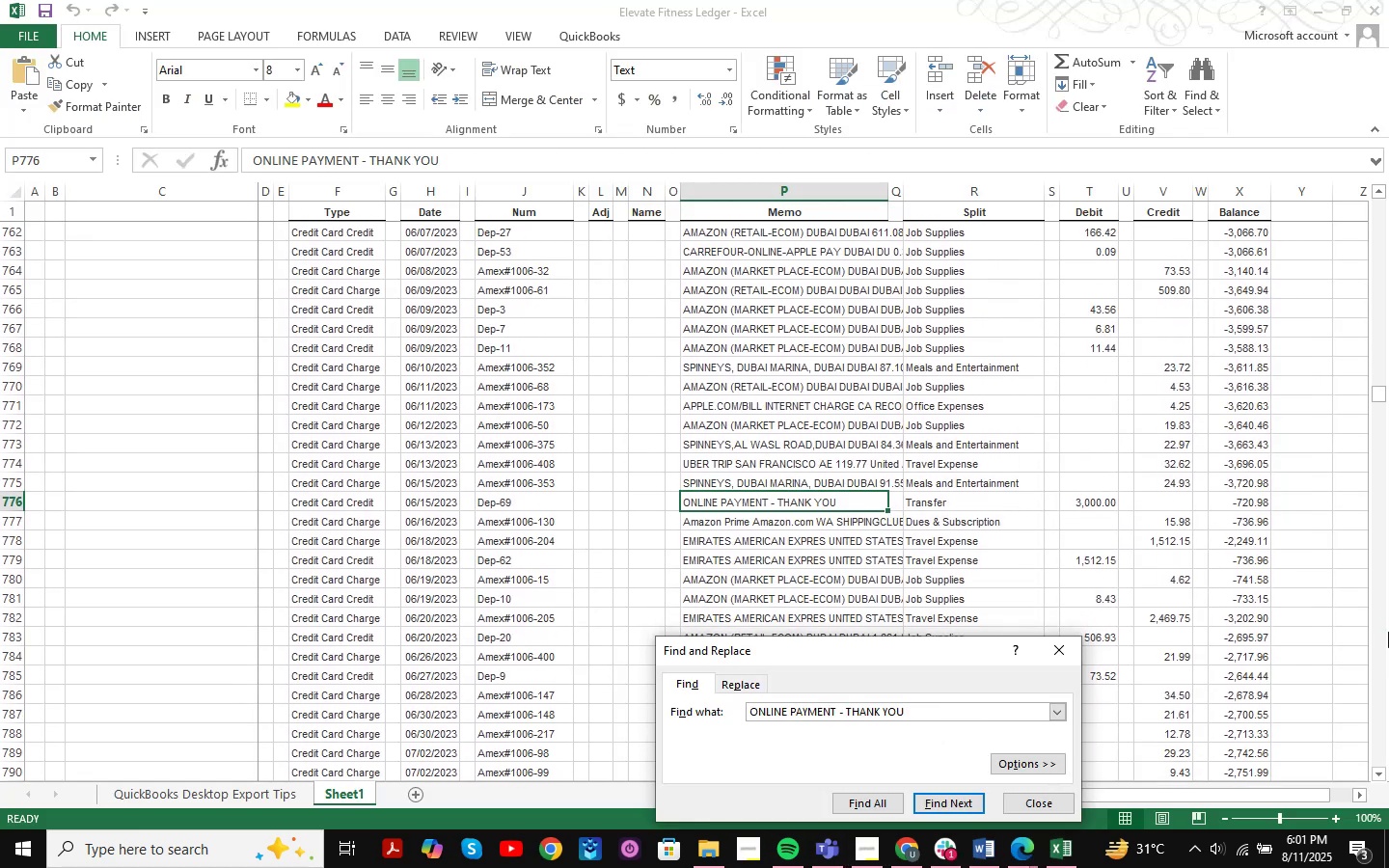 
key(NumpadEnter)
 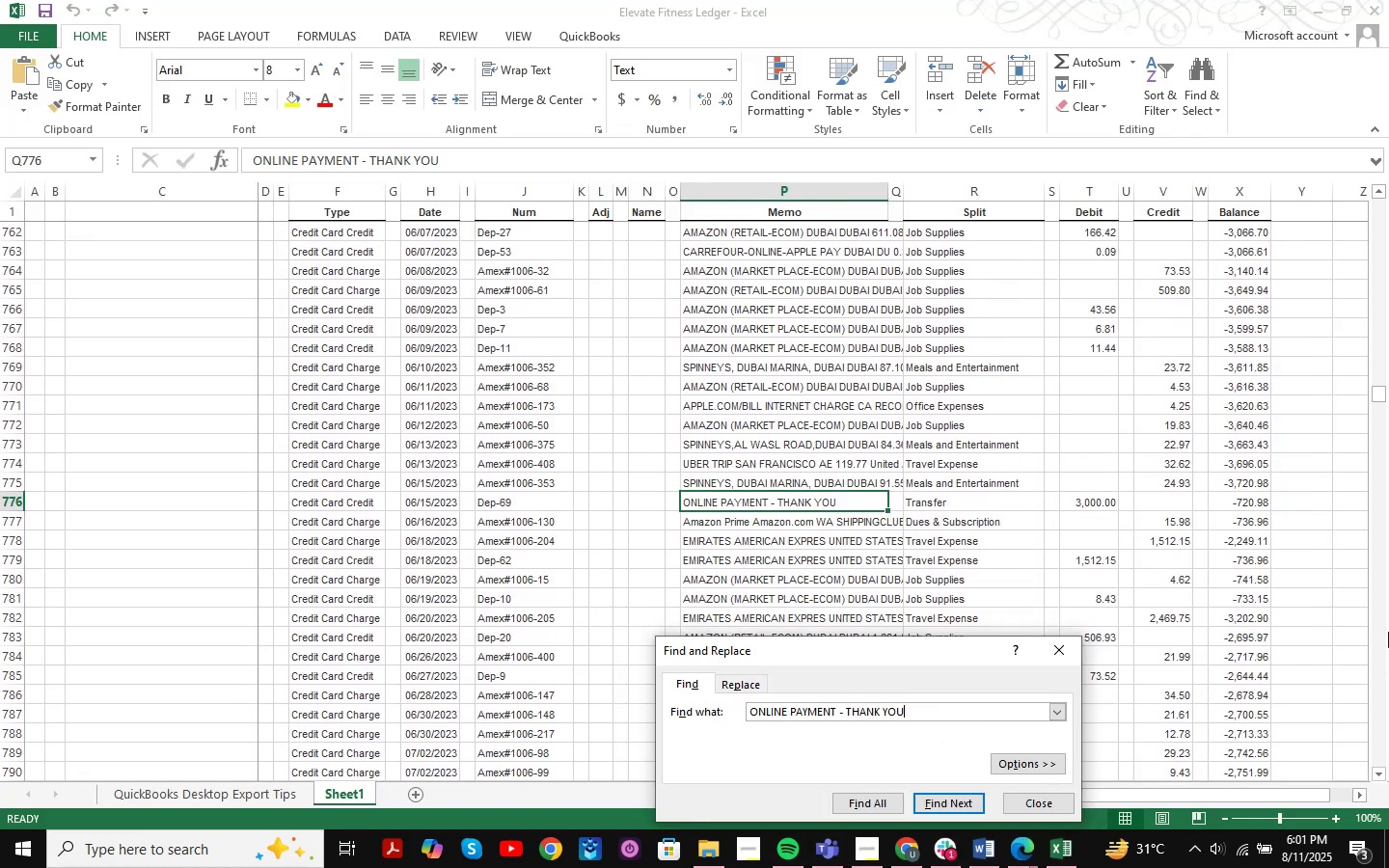 
key(NumpadEnter)
 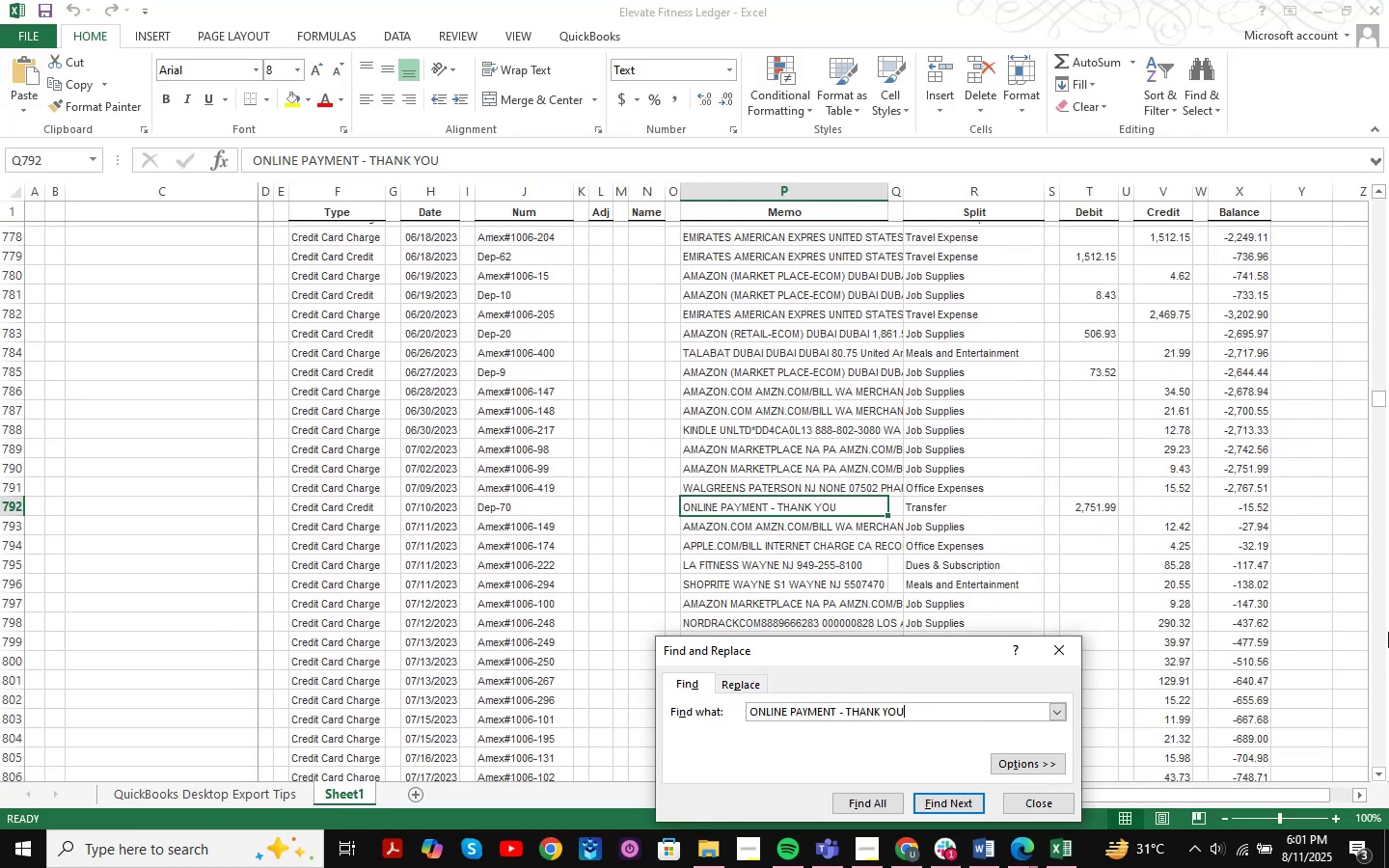 
key(NumpadEnter)
 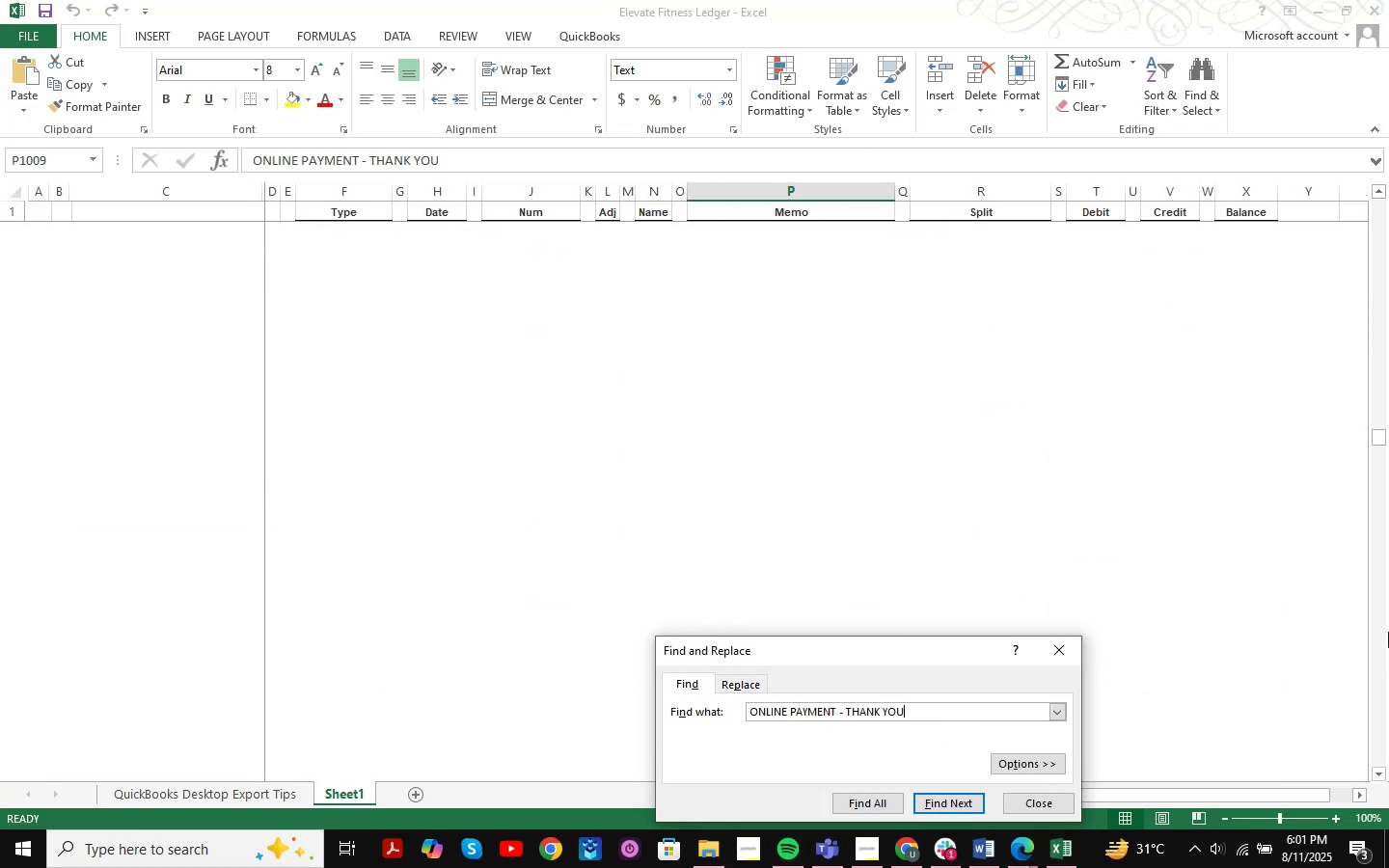 
key(NumpadEnter)
 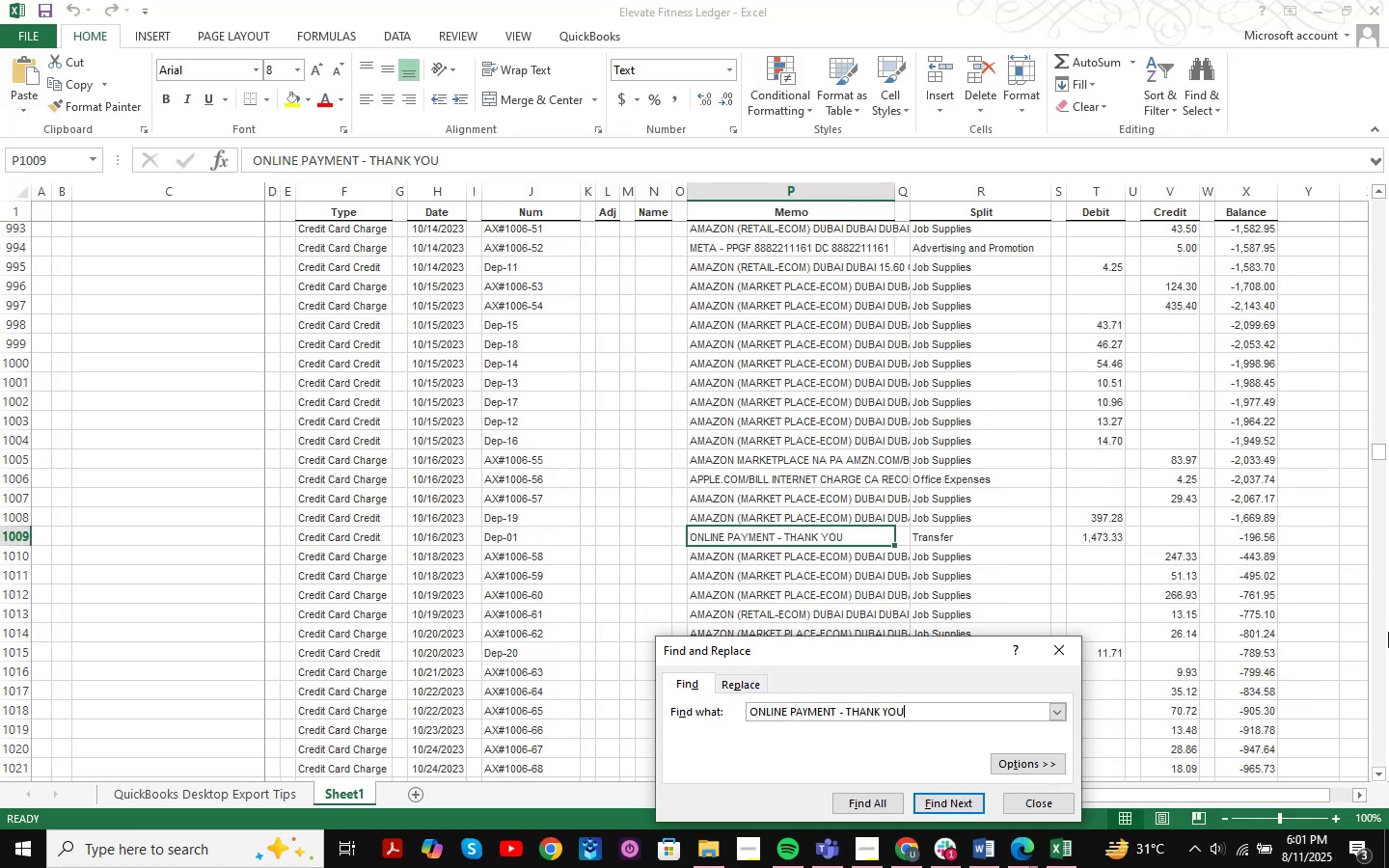 
key(NumpadEnter)
 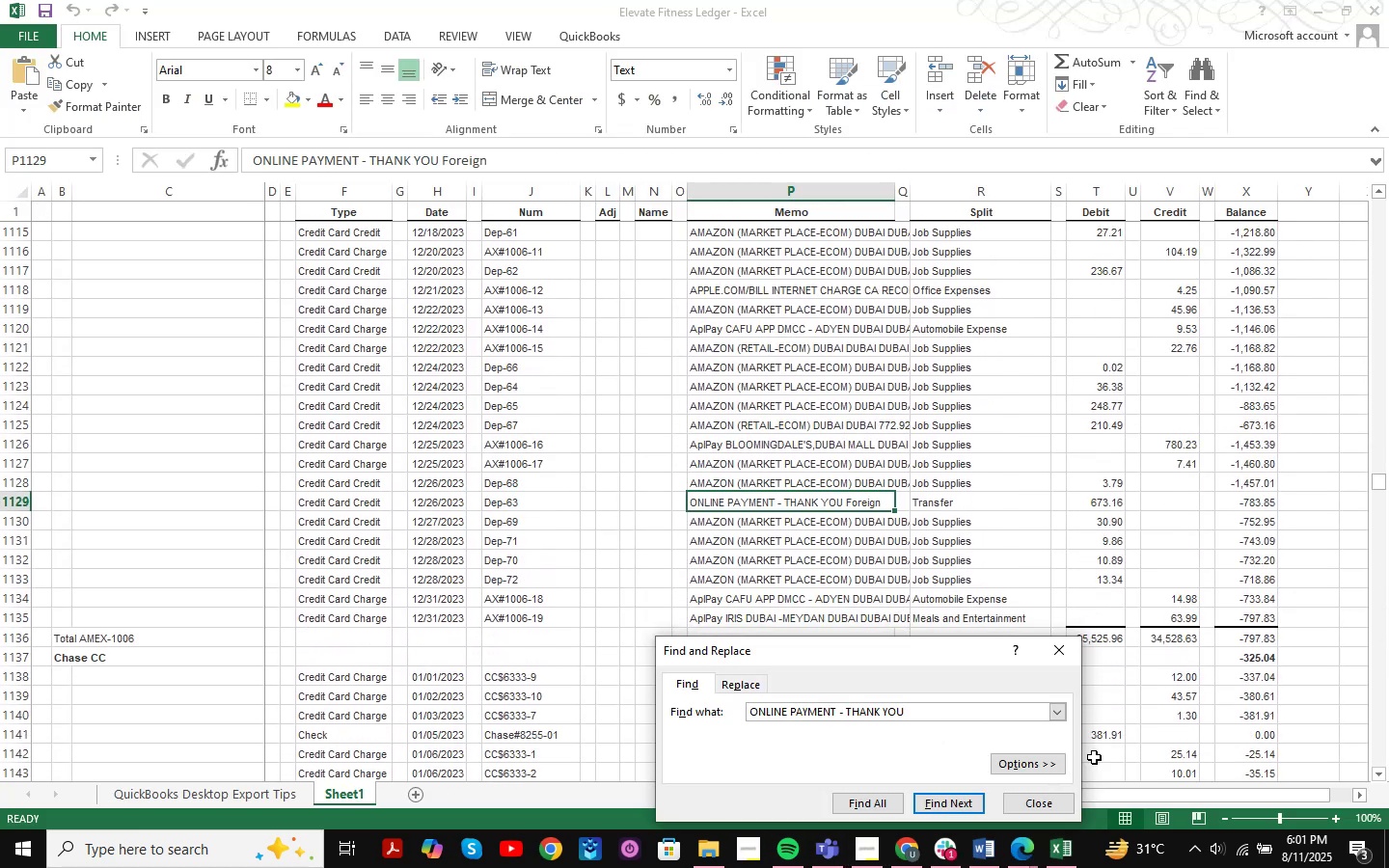 
left_click([1060, 807])
 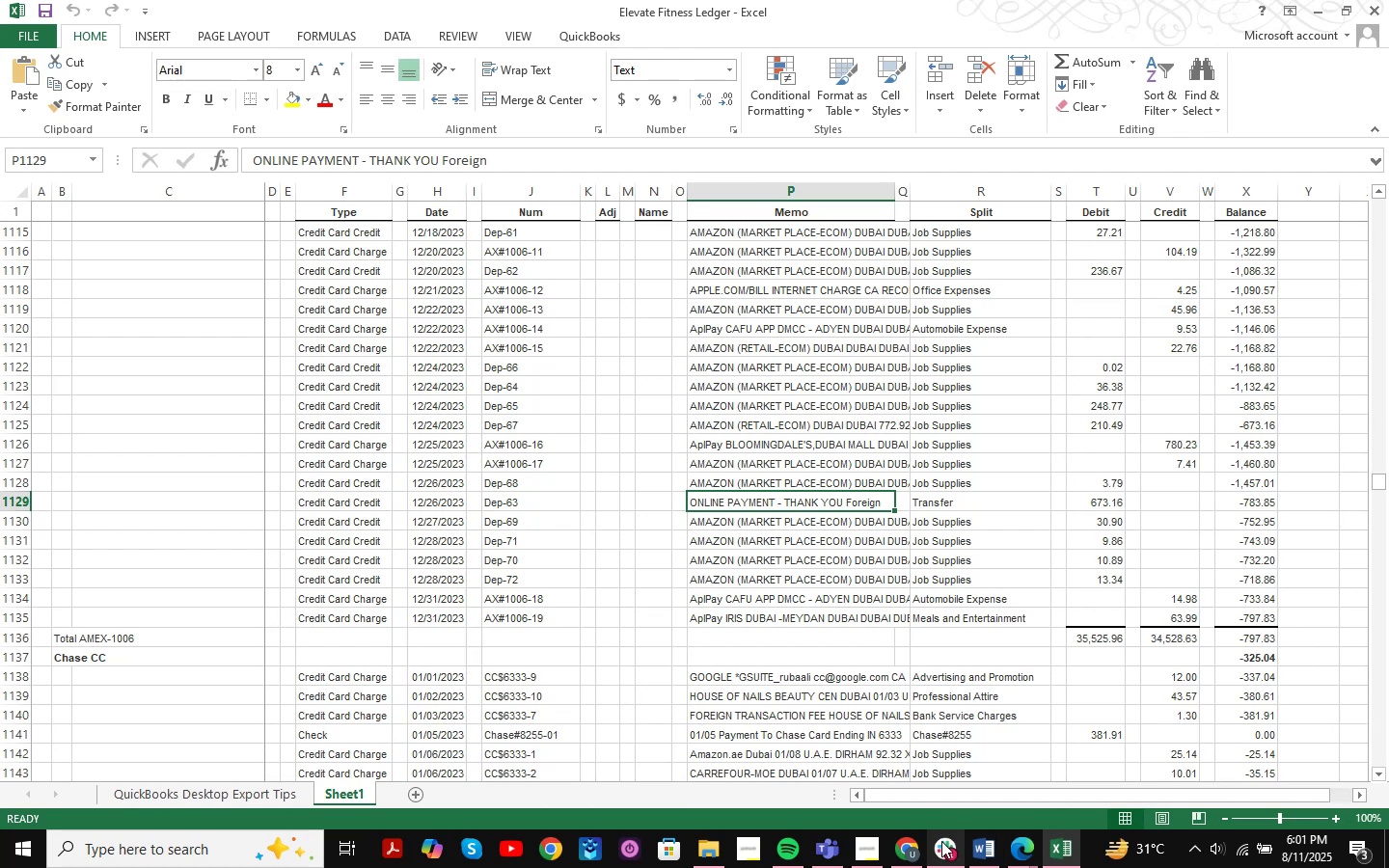 
left_click([911, 848])
 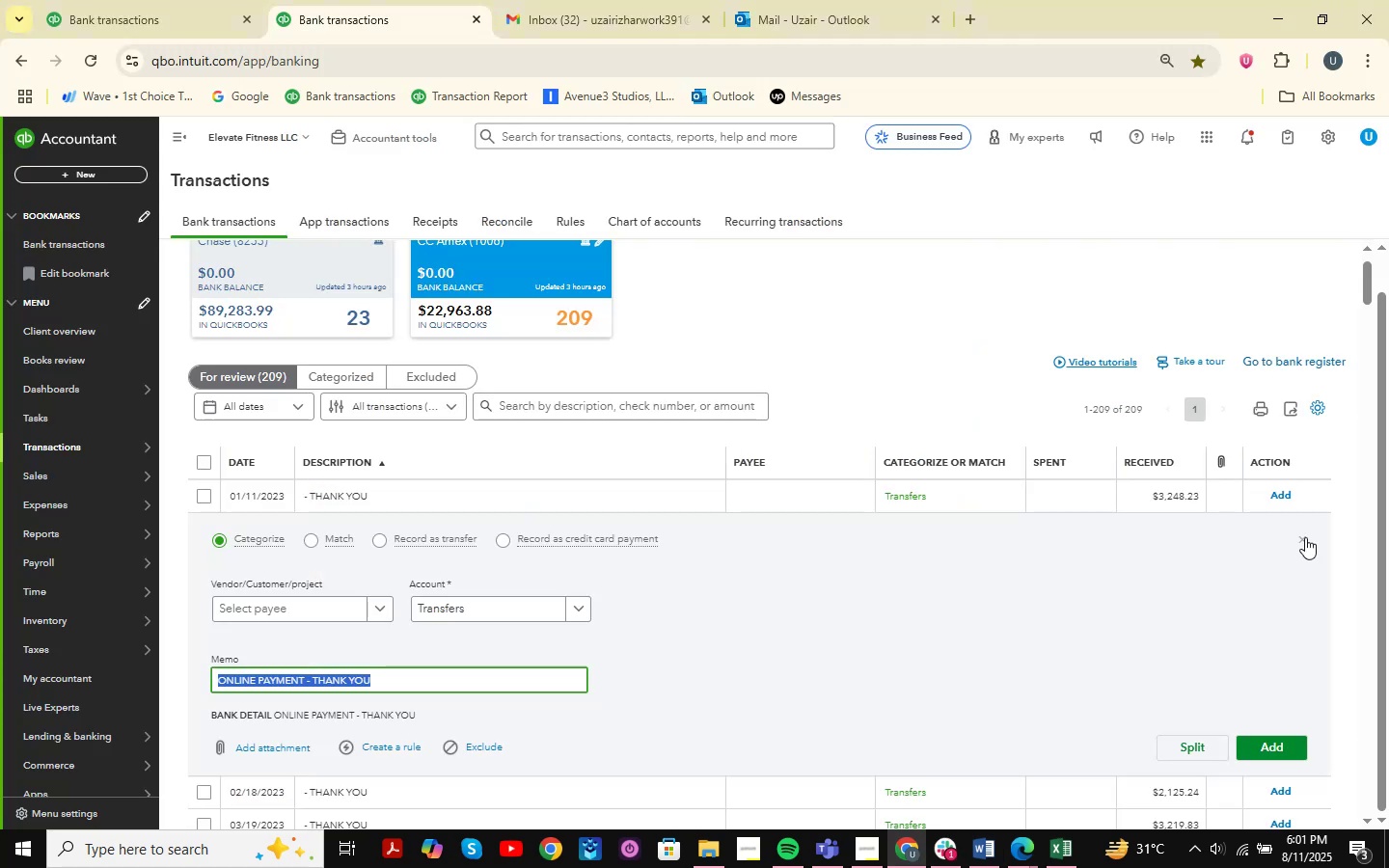 
left_click([1304, 535])
 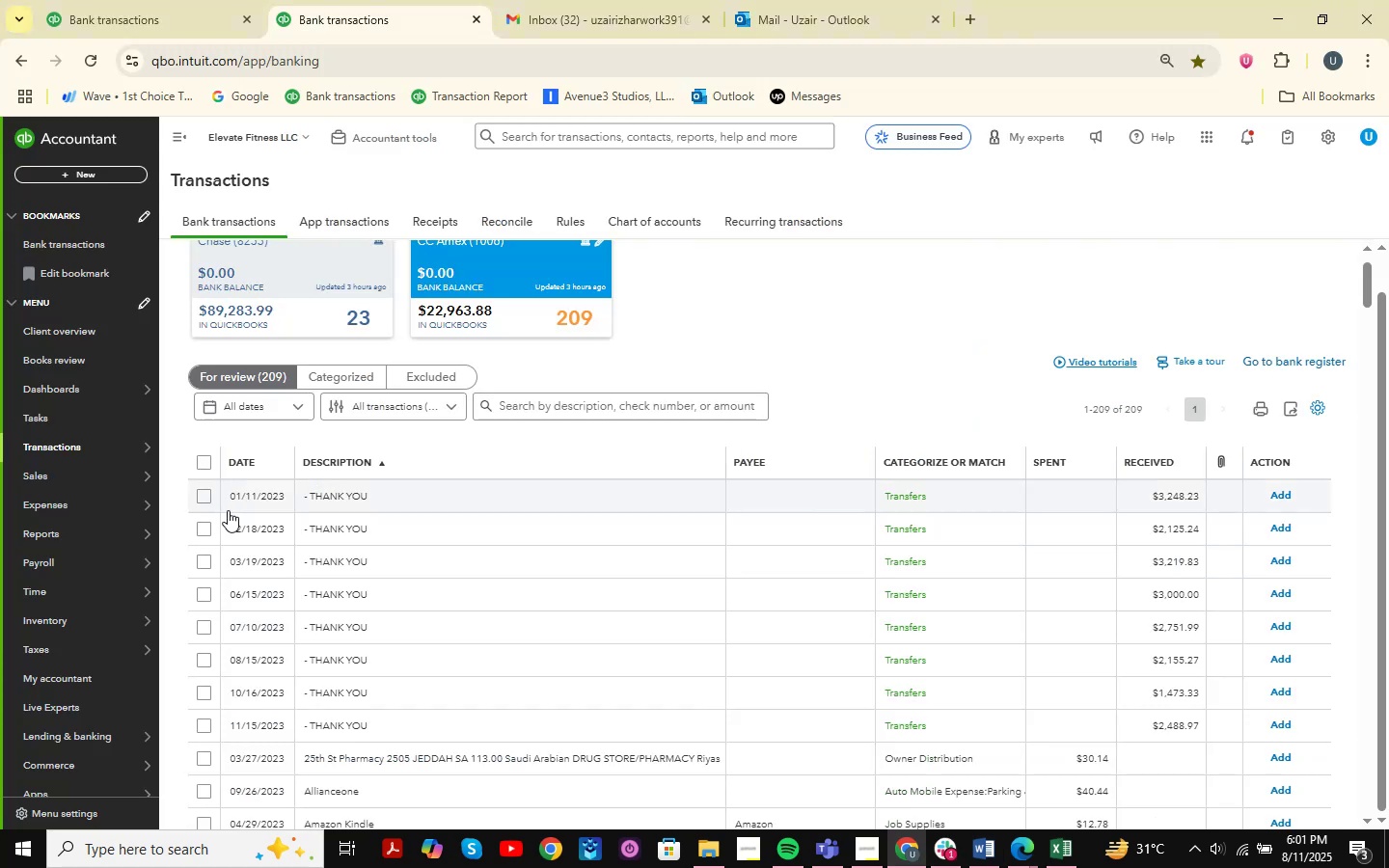 
left_click([359, 493])
 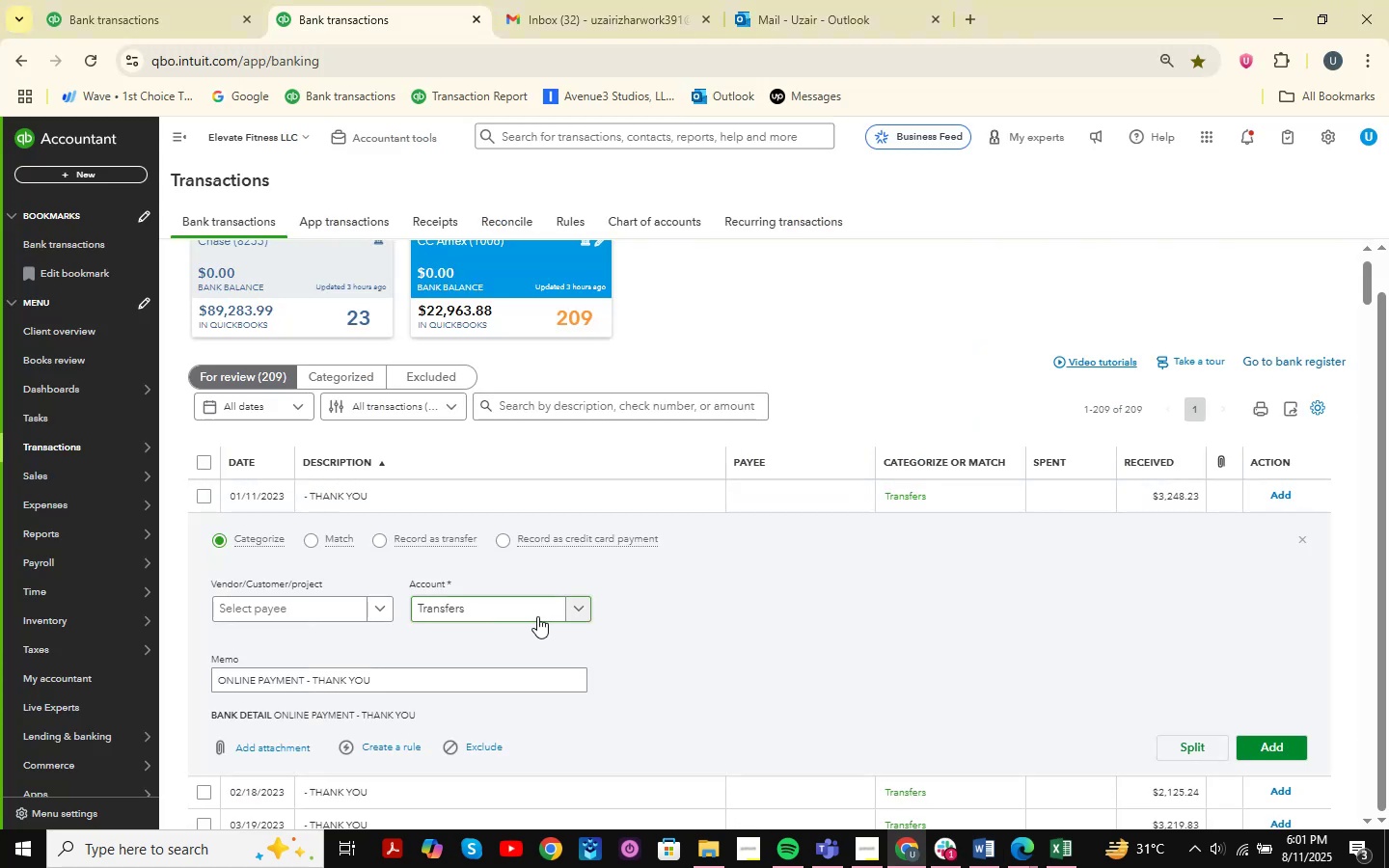 
left_click_drag(start_coordinate=[405, 682], to_coordinate=[127, 652])
 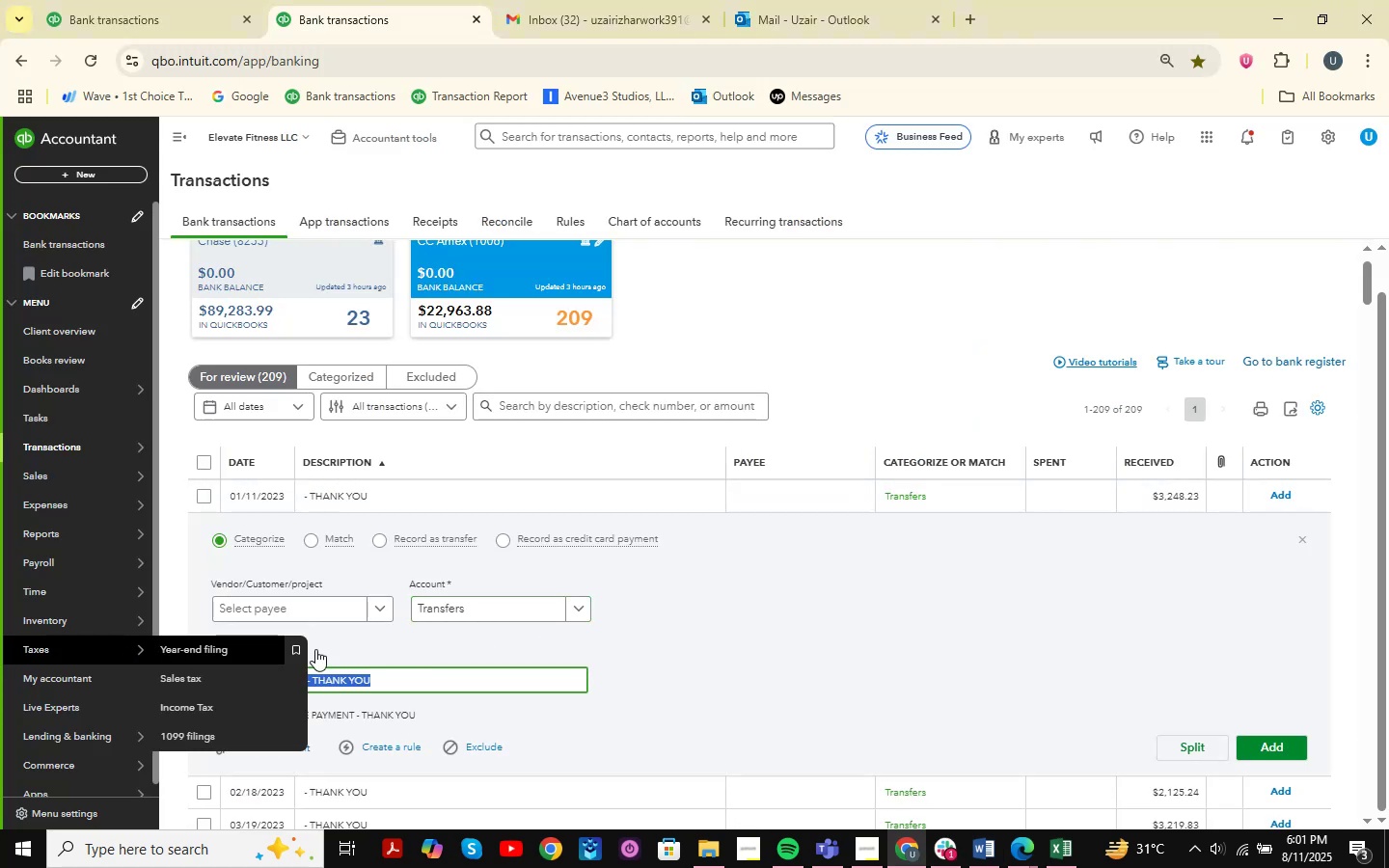 
key(Control+C)
 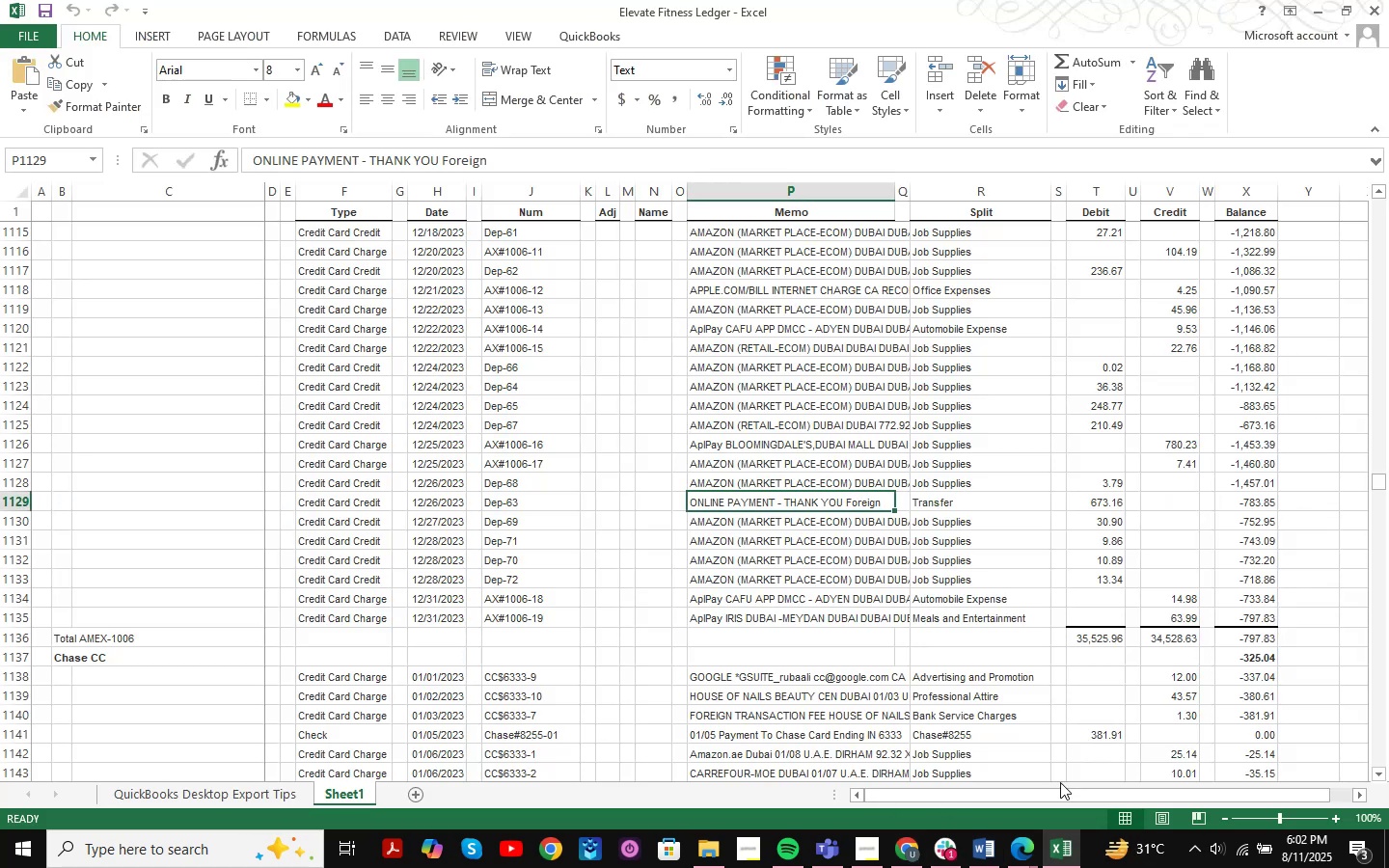 
left_click([991, 854])
 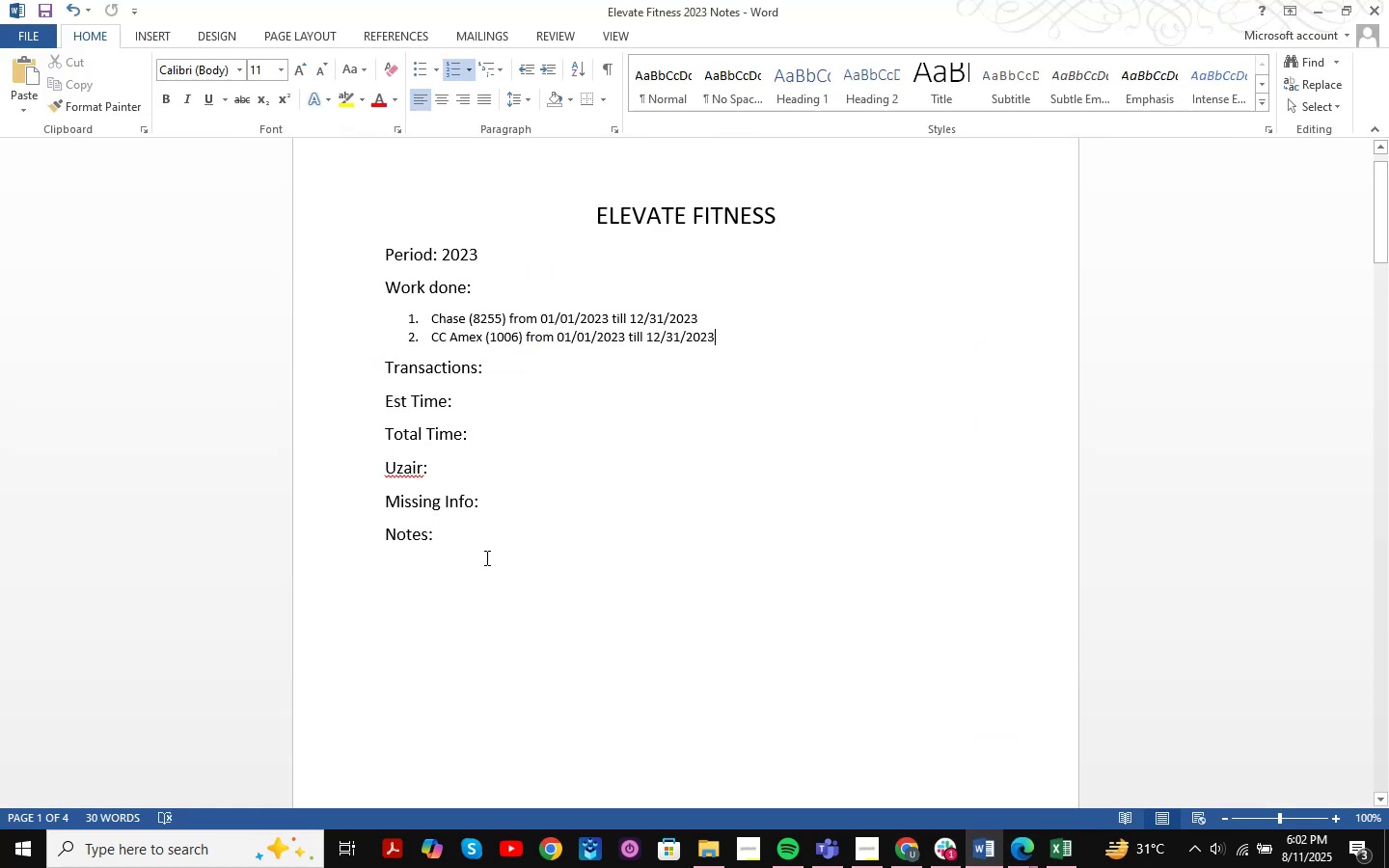 
left_click([488, 546])
 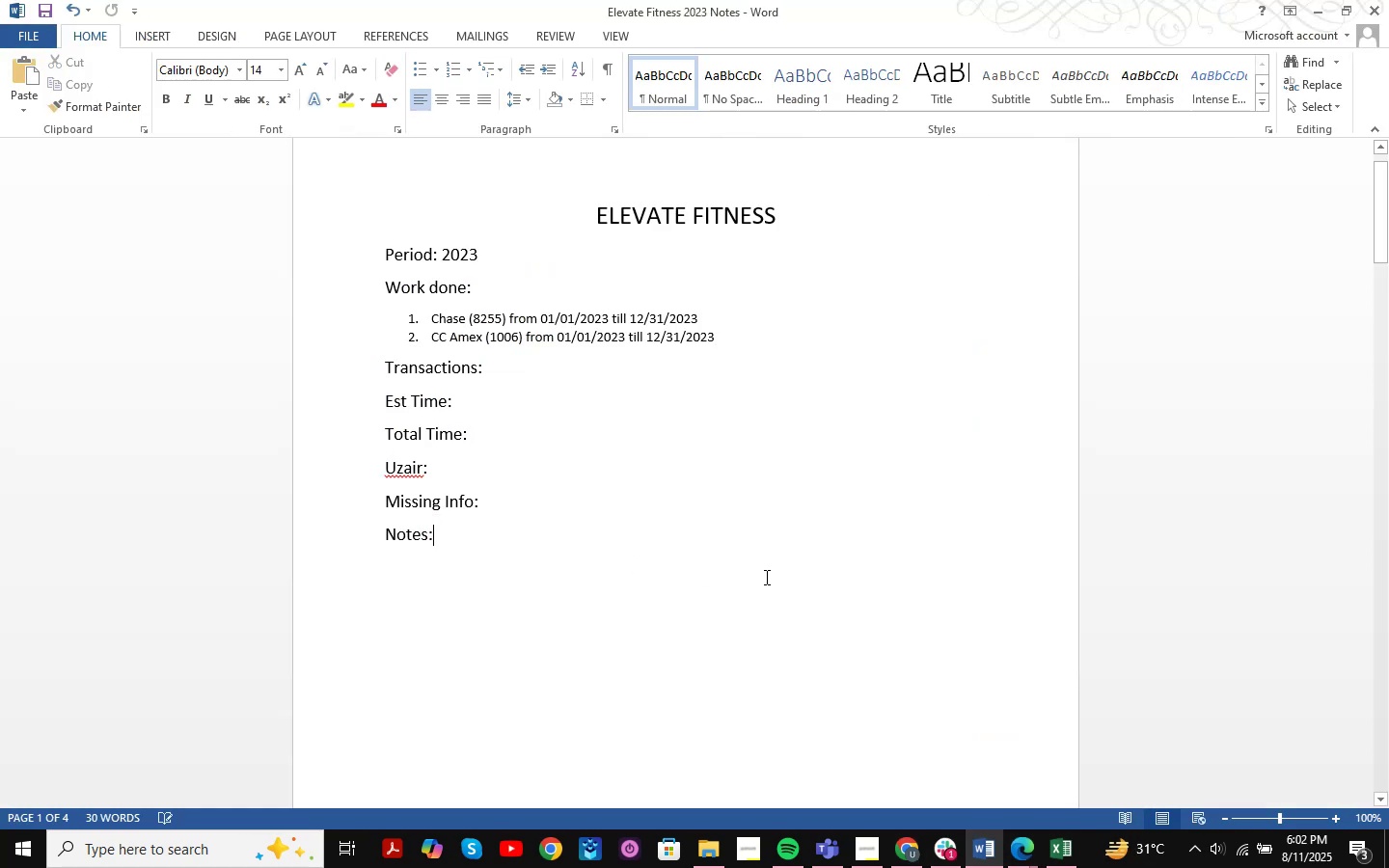 
key(NumpadEnter)
 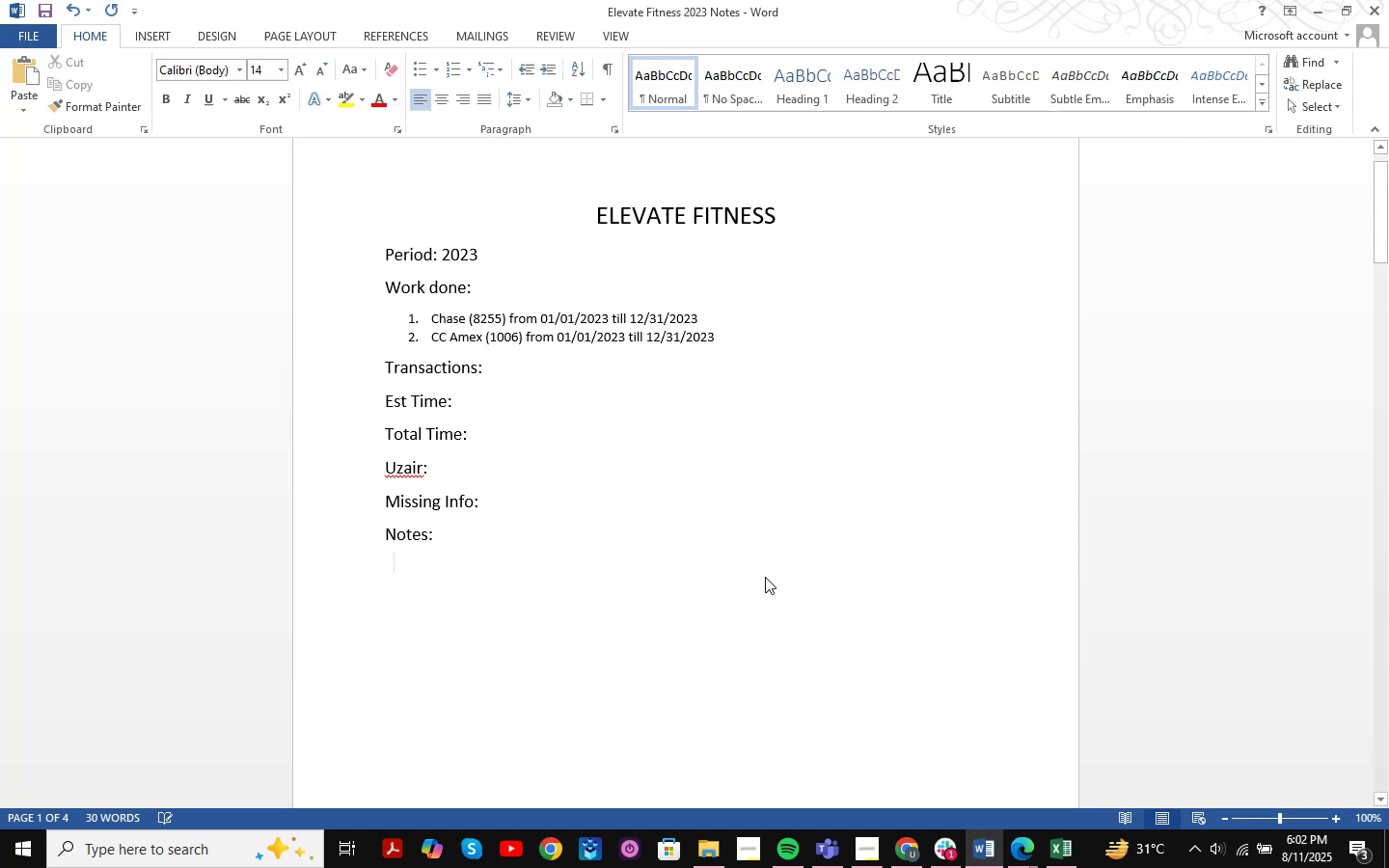 
key(Control+ControlLeft)
 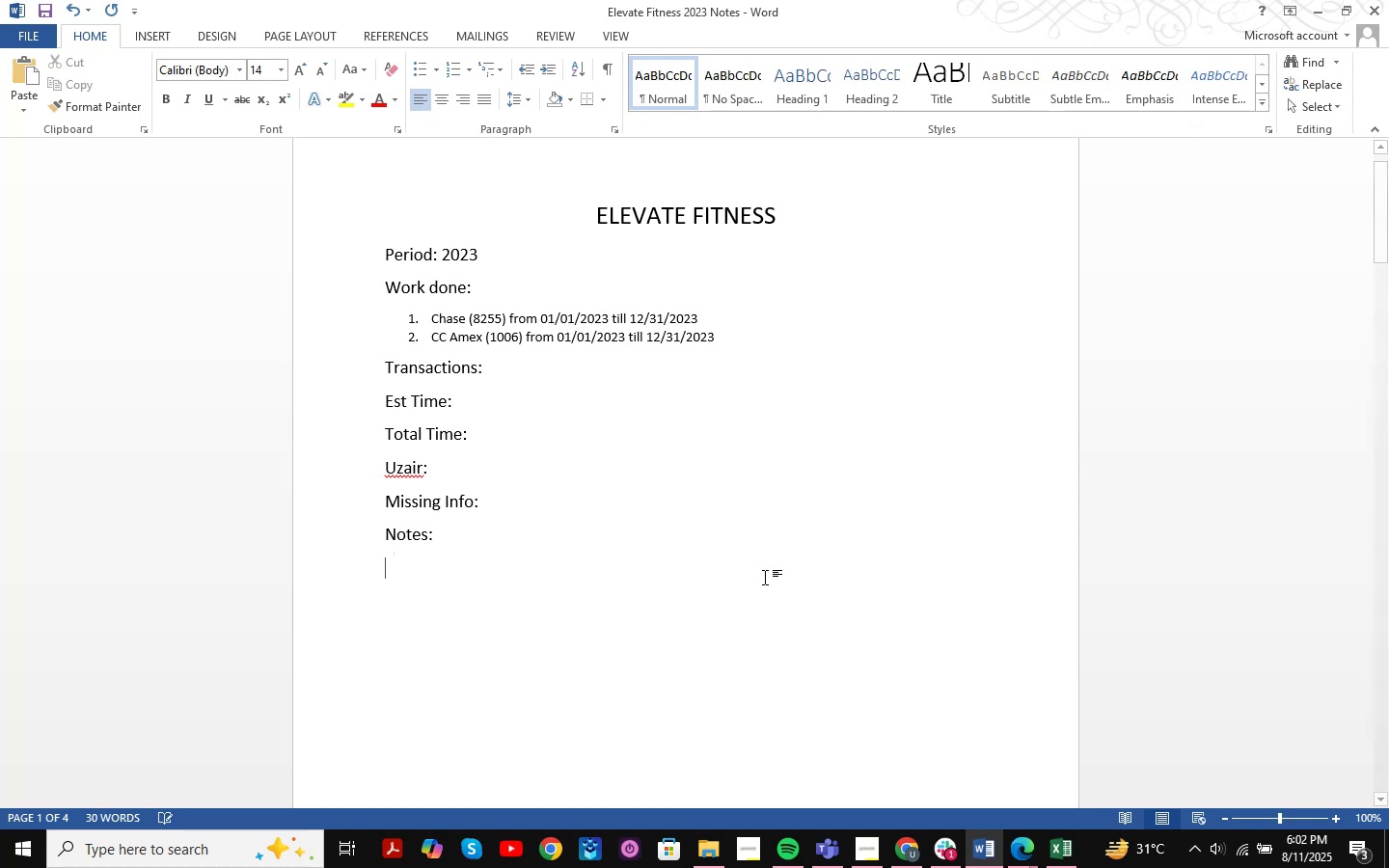 
key(Control+V)
 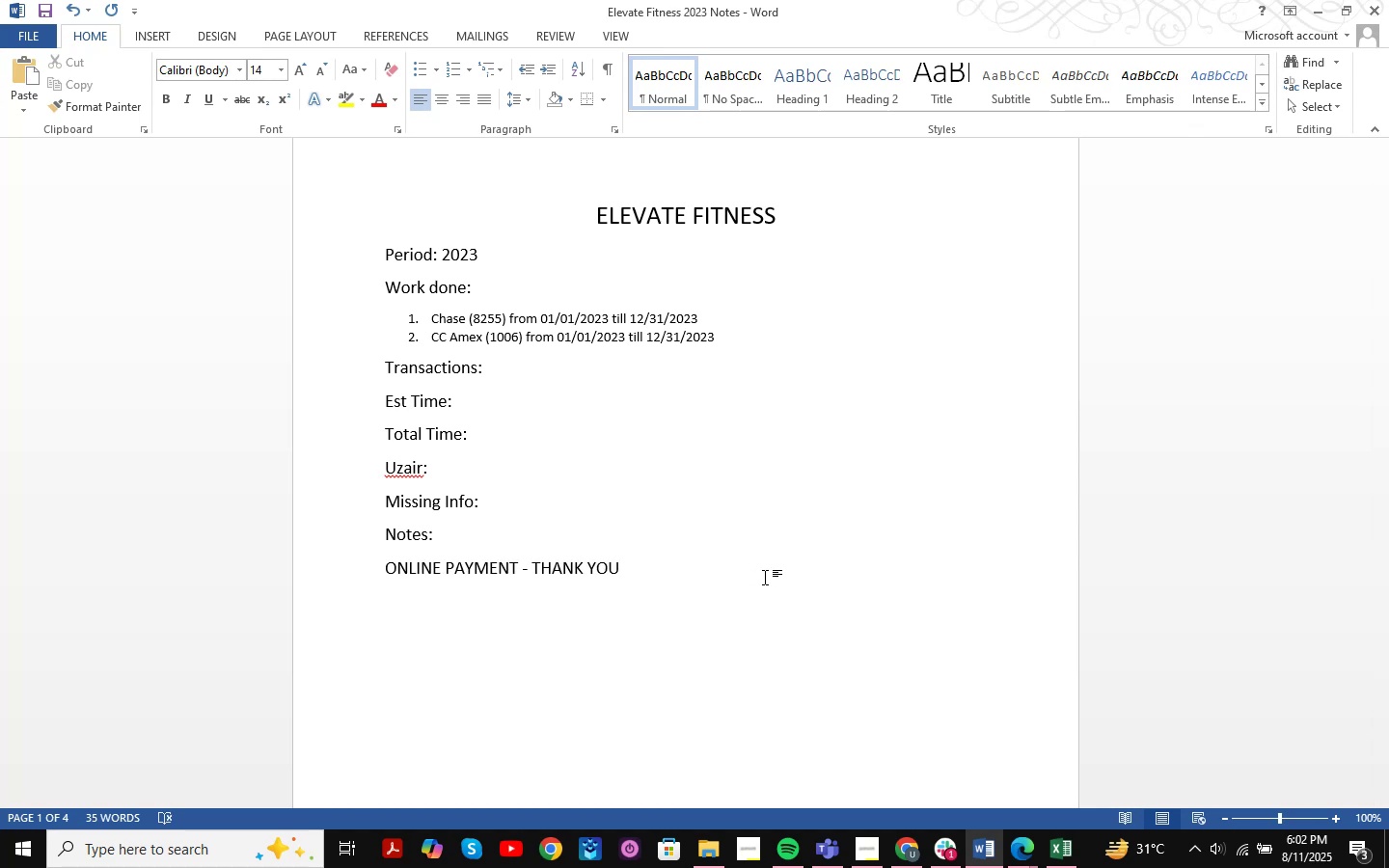 
type( waw)
key(Backspace)
key(Backspace)
type(s)
key(Backspace)
type(as put ij )
key(Backspace)
key(Backspace)
type(n Personal )
key(Backspace)
type(.)
 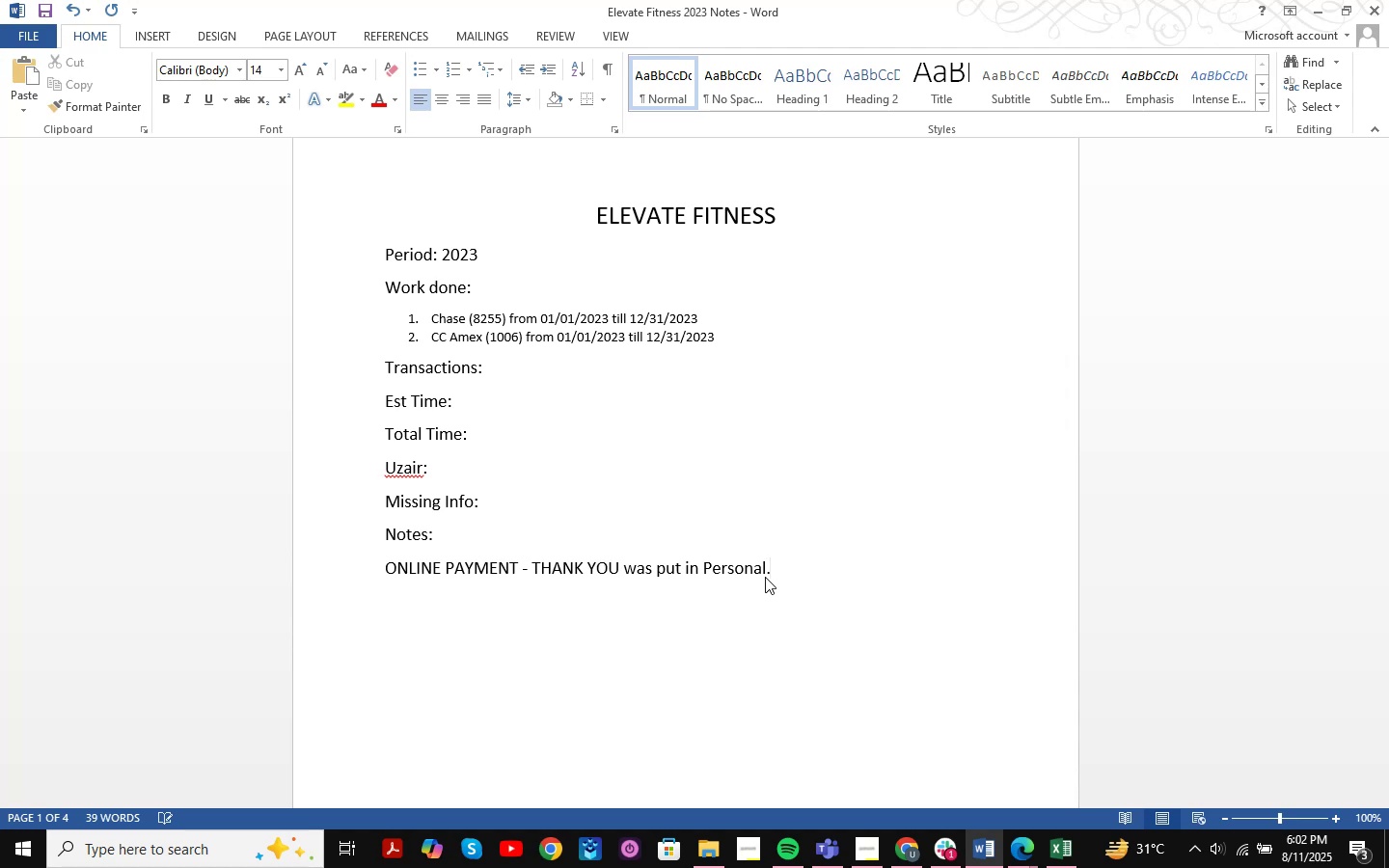 
key(Enter)
 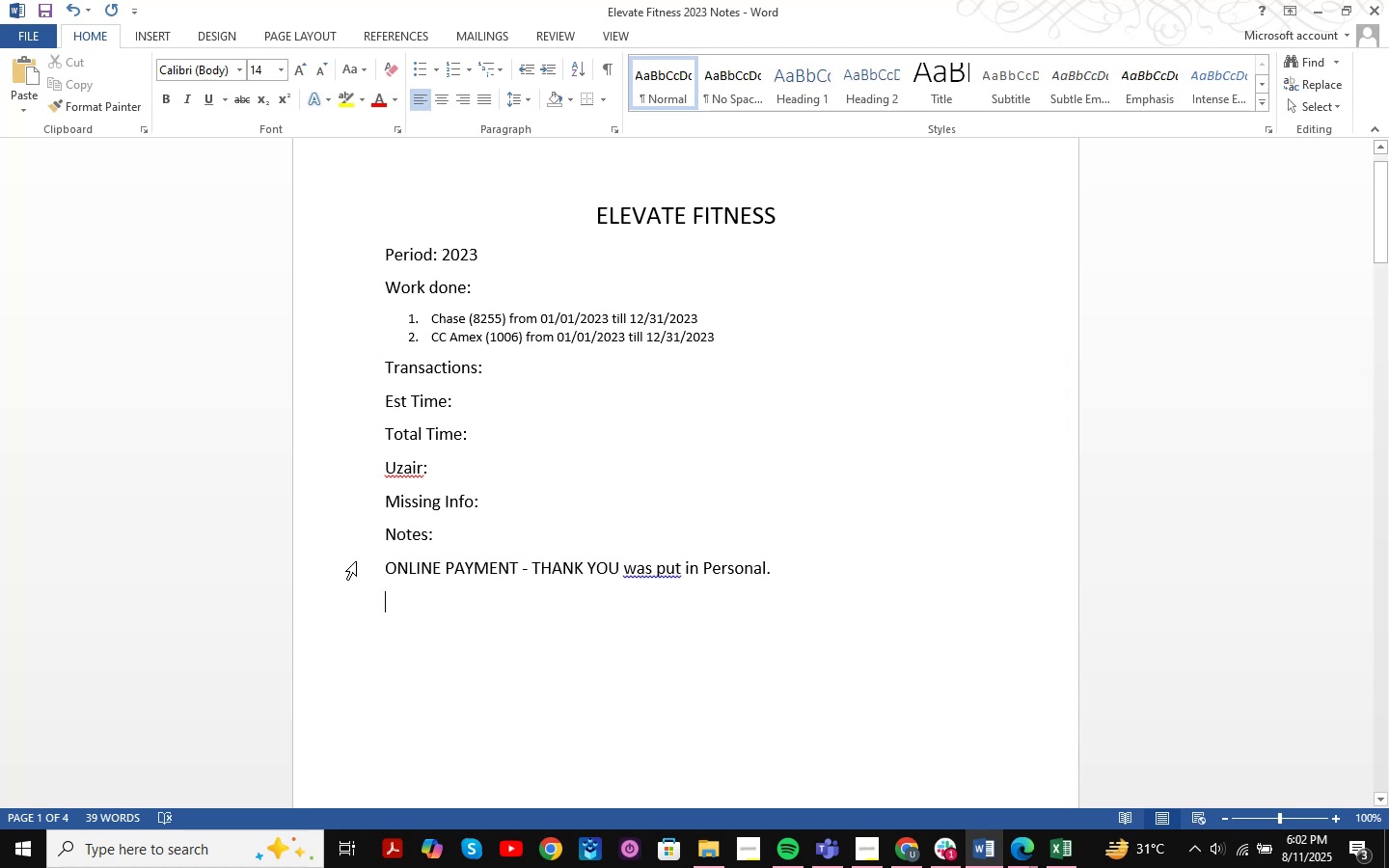 
left_click_drag(start_coordinate=[368, 562], to_coordinate=[693, 577])
 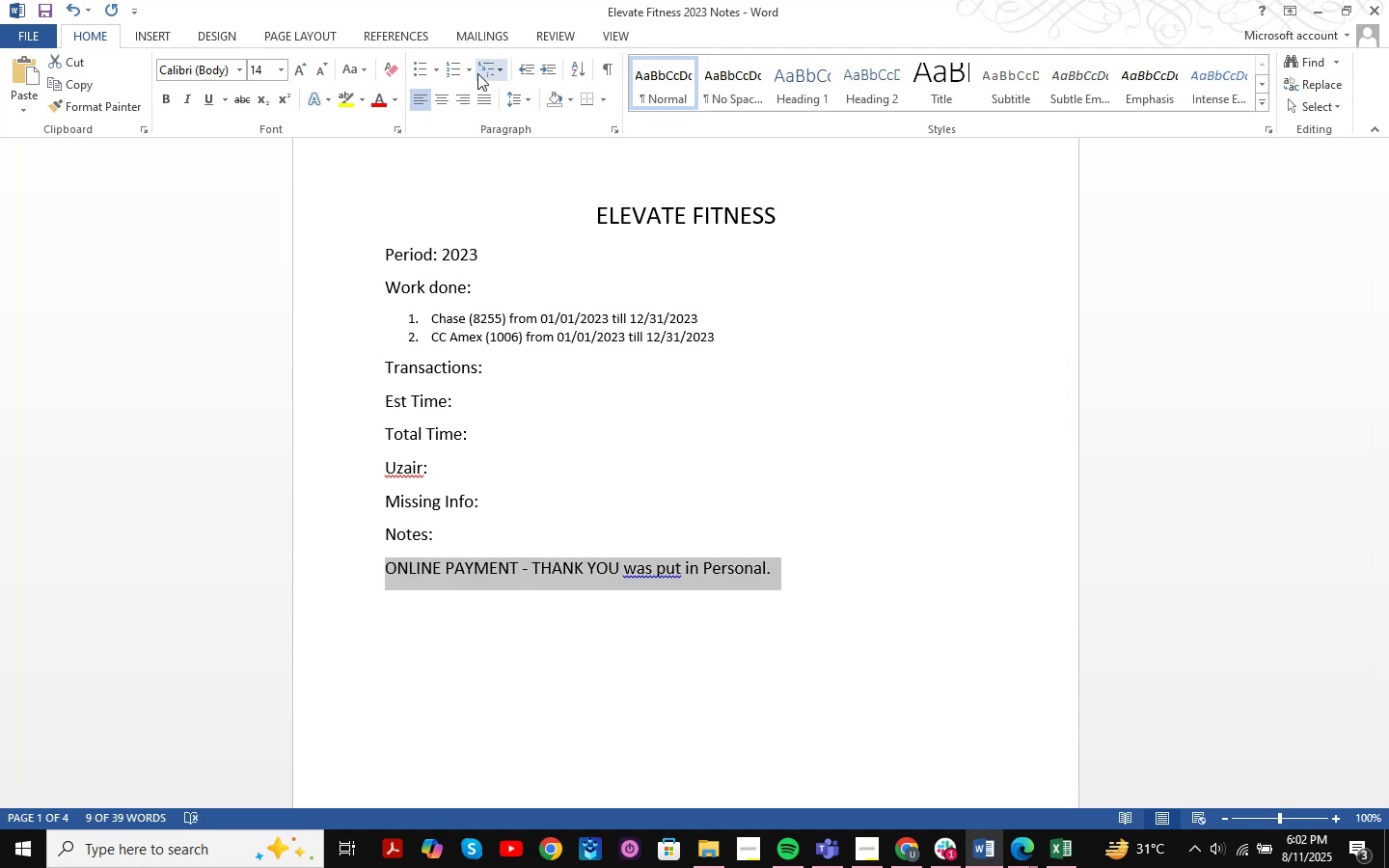 
left_click([472, 74])
 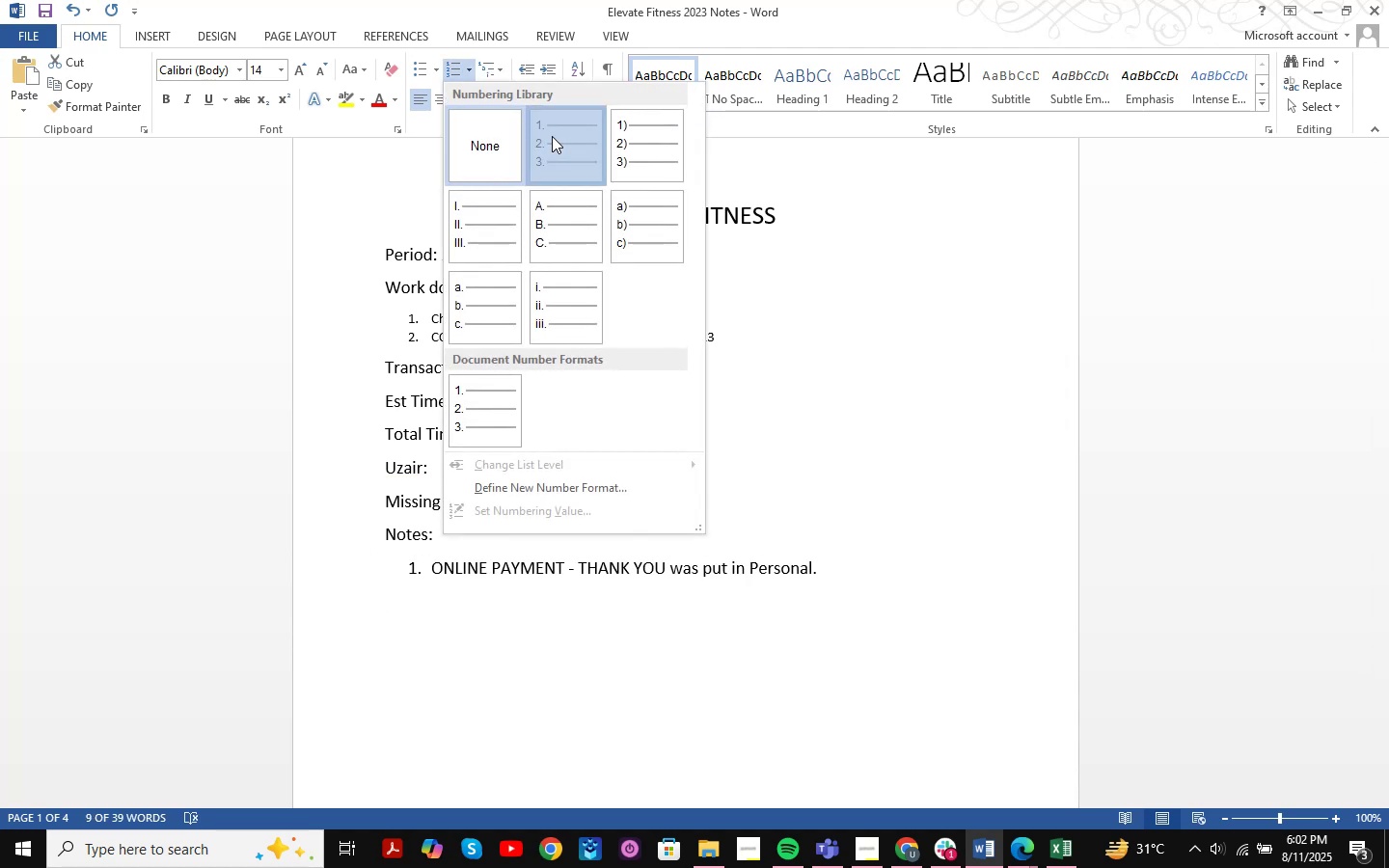 
double_click([894, 449])
 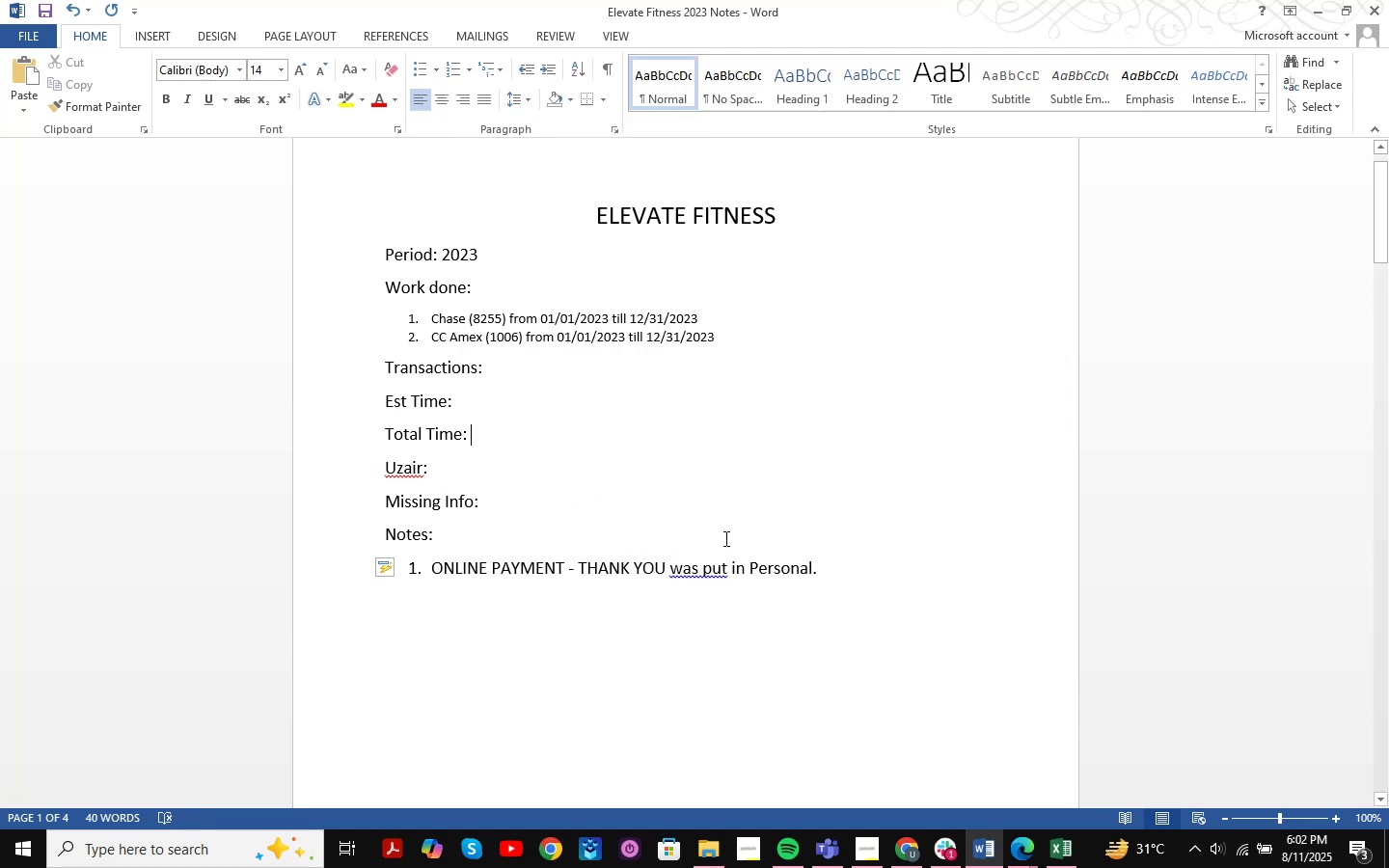 
key(Control+ControlRight)
 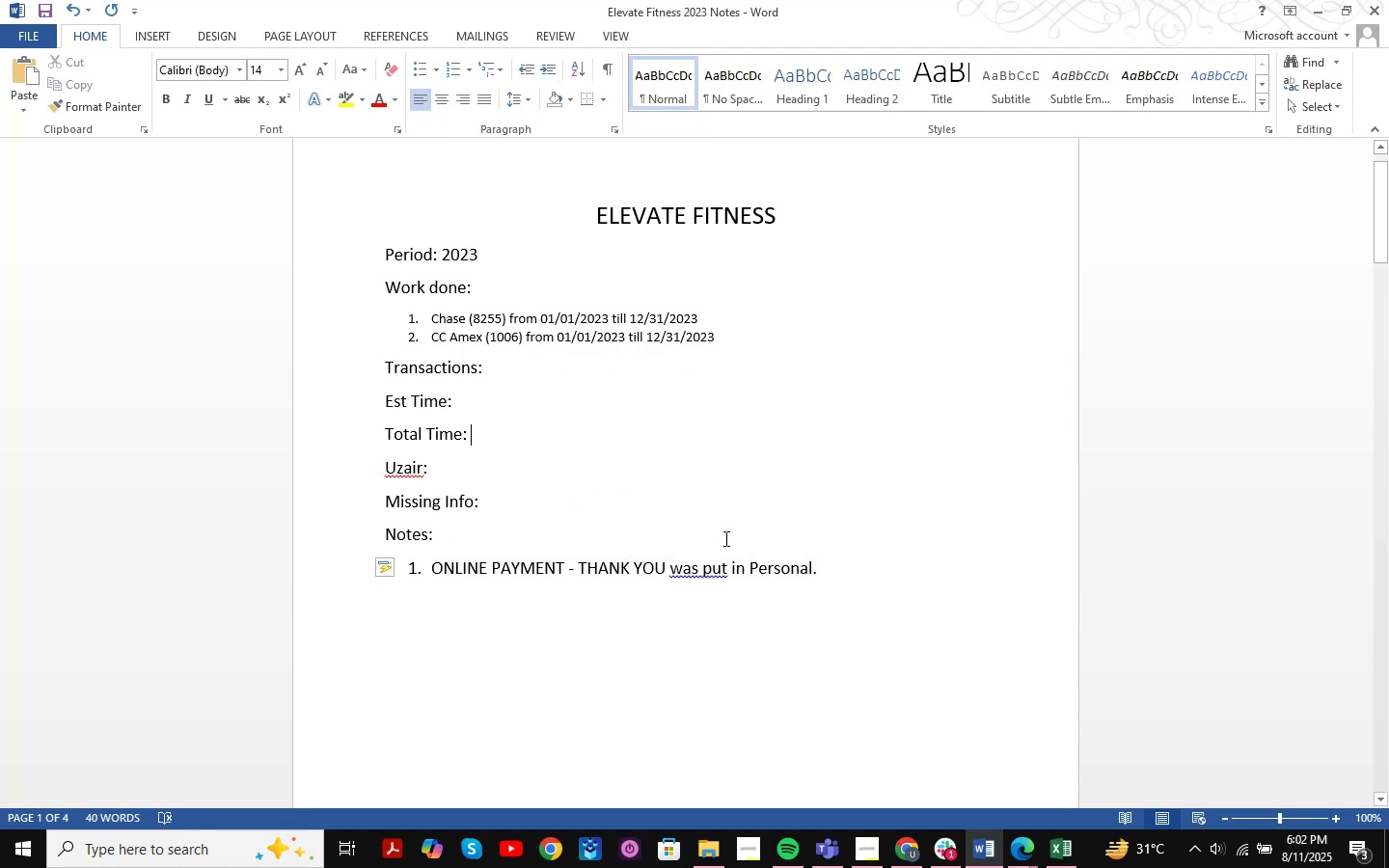 
key(Control+S)
 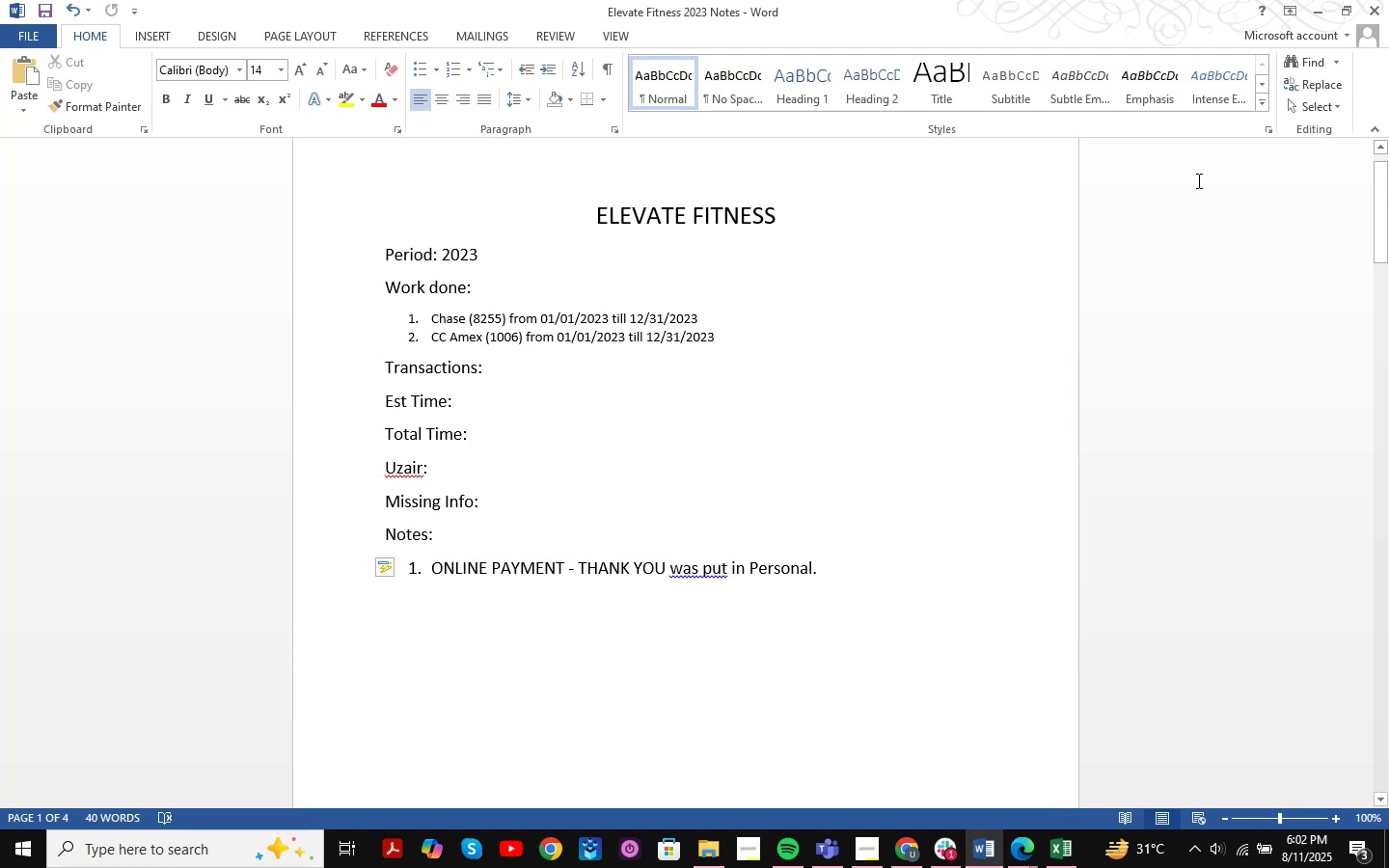 
wait(7.33)
 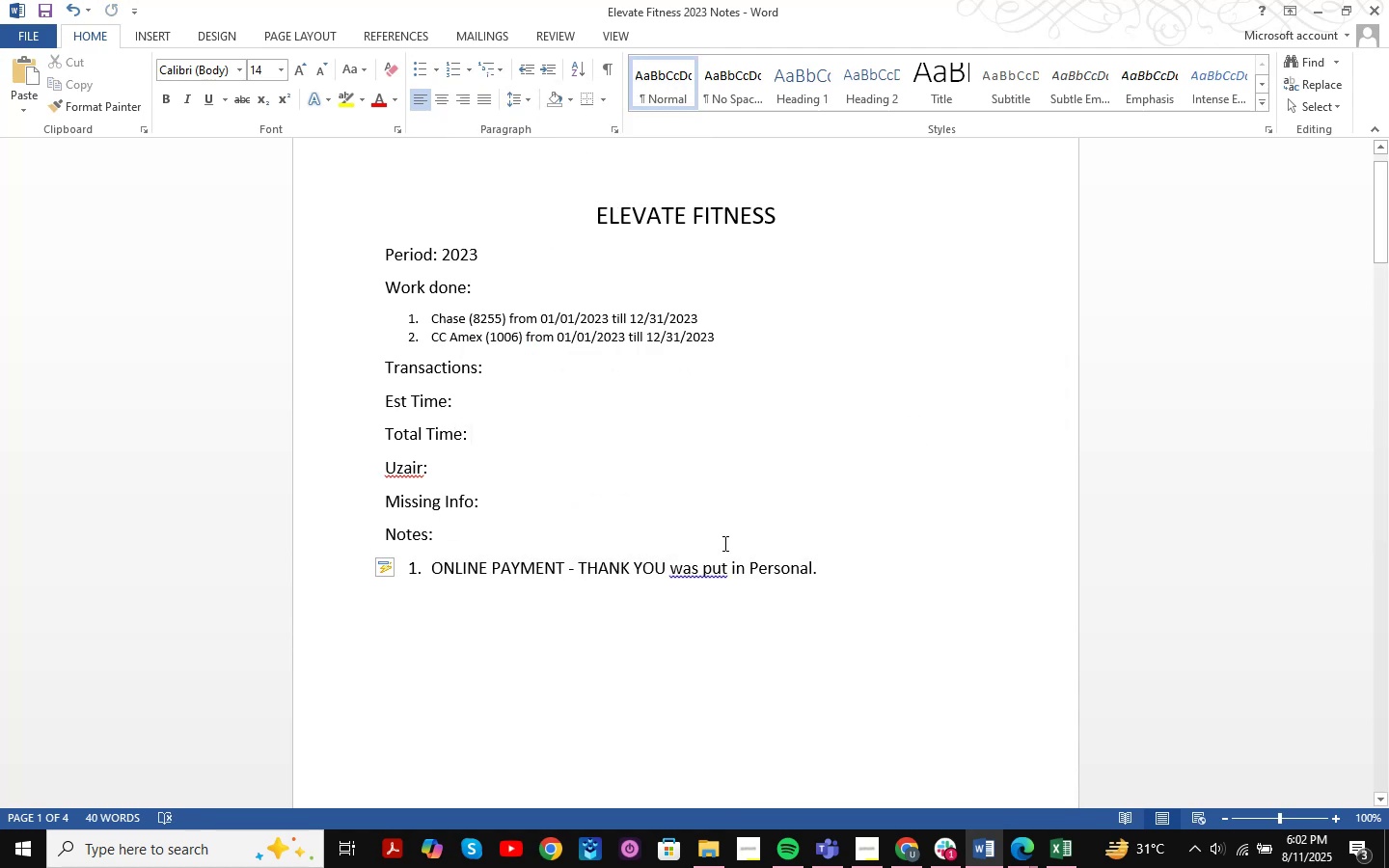 
left_click([1314, 15])
 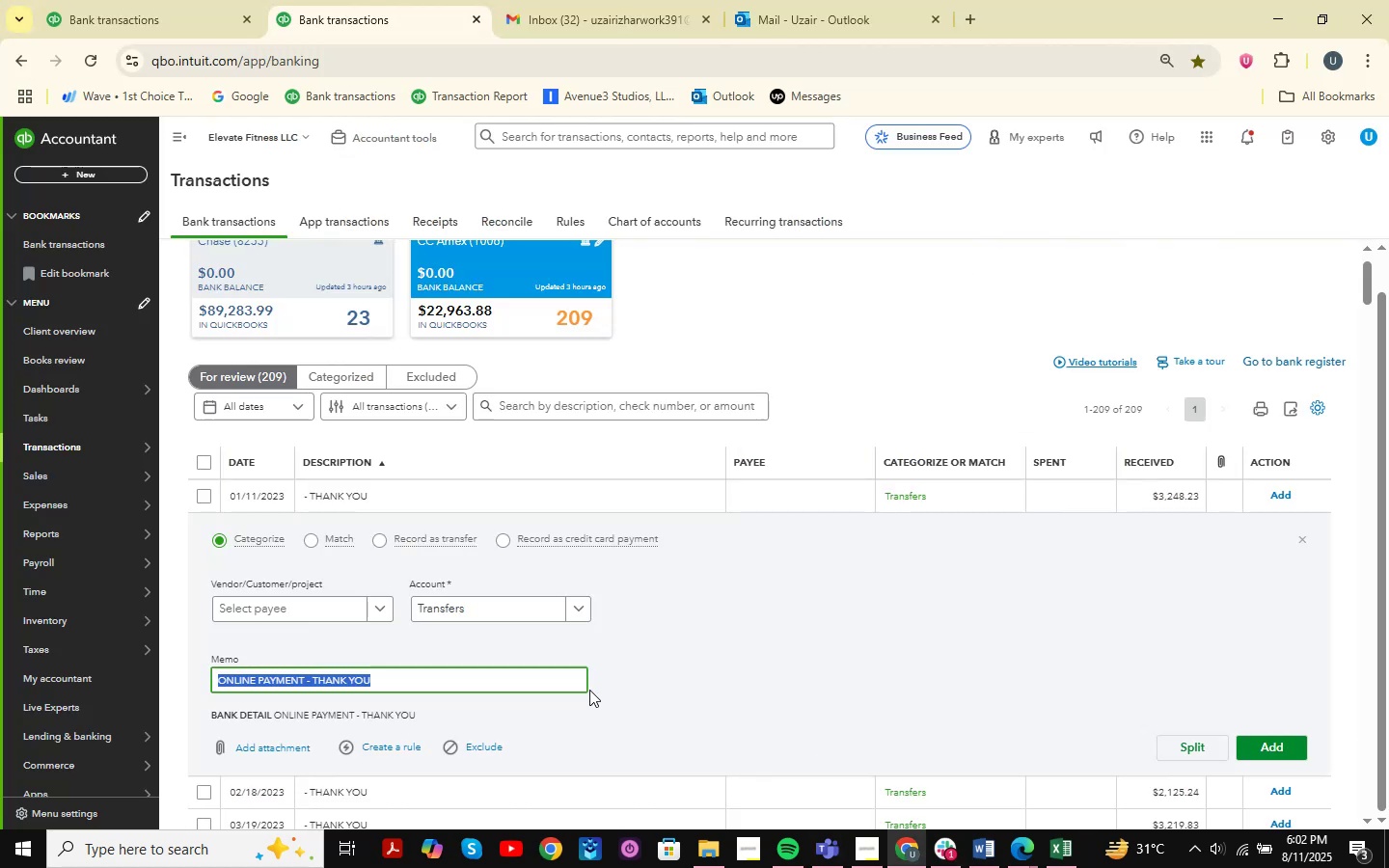 
left_click([1299, 540])
 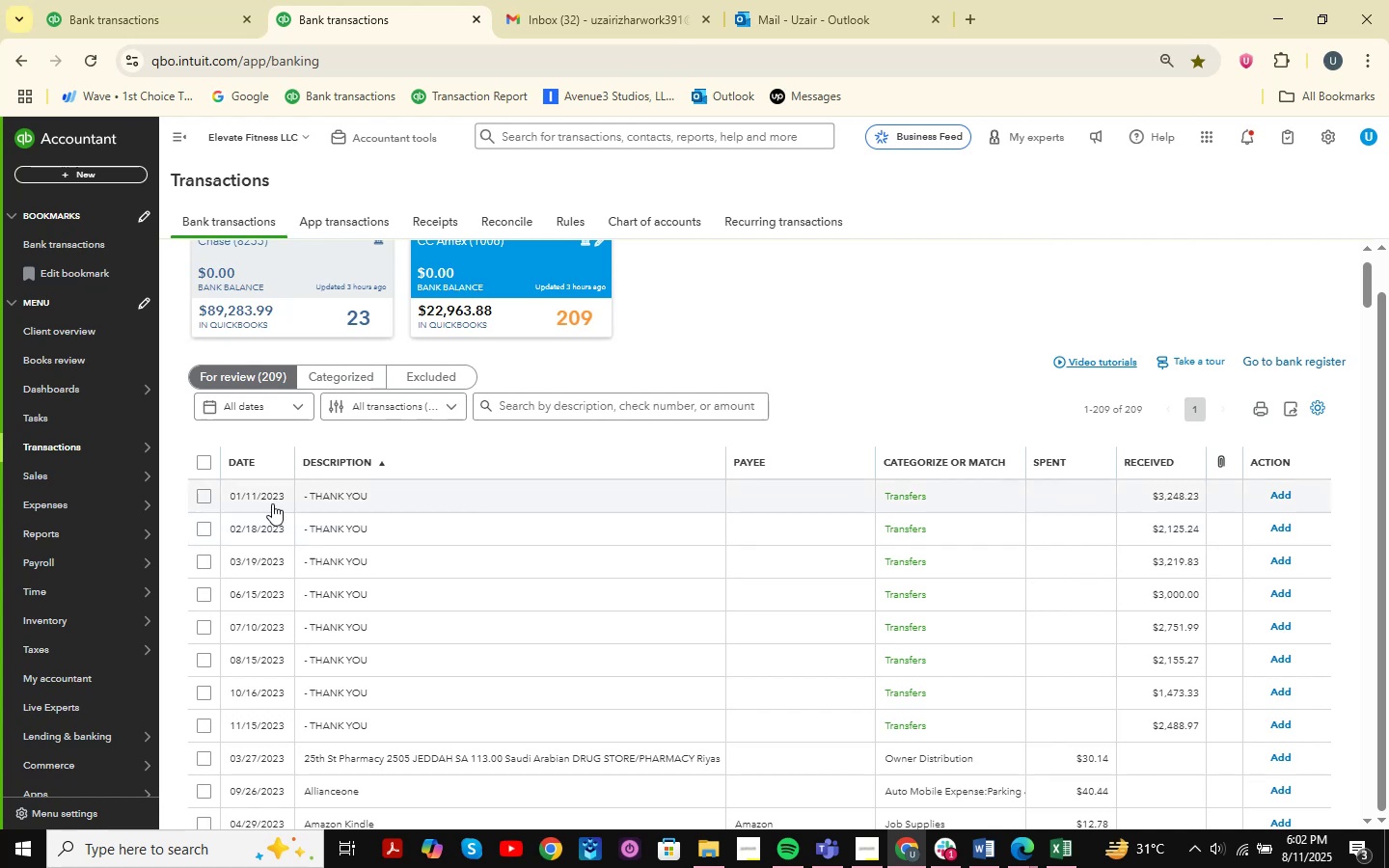 
left_click([205, 495])
 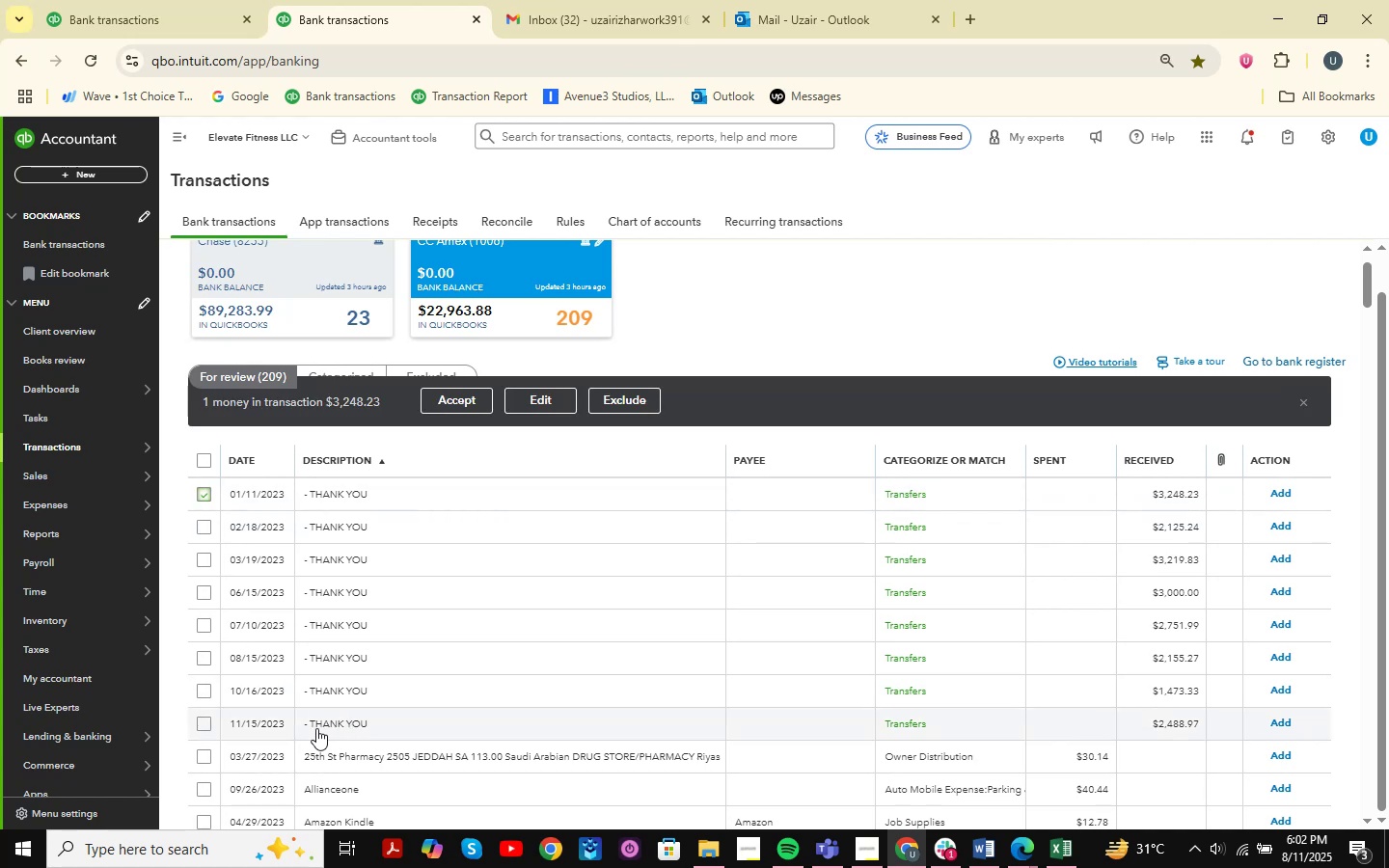 
hold_key(key=ShiftLeft, duration=0.93)
left_click([201, 726])
 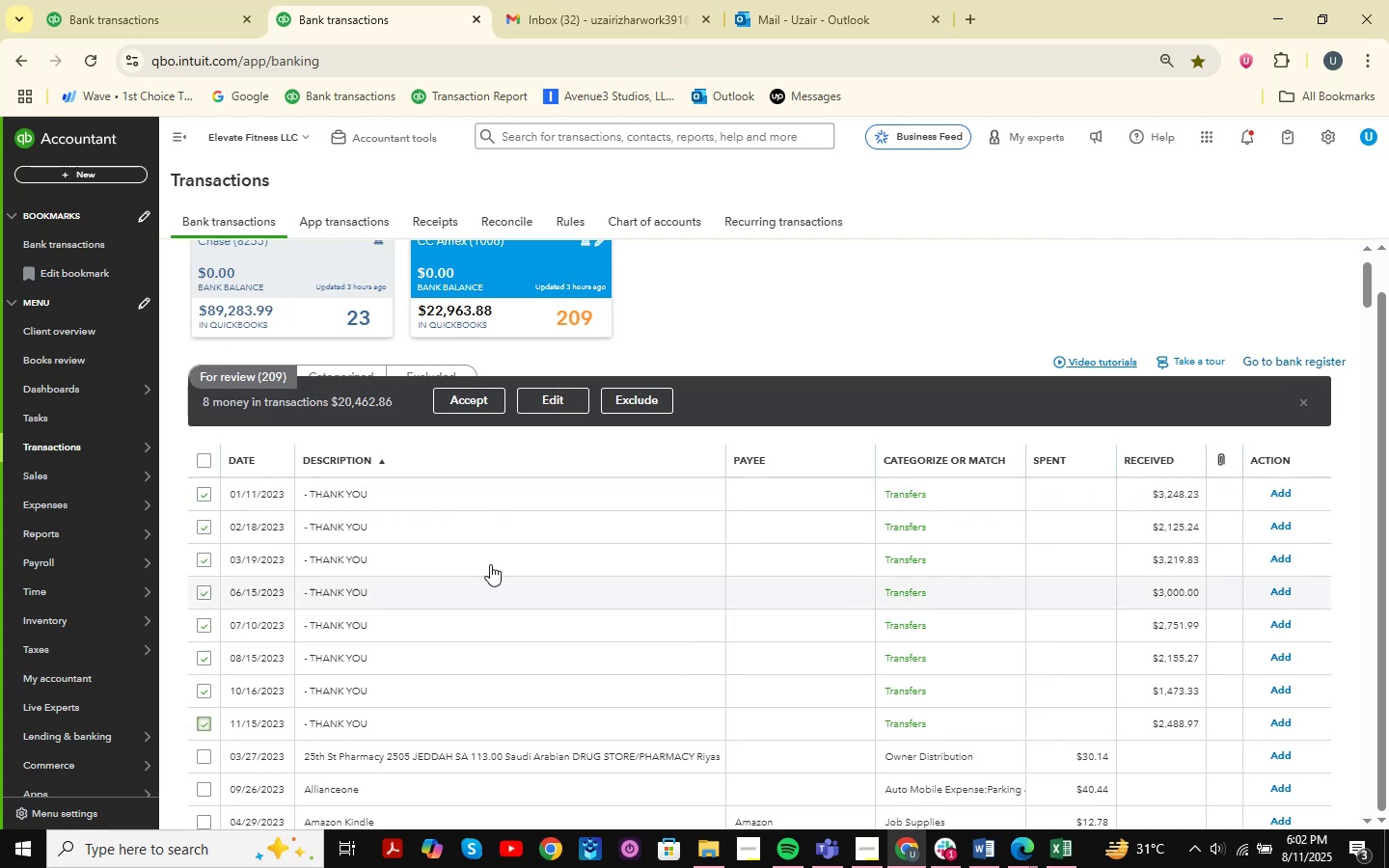 
left_click([562, 399])
 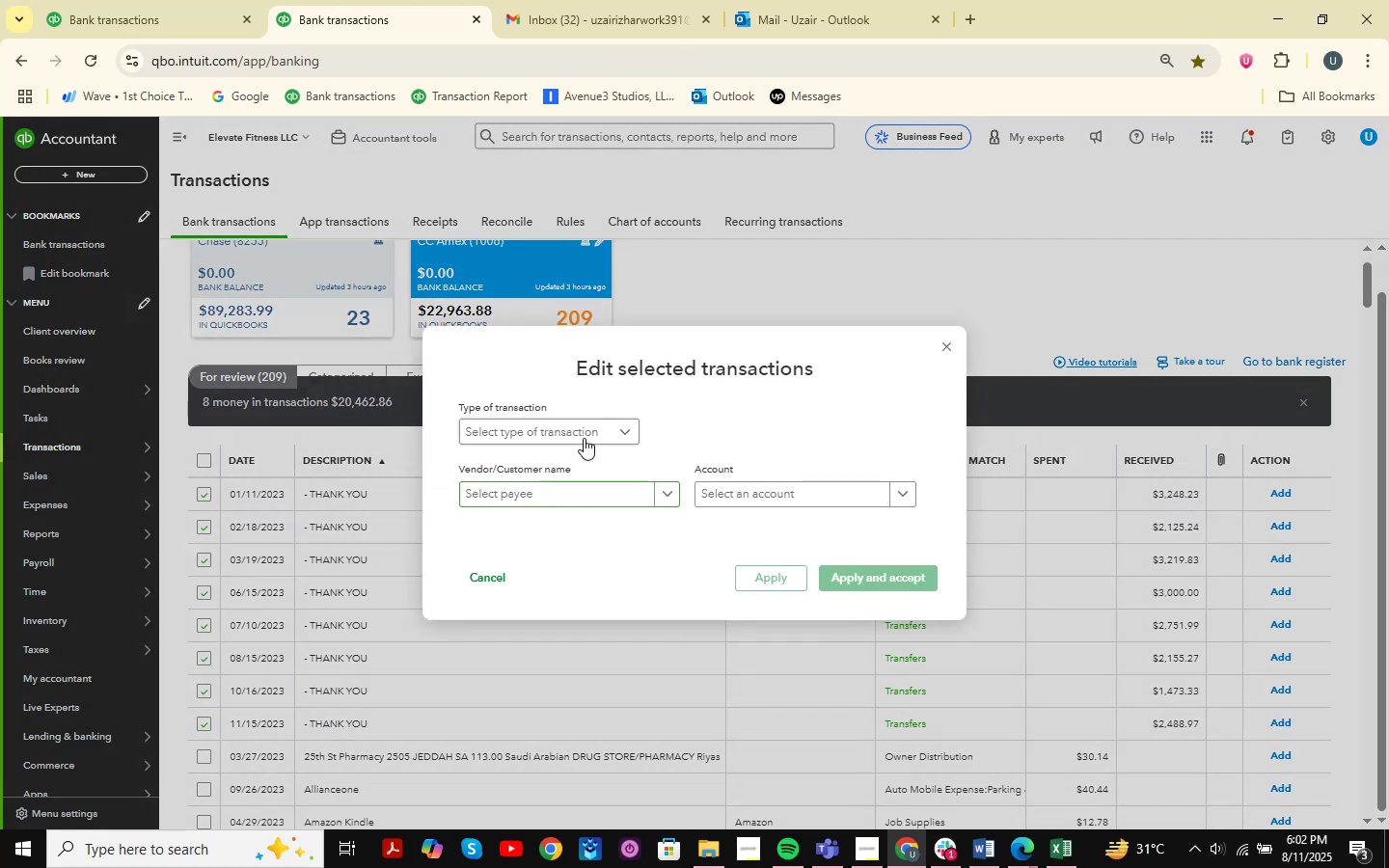 
double_click([561, 456])
 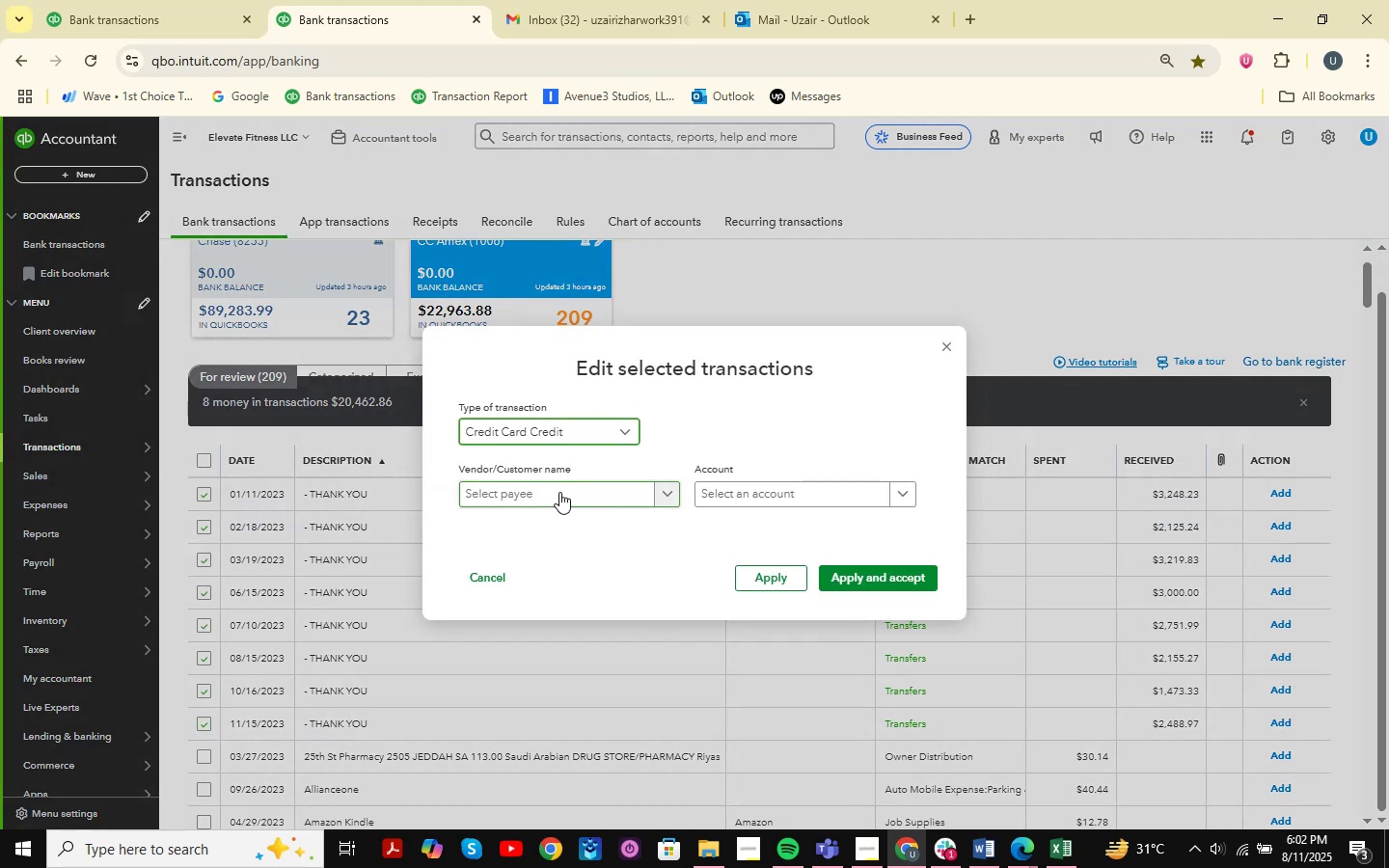 
left_click([559, 492])
 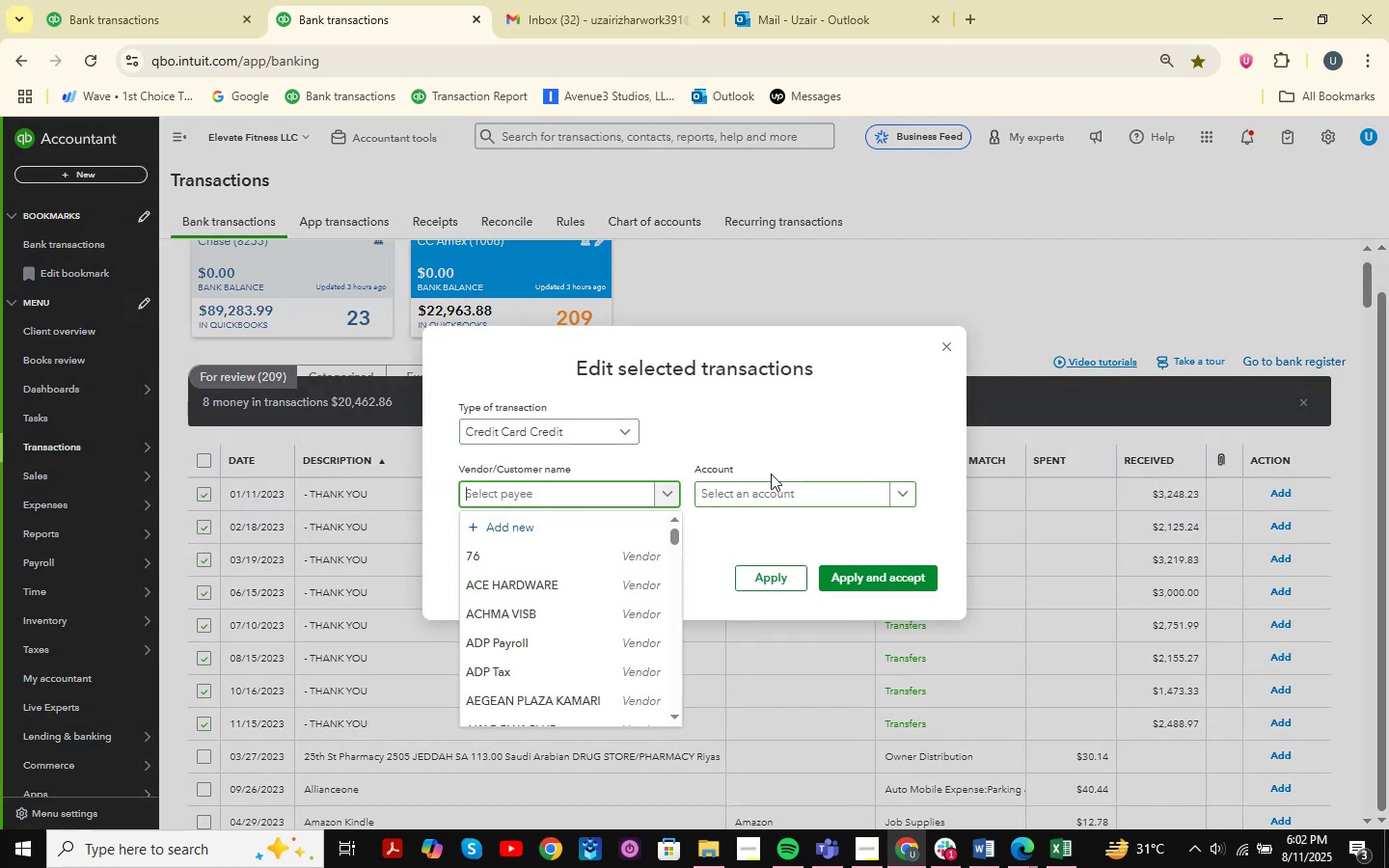 
type(OnlinenP)
key(Backspace)
key(Backspace)
key(Backspace)
type(e Payment Thankyu)
 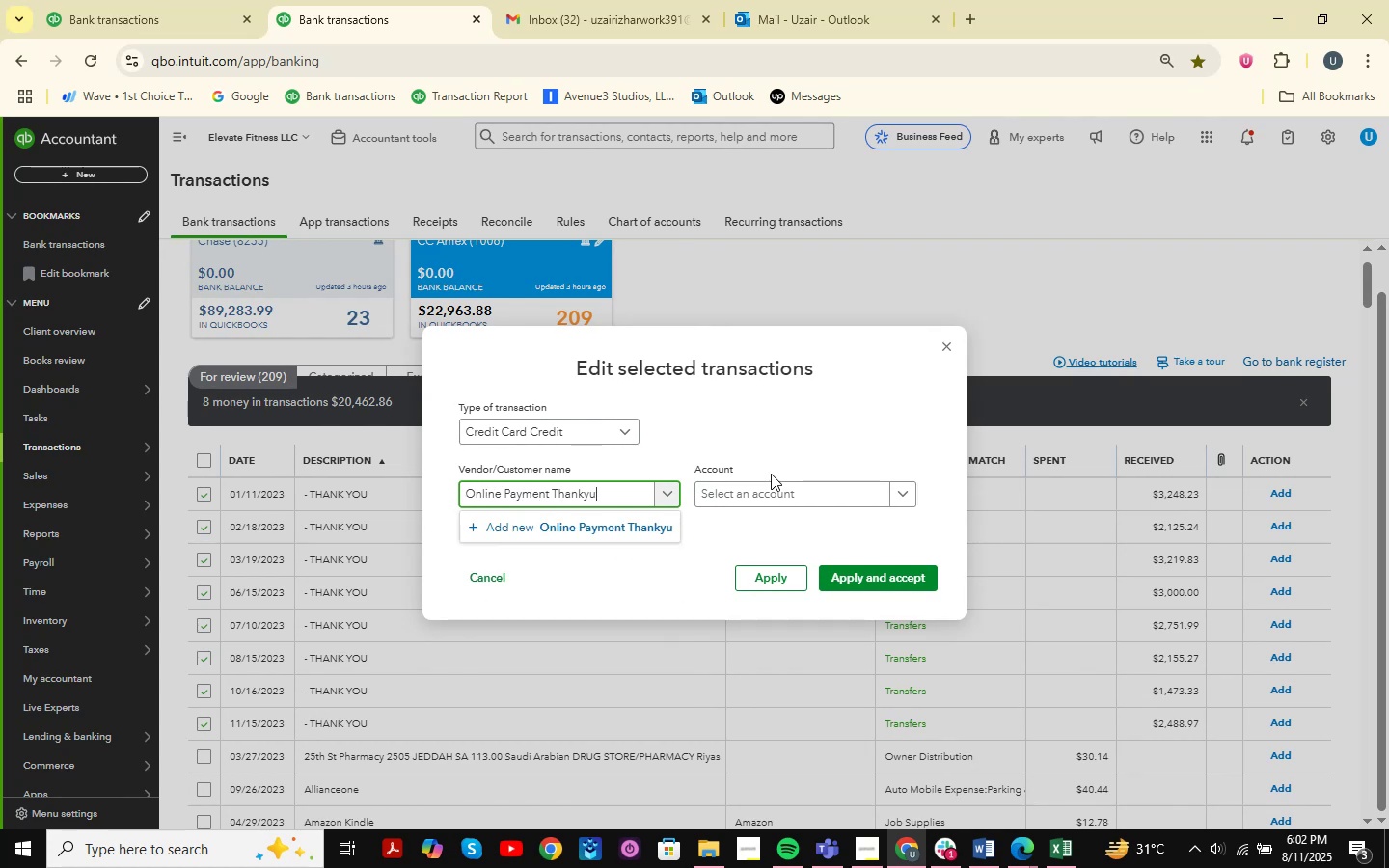 
hold_key(key=Backspace, duration=0.67)
 